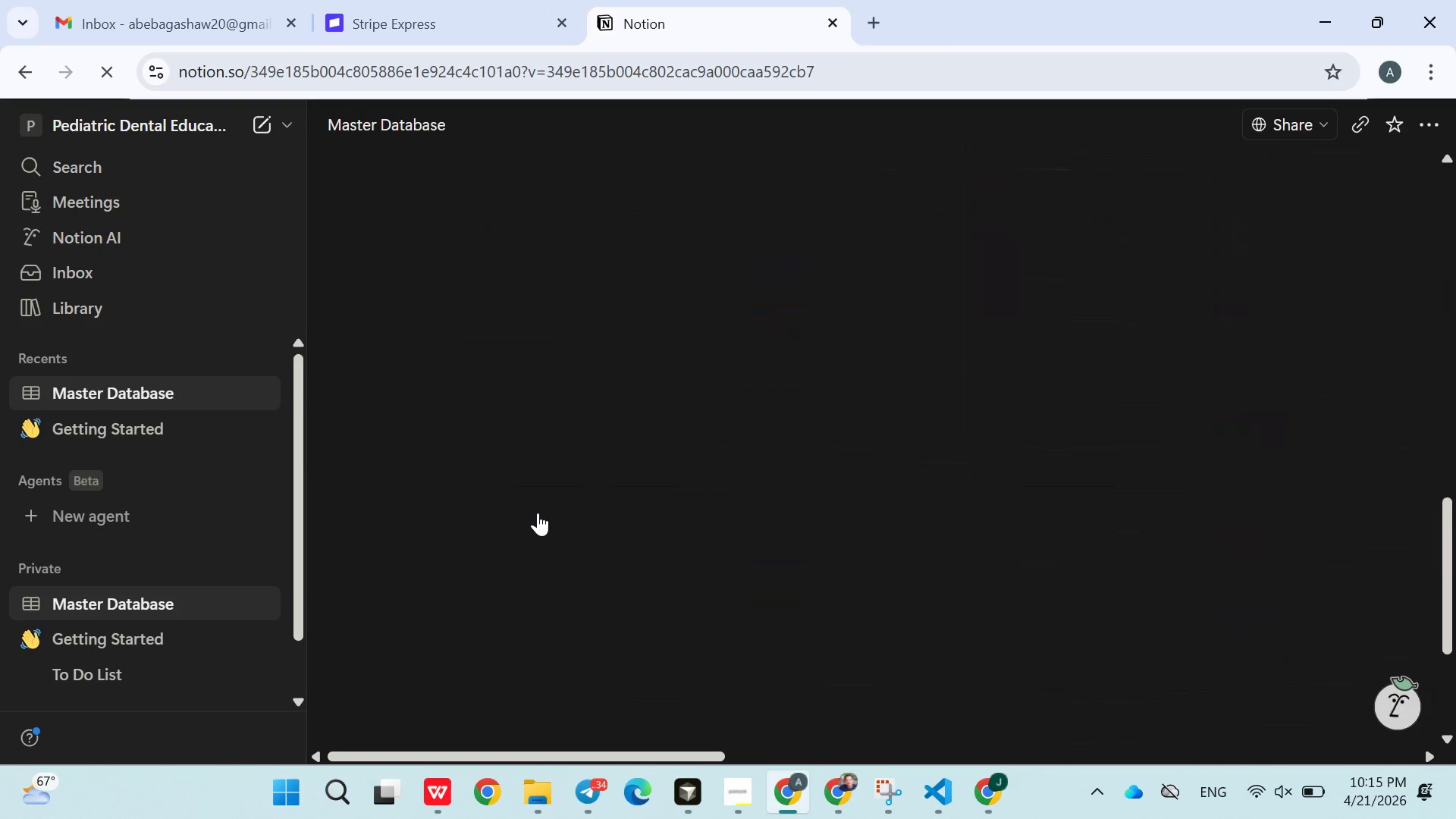 
wait(7.86)
 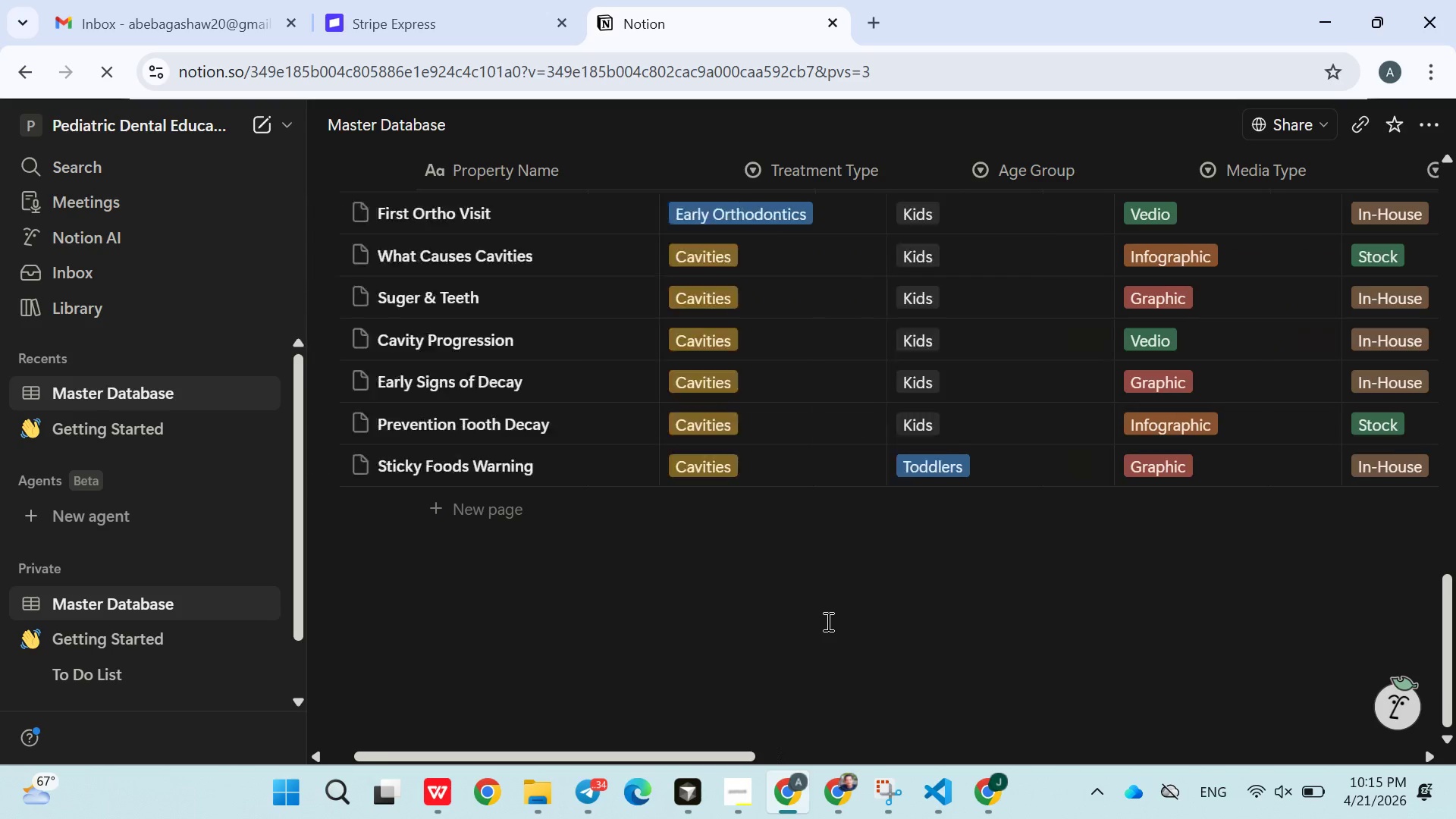 
left_click([504, 513])
 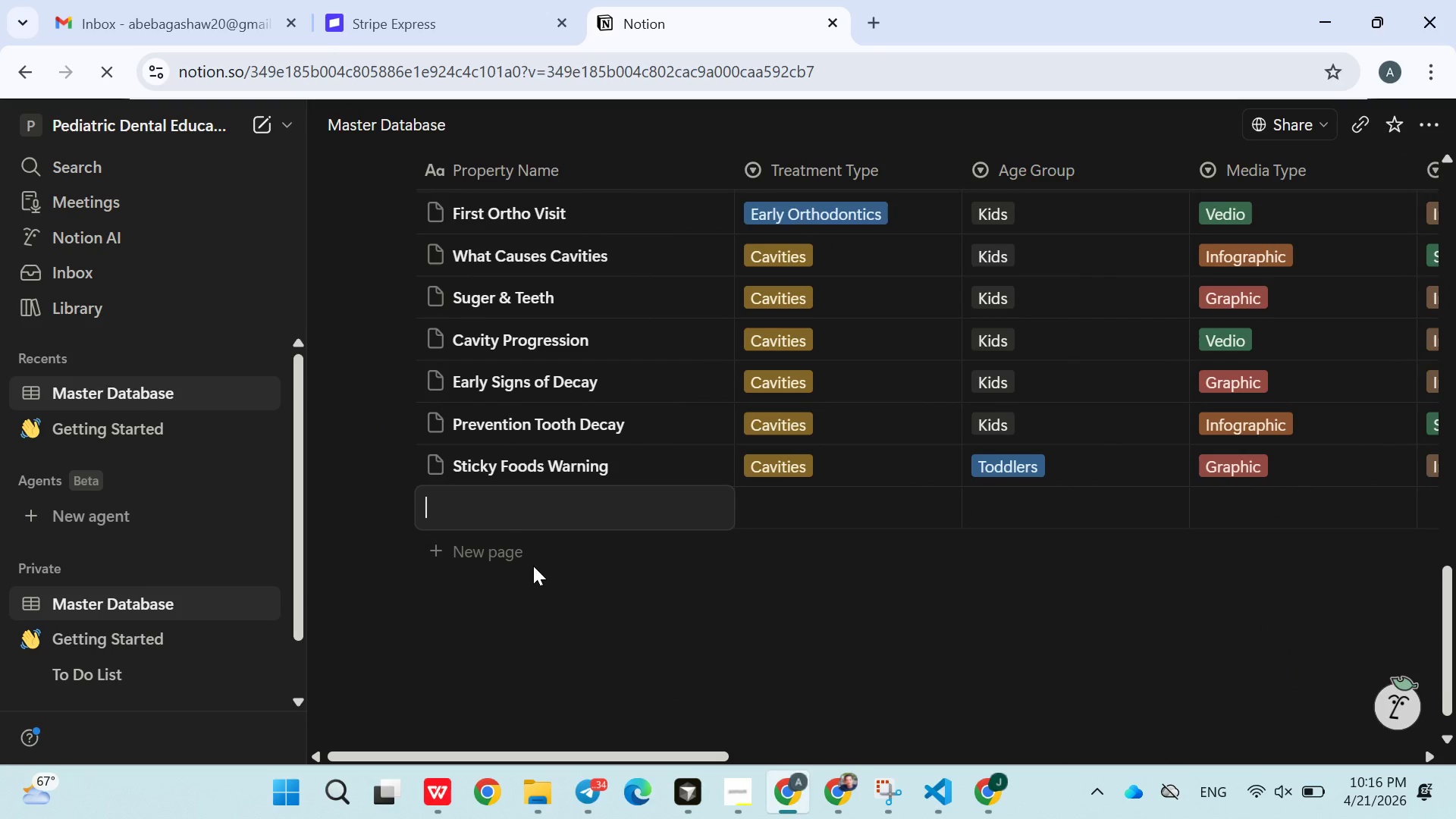 
type(Hidden Sugers)
 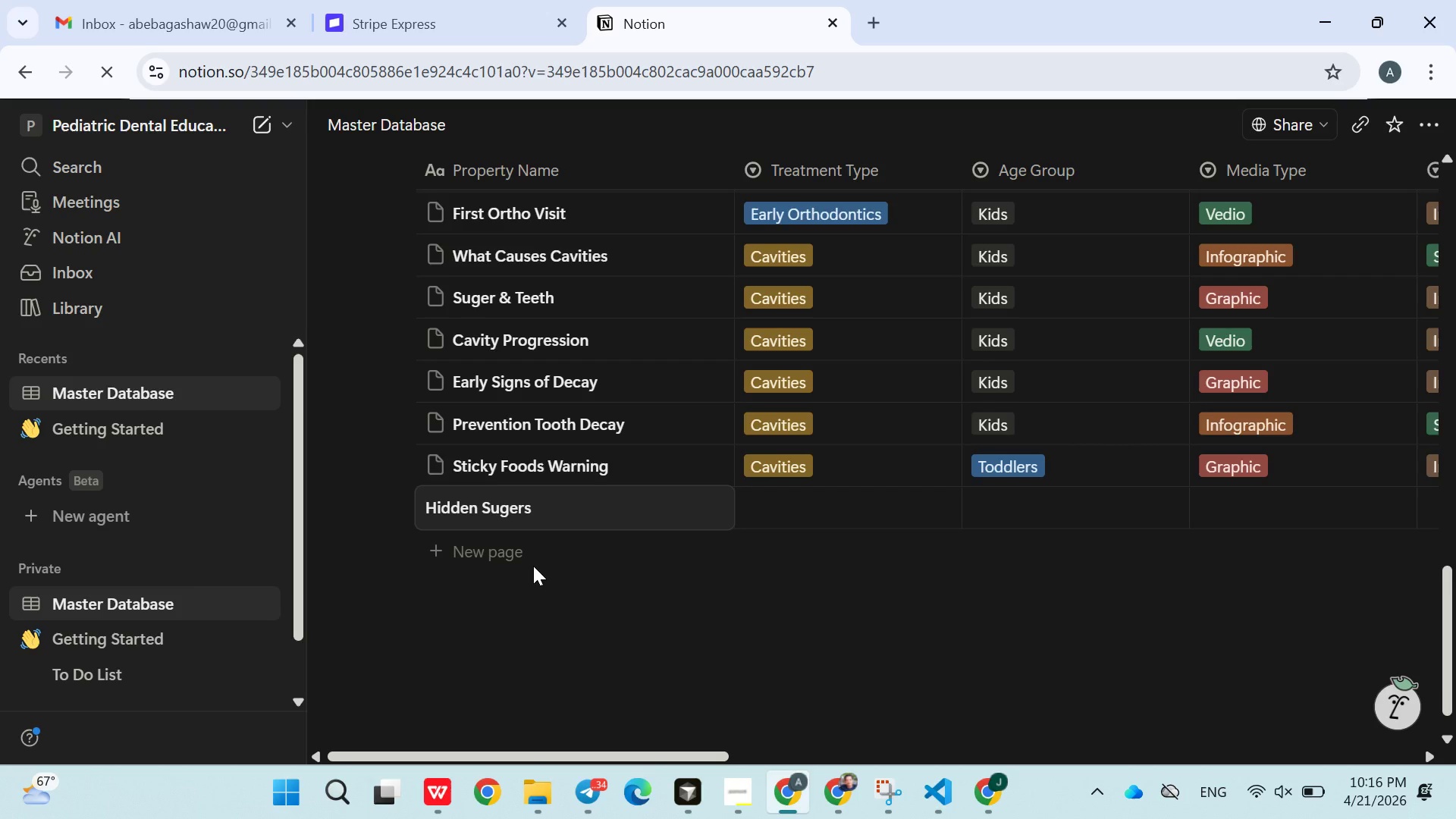 
left_click([786, 511])
 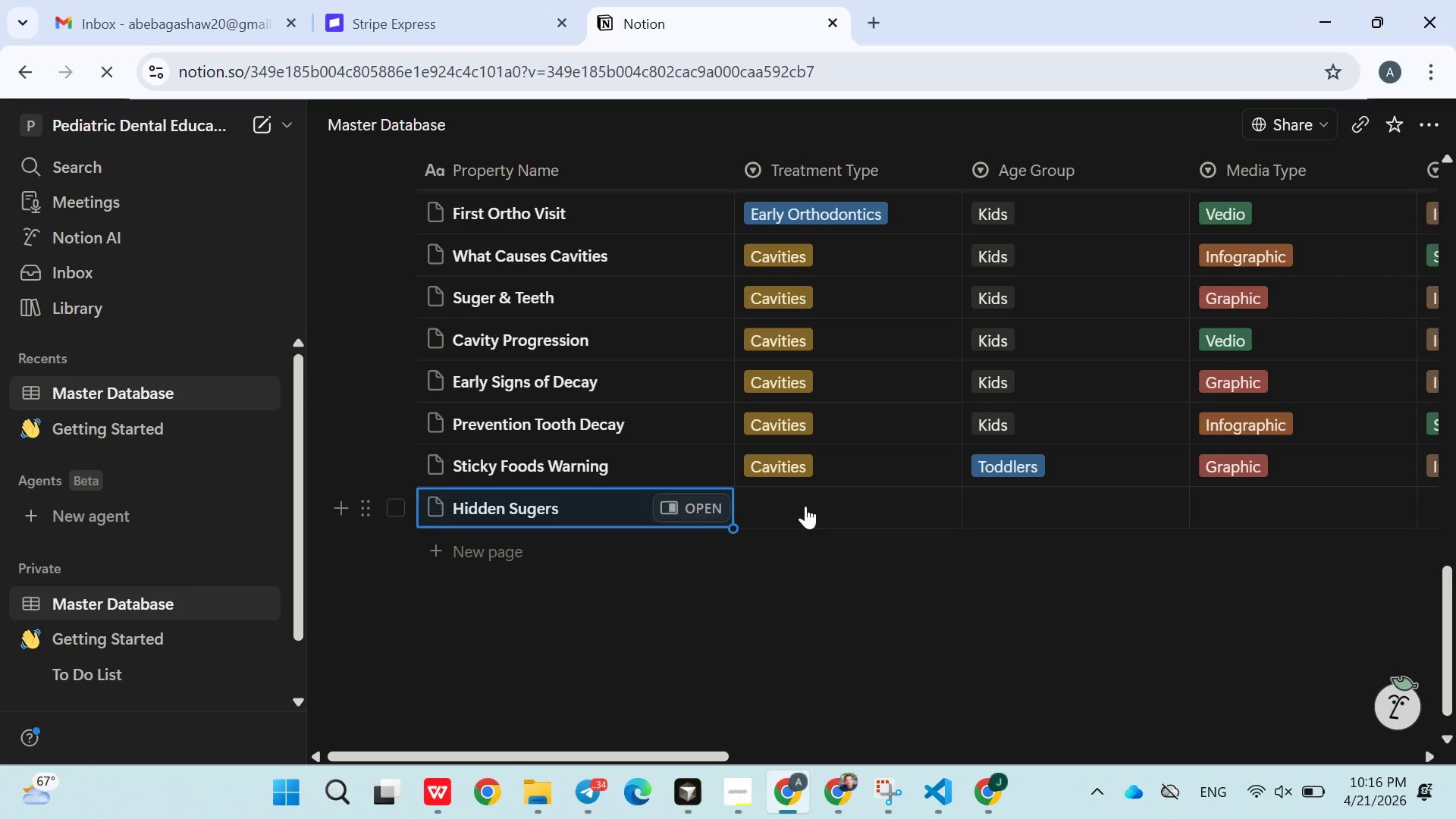 
left_click([805, 507])
 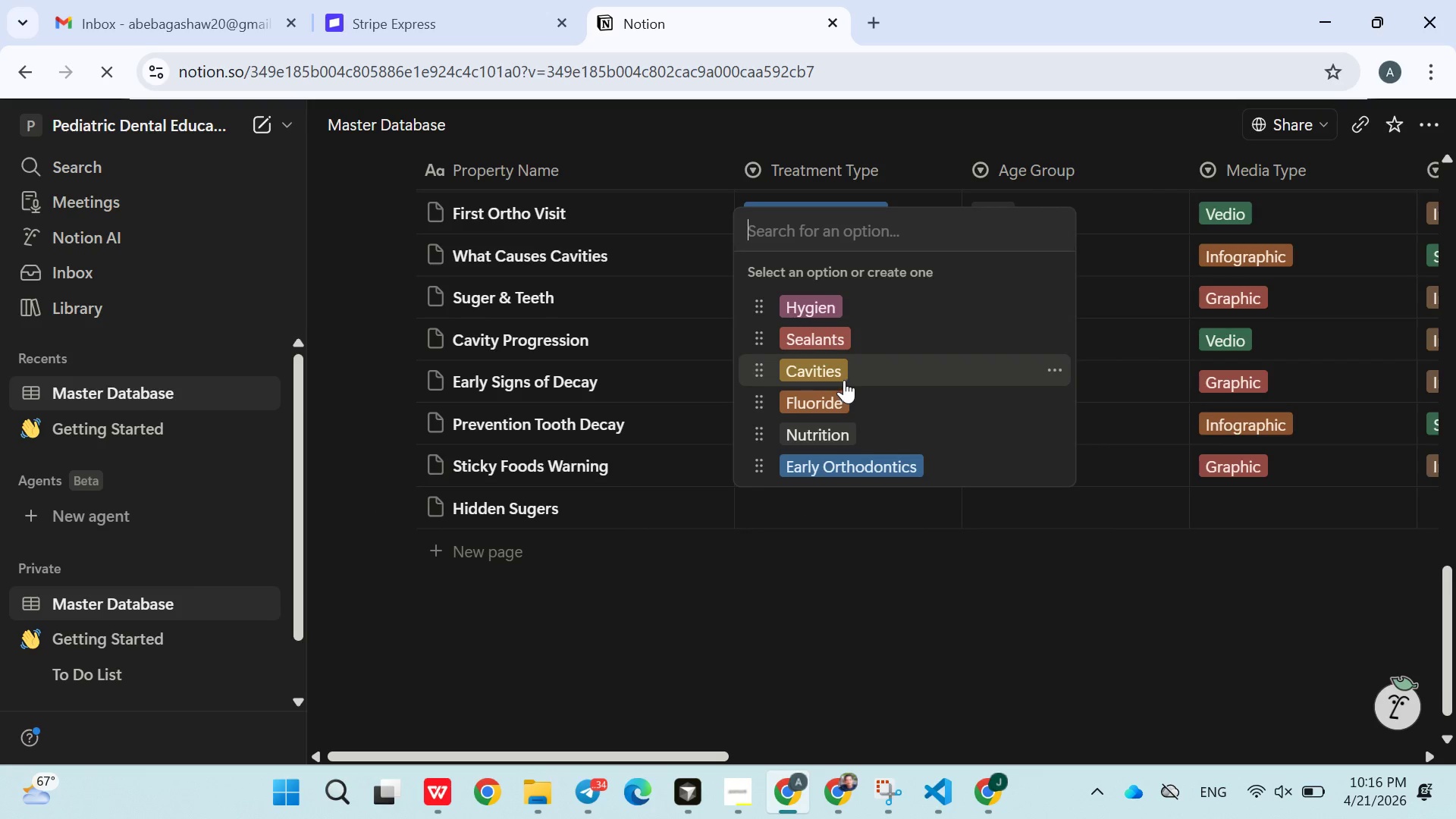 
left_click([844, 380])
 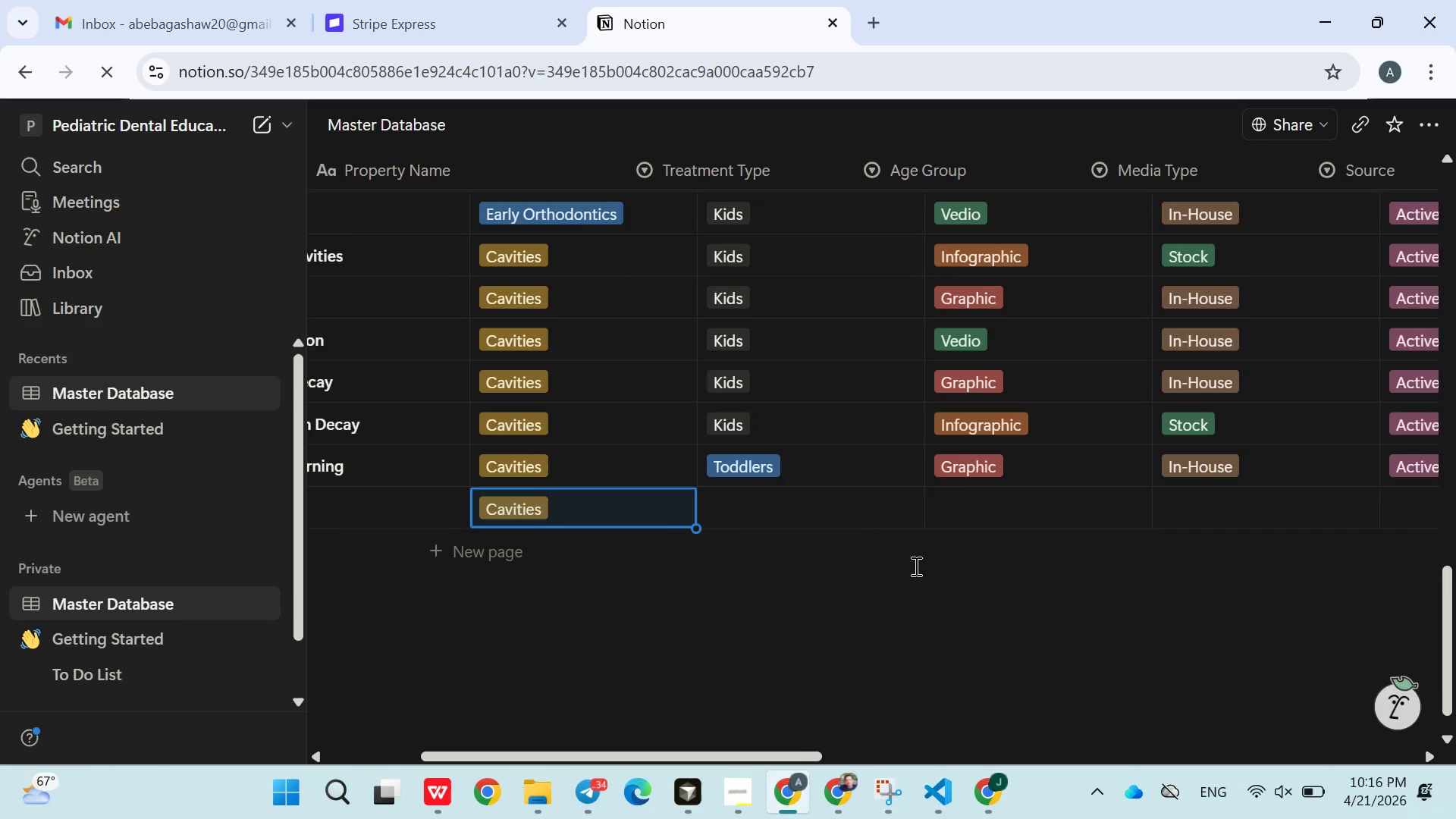 
left_click([795, 498])
 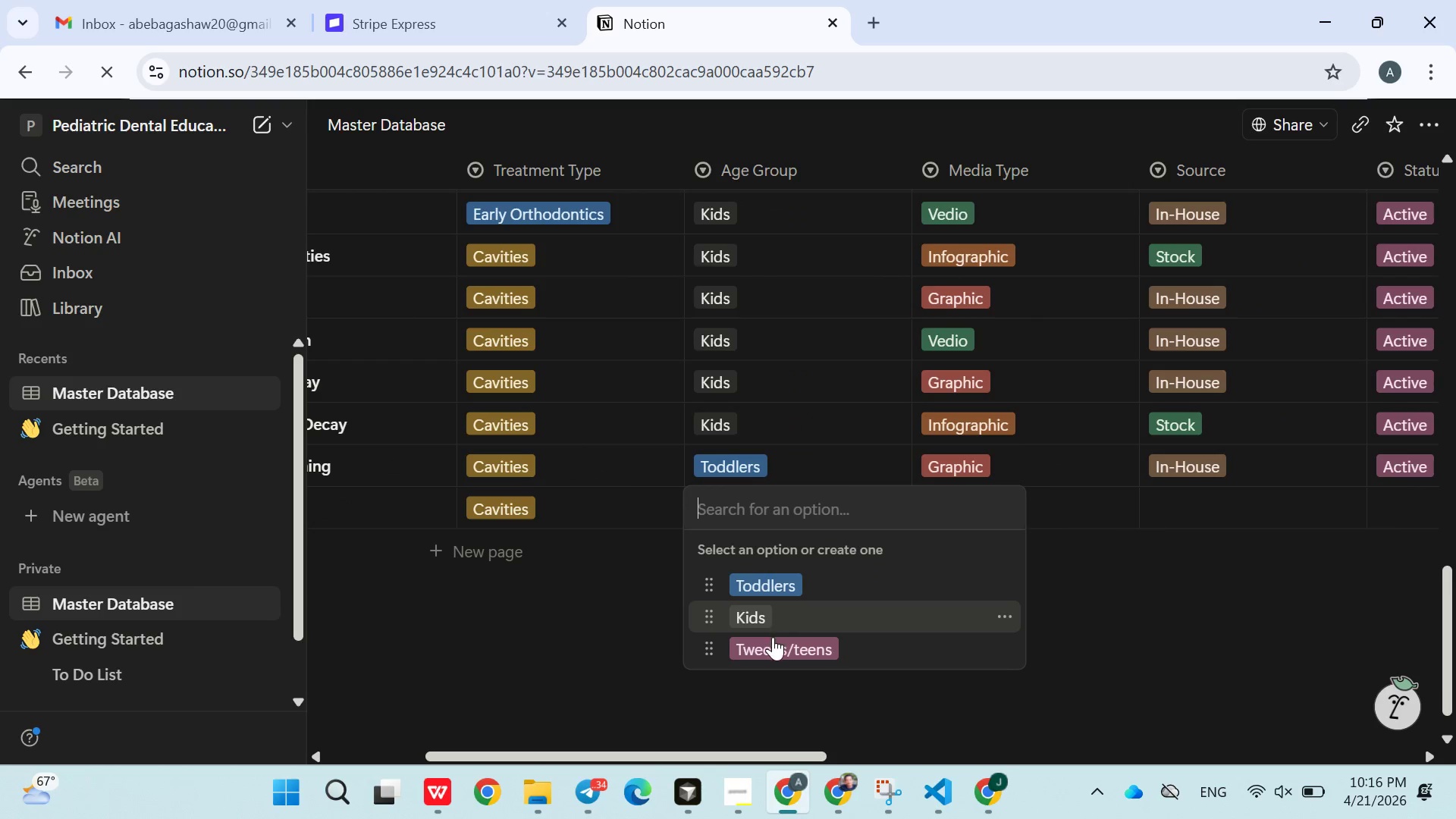 
left_click([772, 642])
 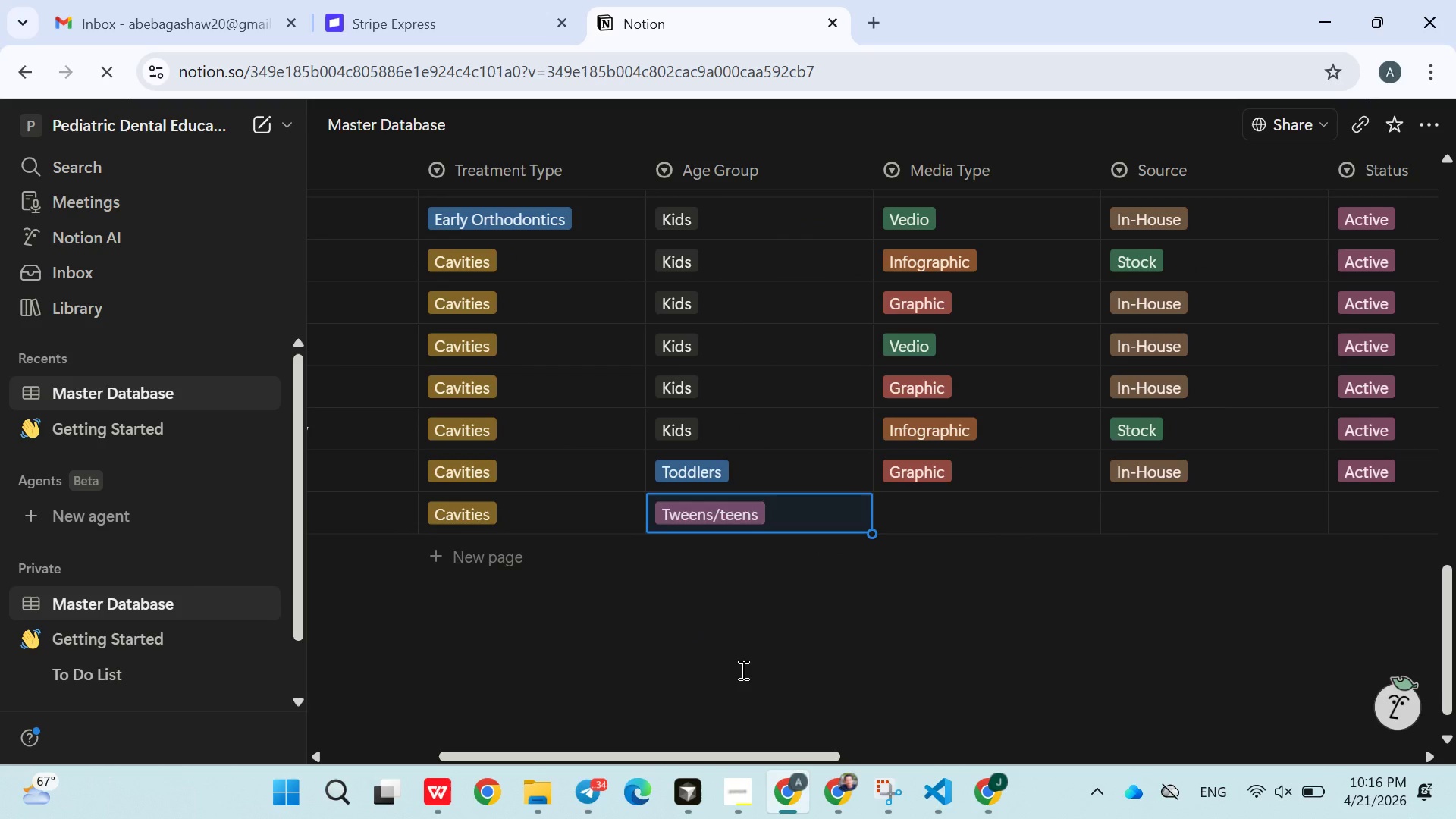 
left_click([910, 526])
 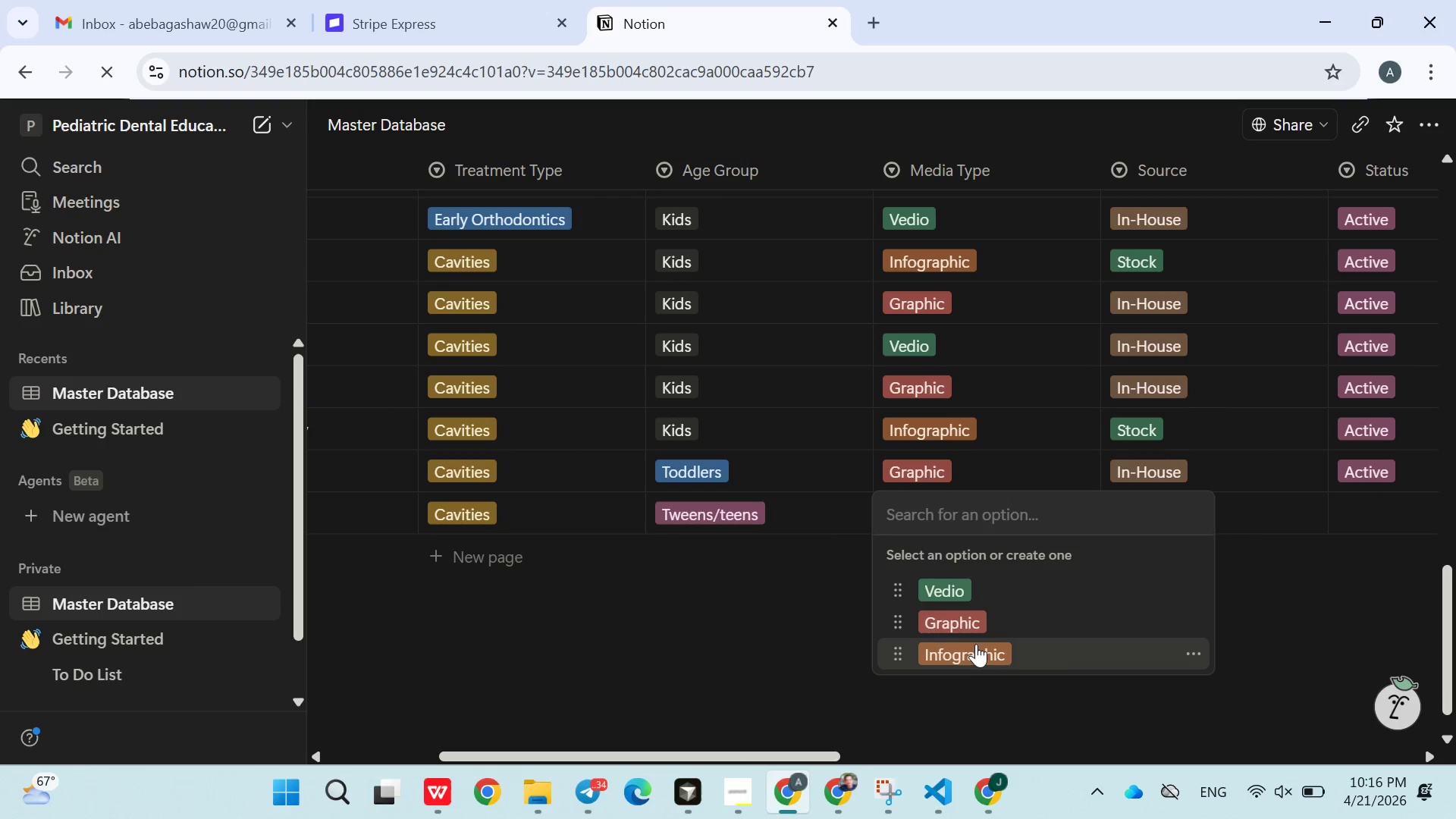 
left_click([975, 648])
 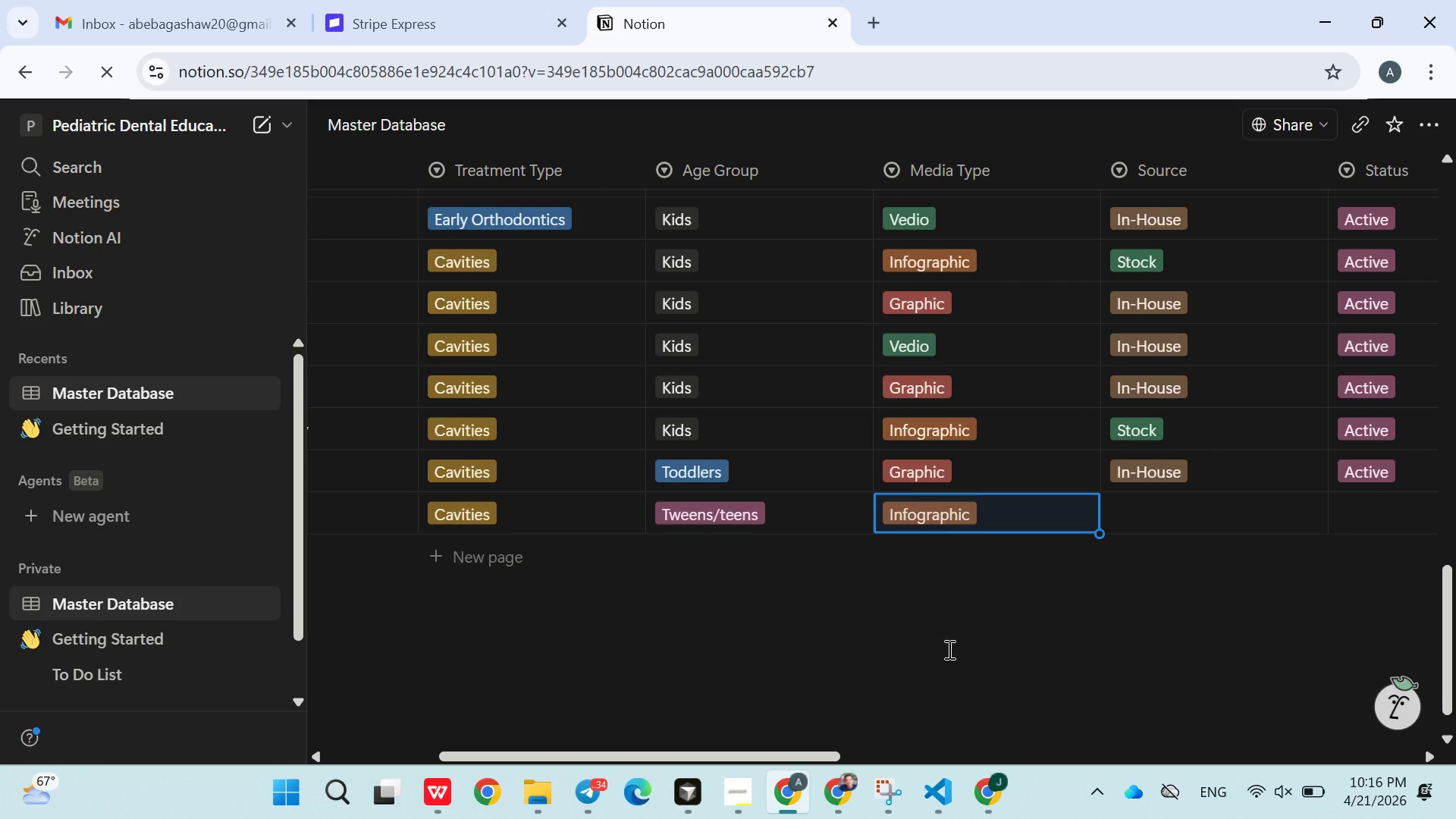 
left_click([948, 651])
 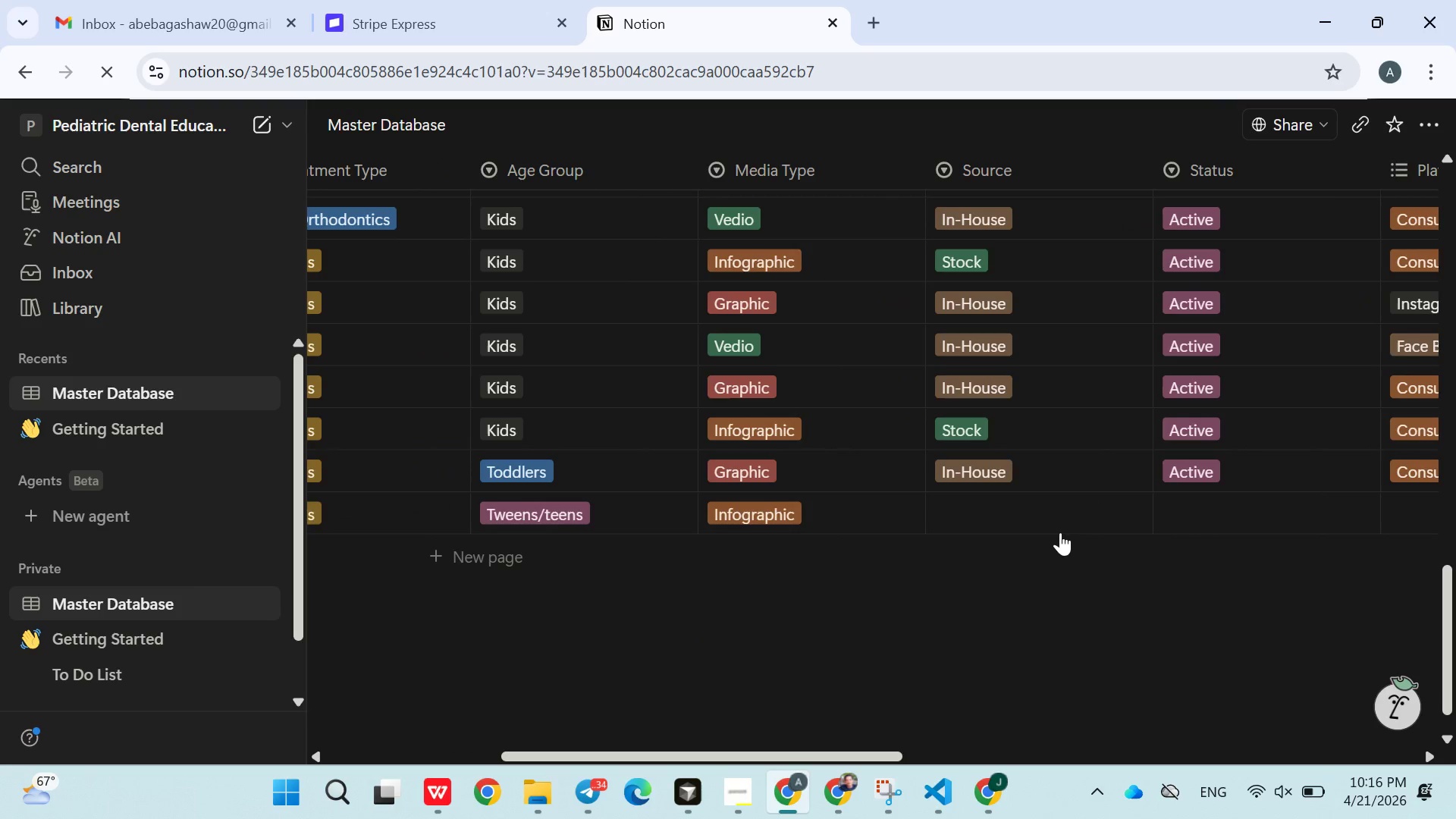 
left_click([1010, 518])
 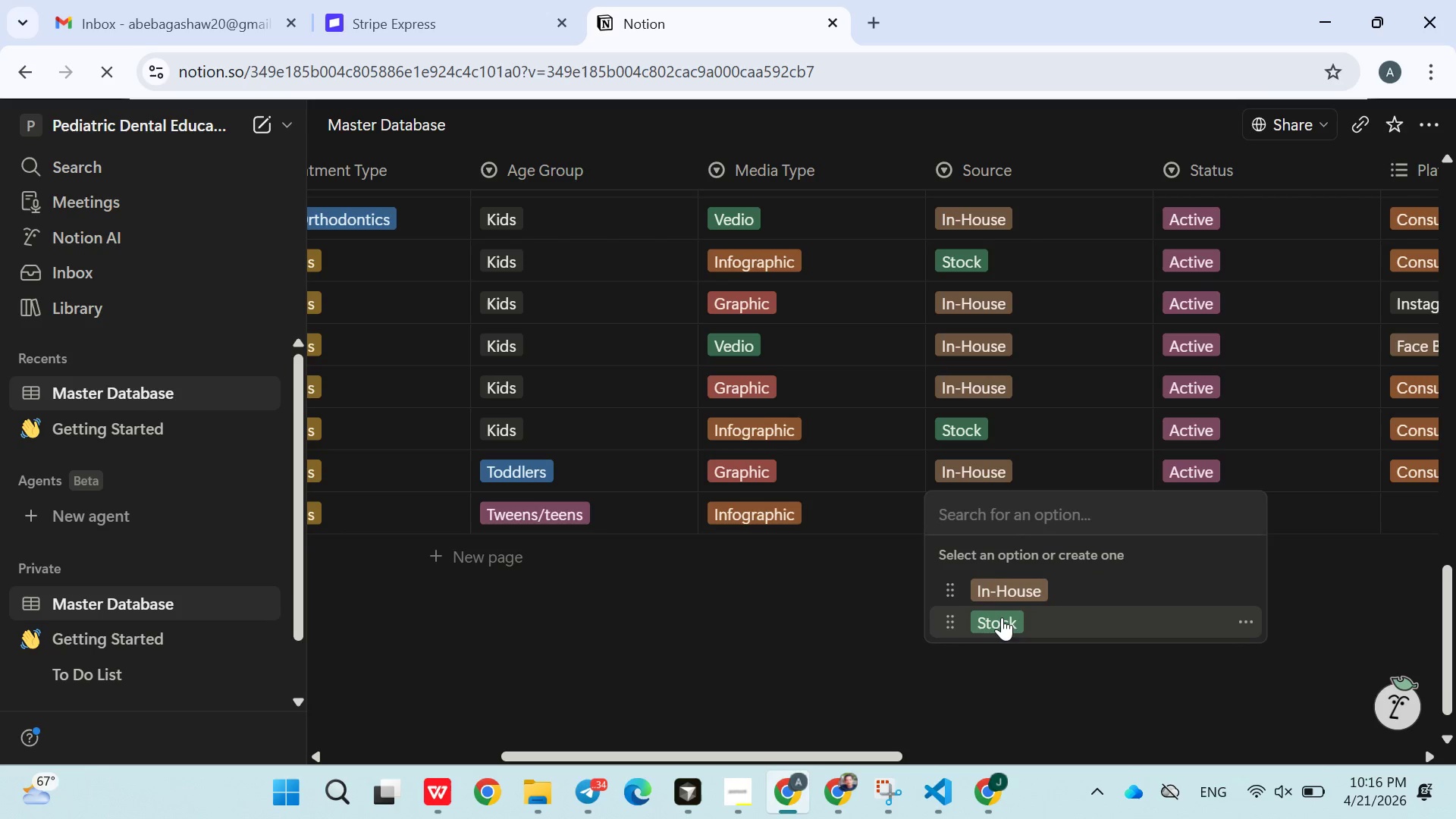 
left_click([1002, 618])
 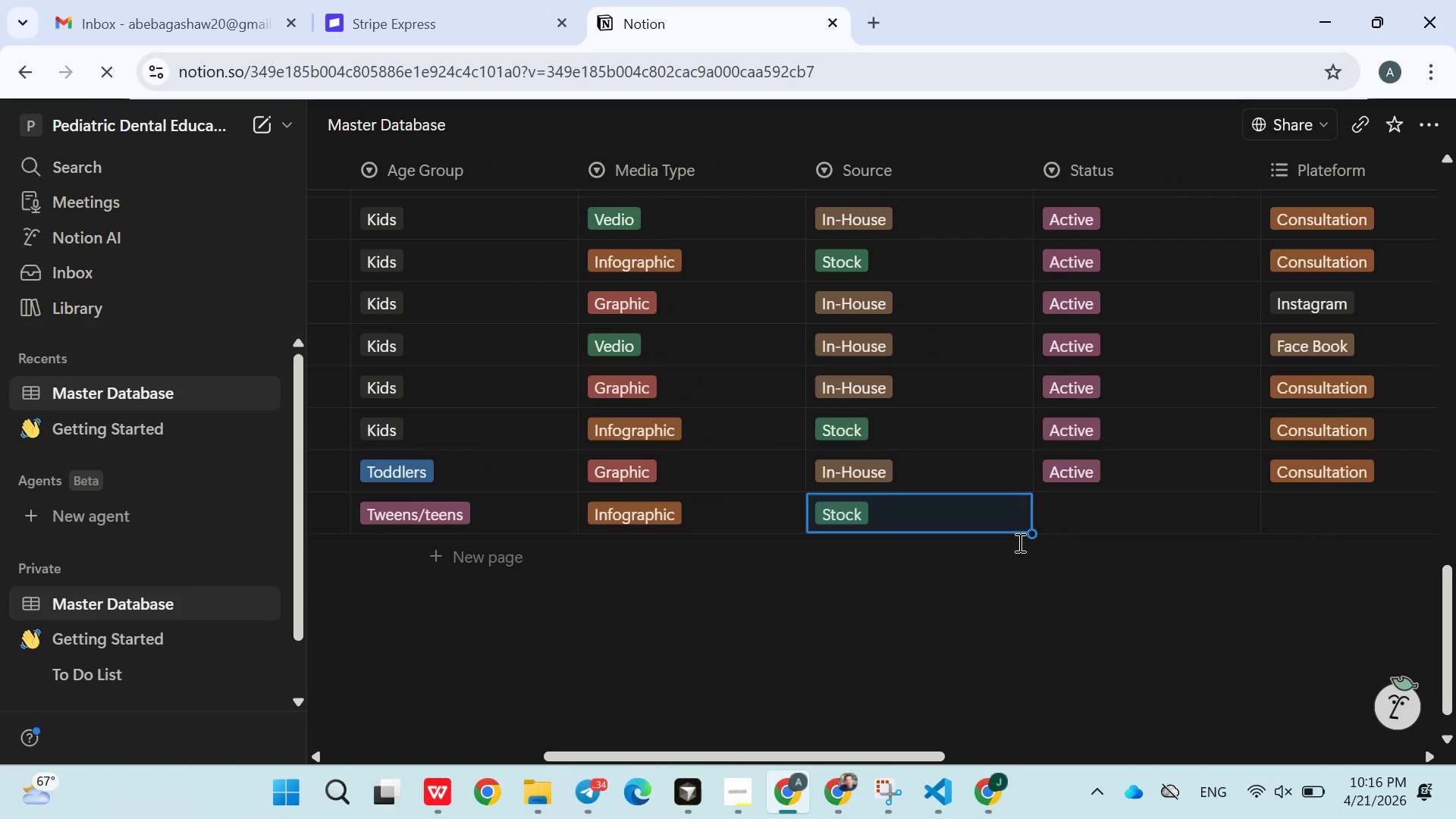 
left_click([1066, 518])
 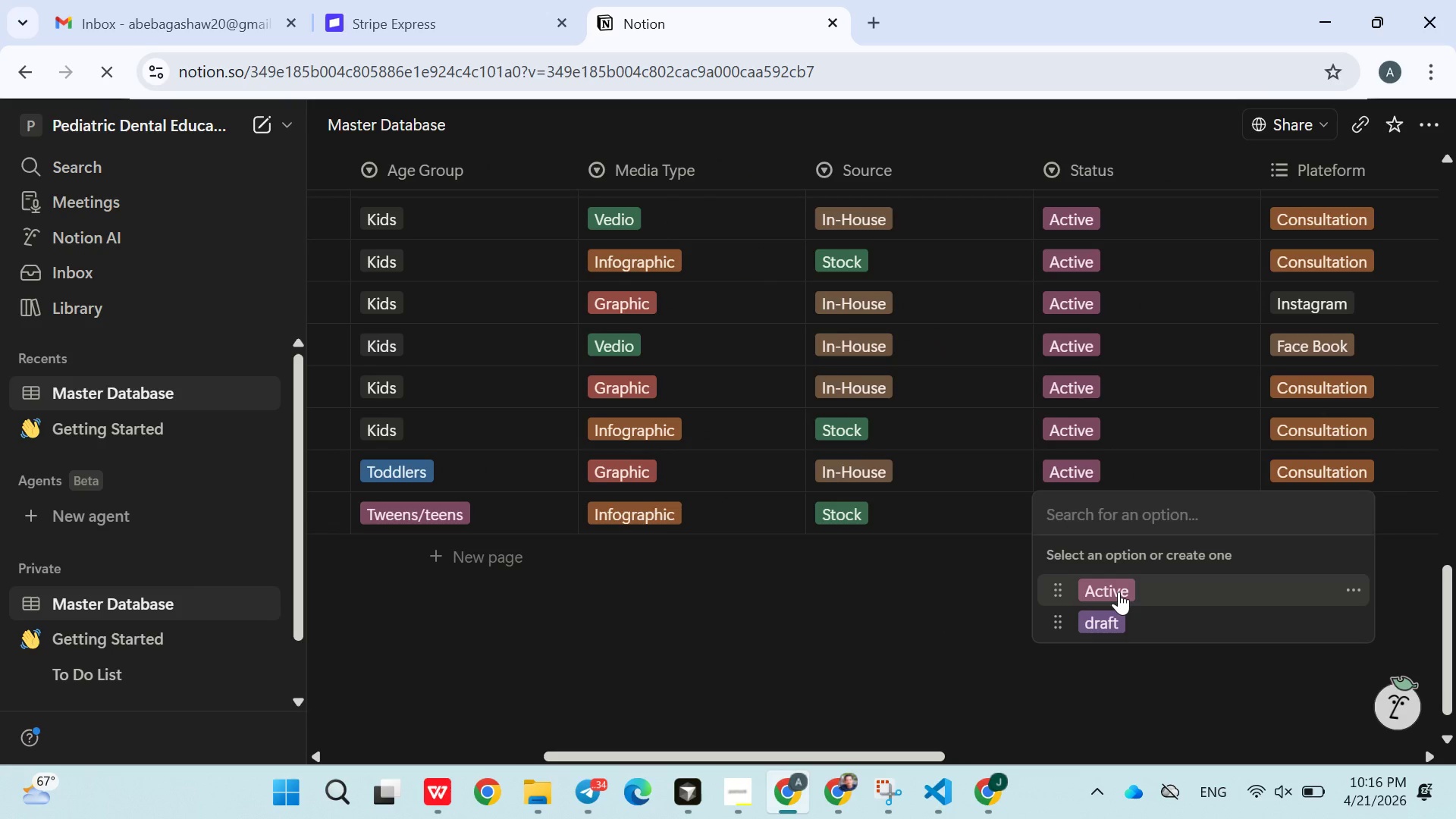 
left_click([1119, 592])
 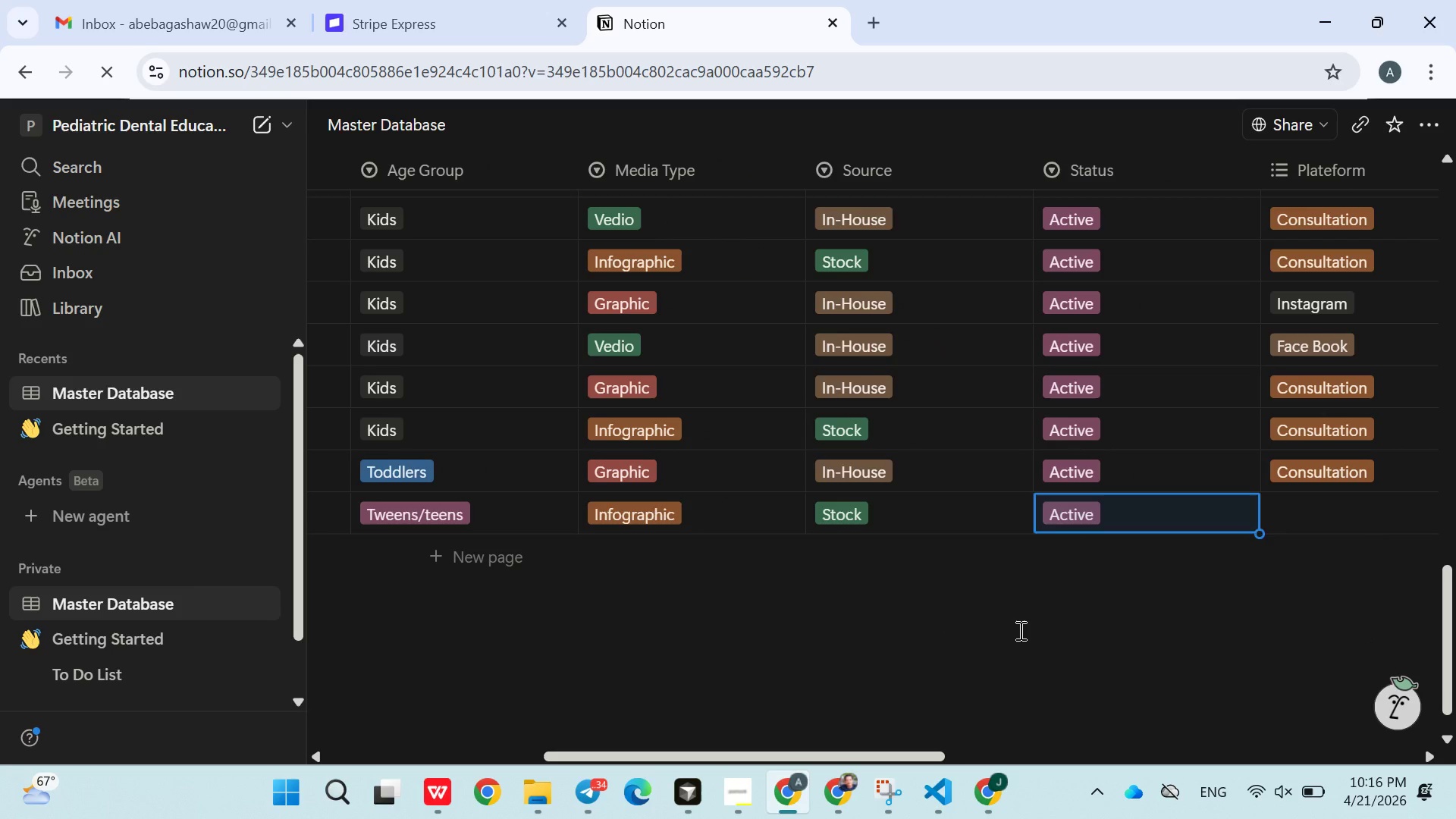 
left_click([1019, 630])
 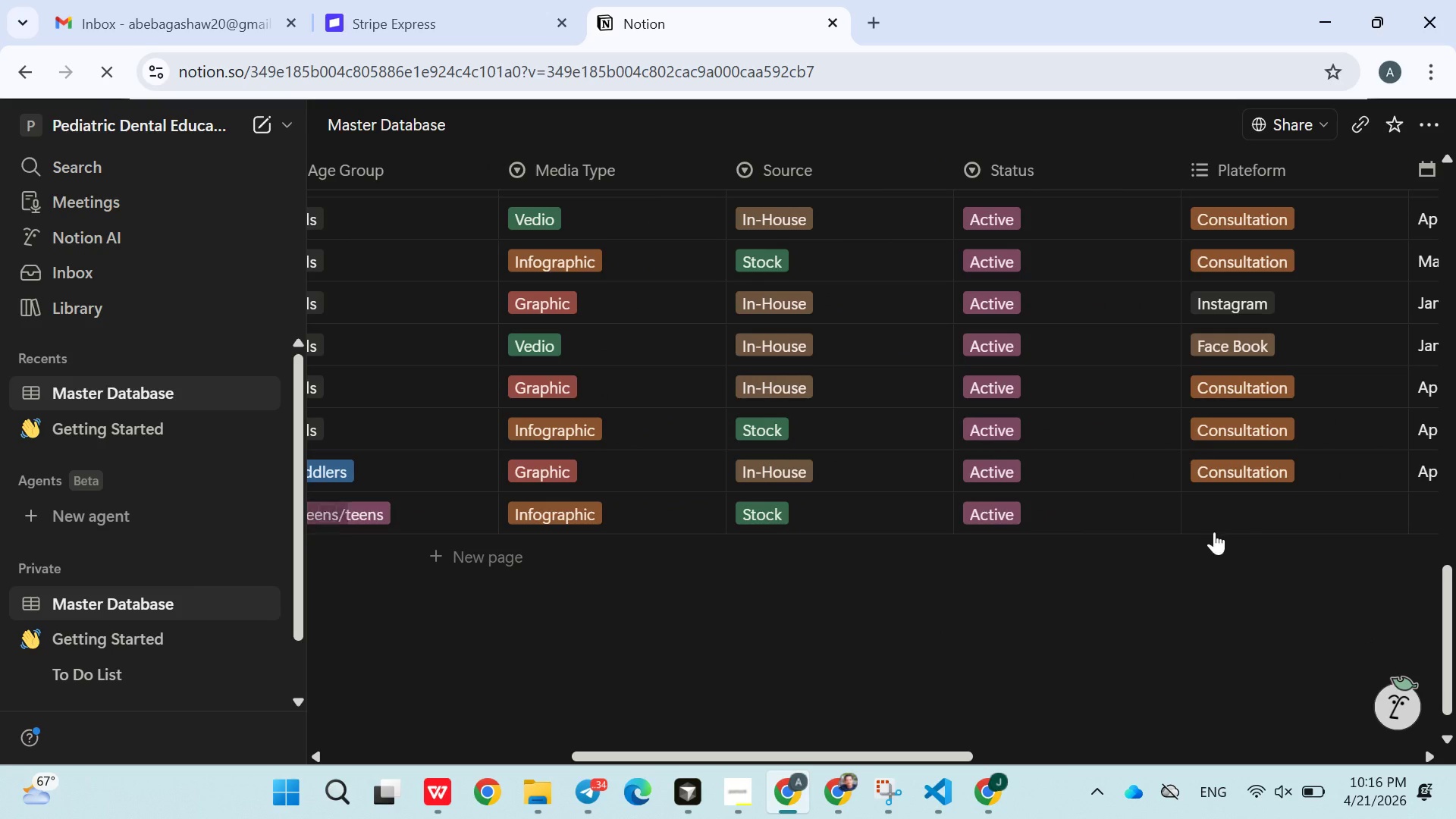 
left_click([1222, 511])
 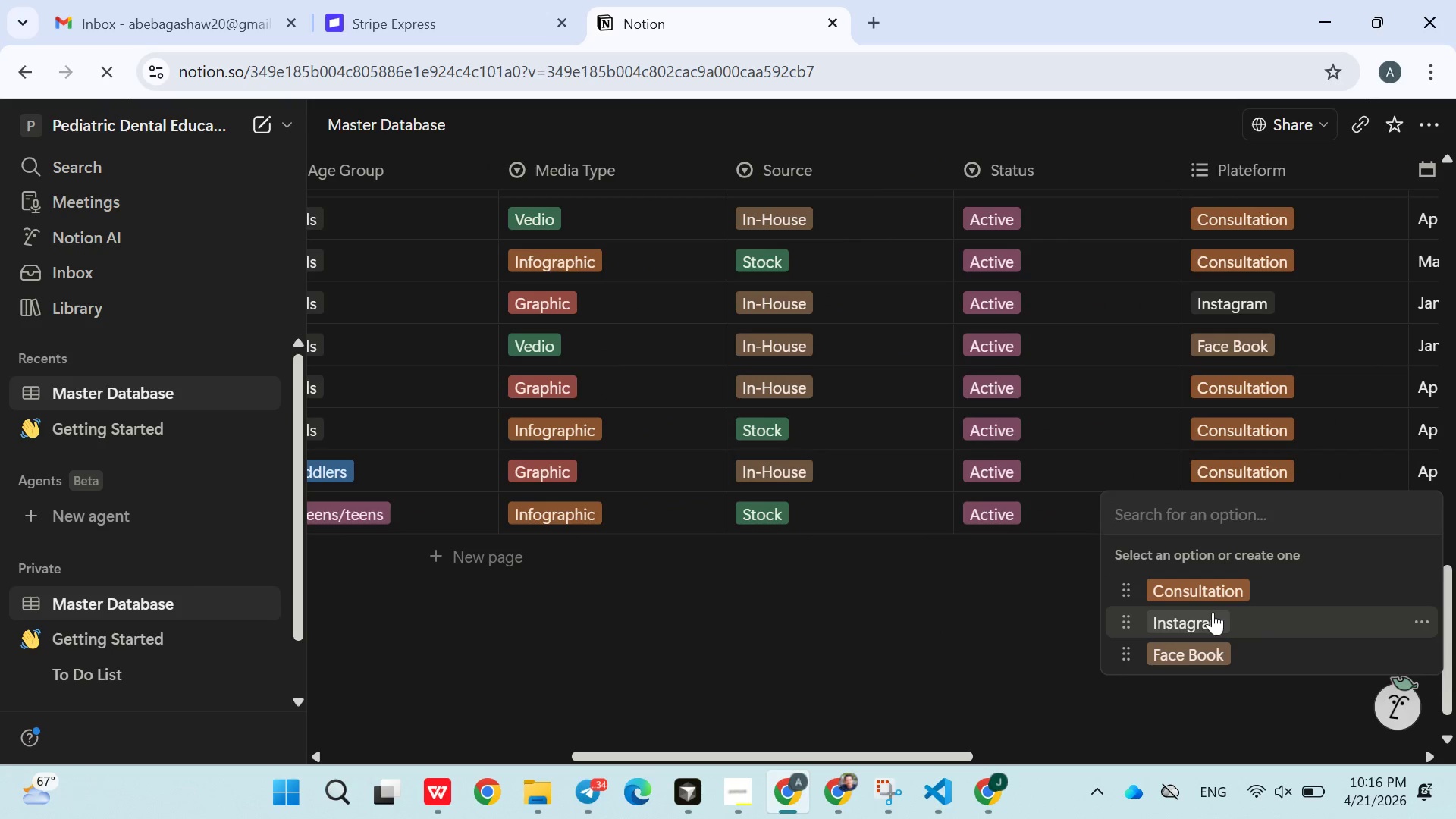 
left_click([1213, 614])
 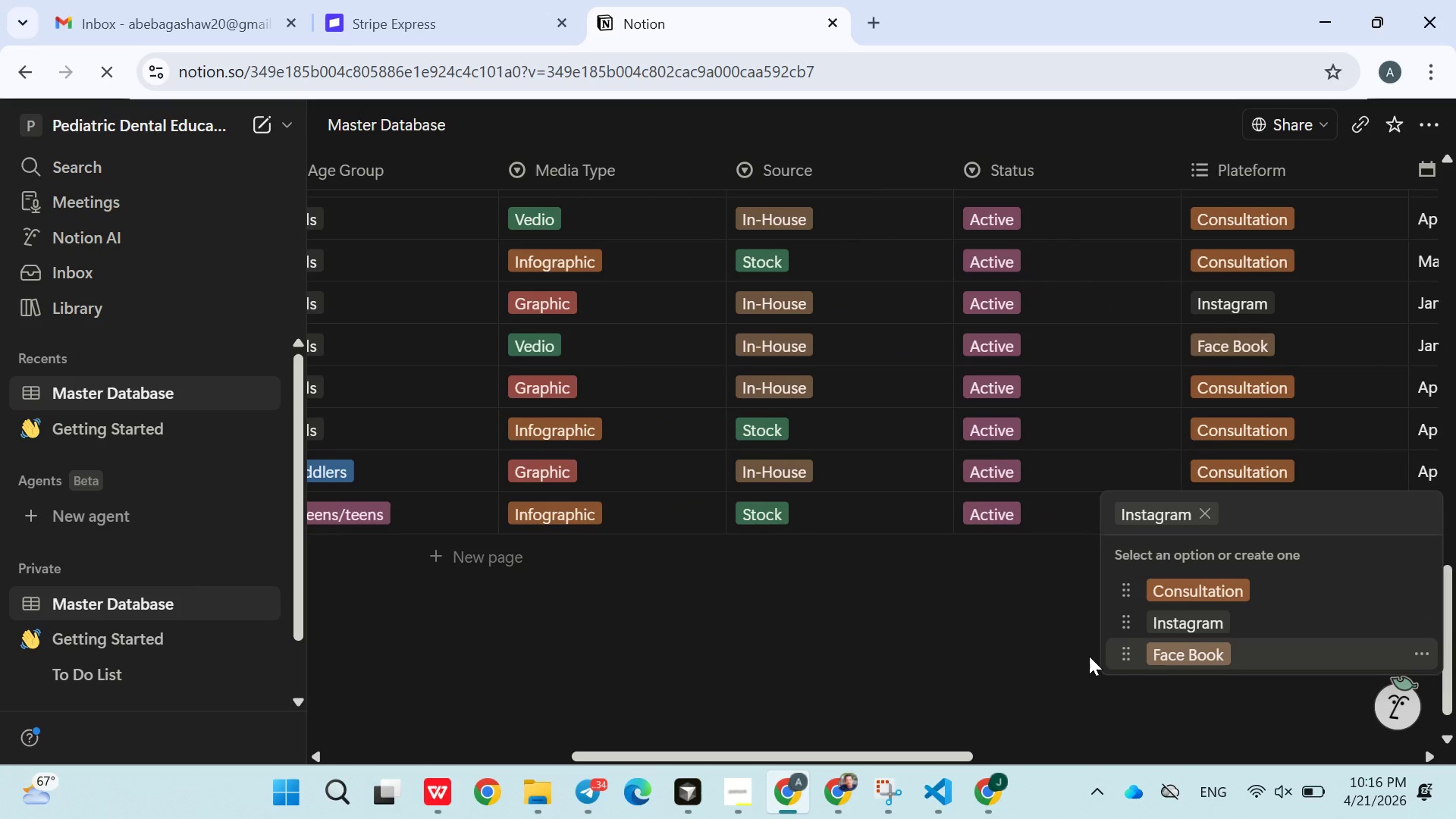 
left_click([1089, 657])
 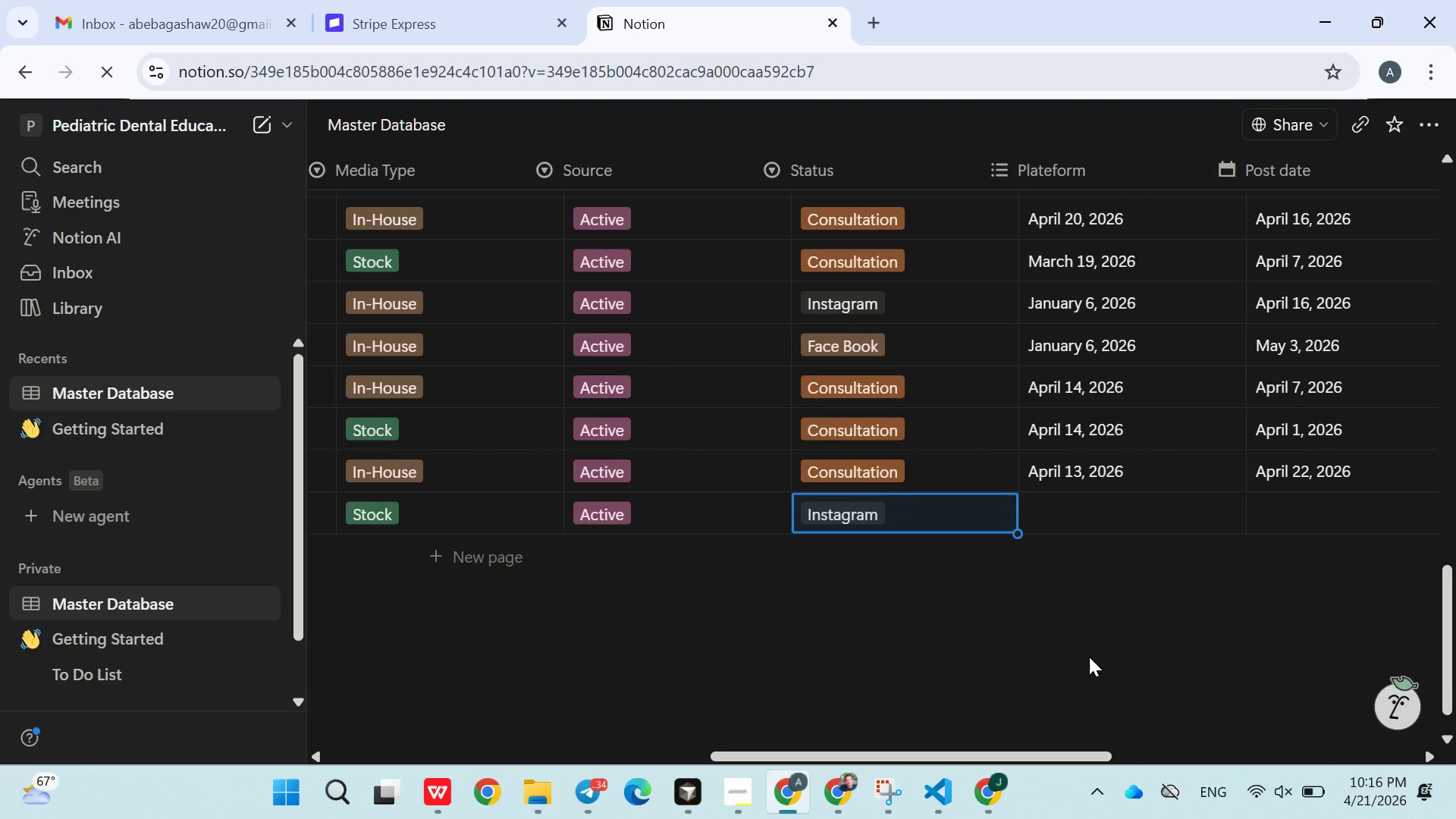 
left_click([1072, 519])
 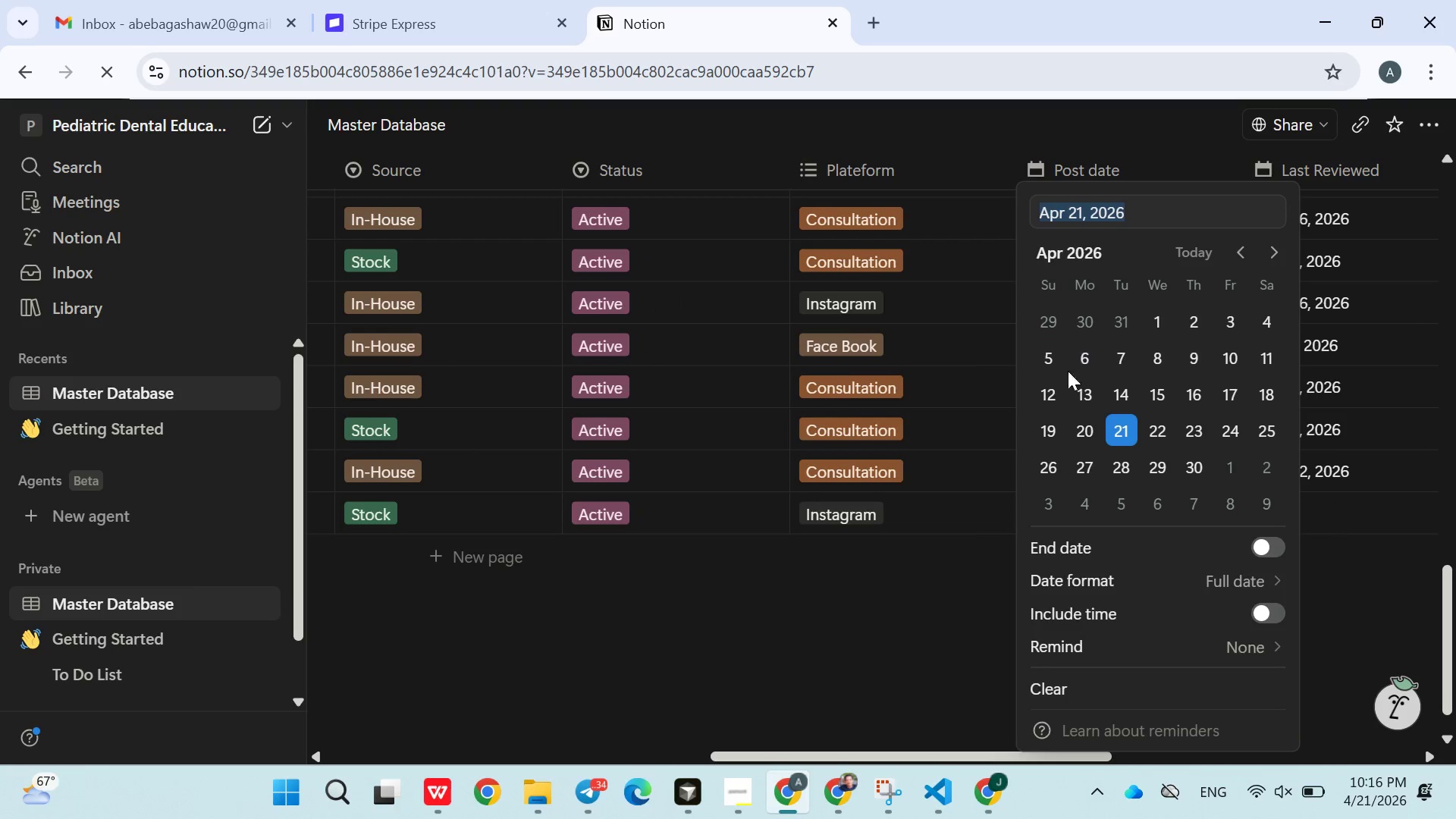 
left_click([1054, 372])
 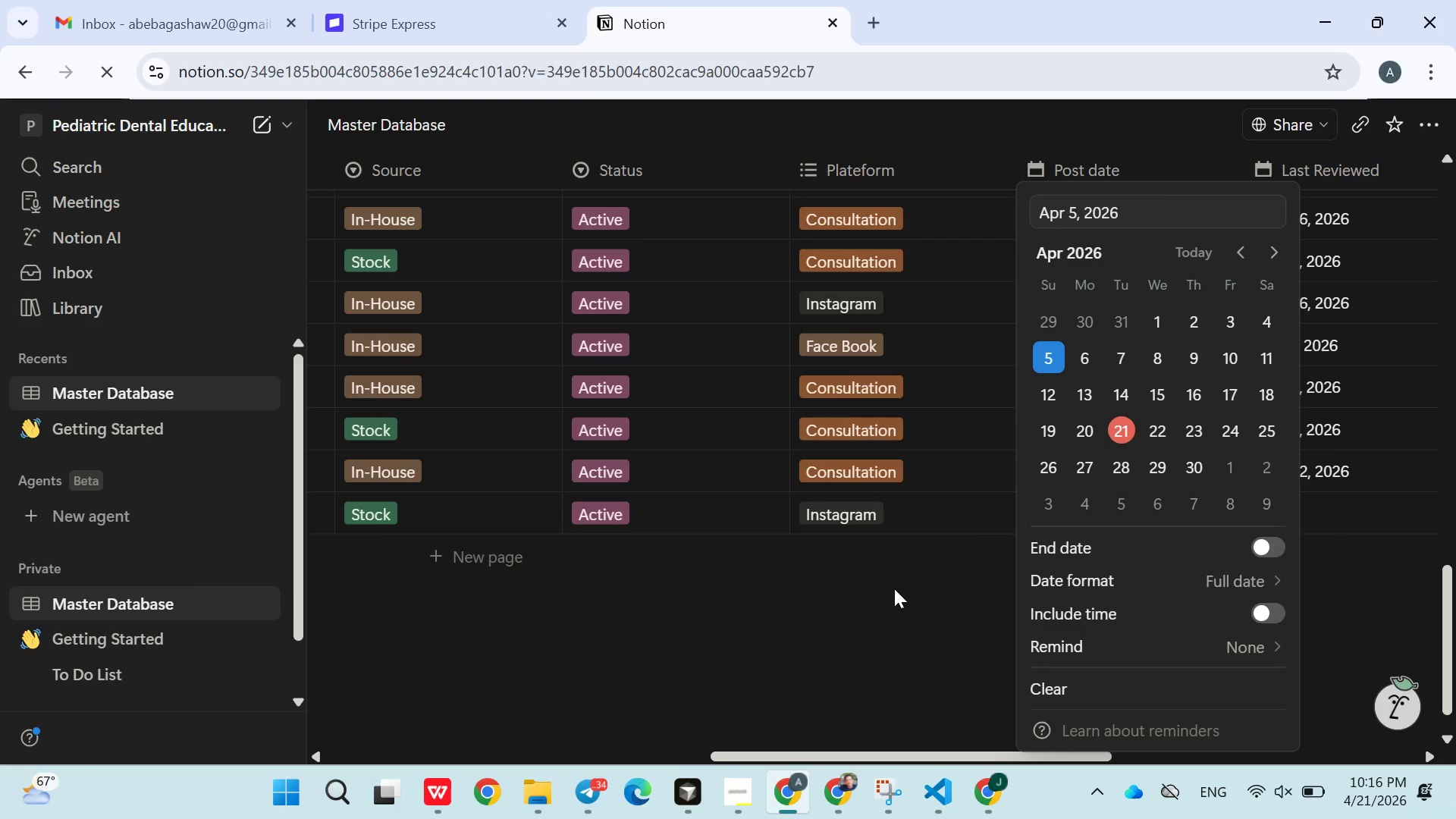 
left_click([894, 588])
 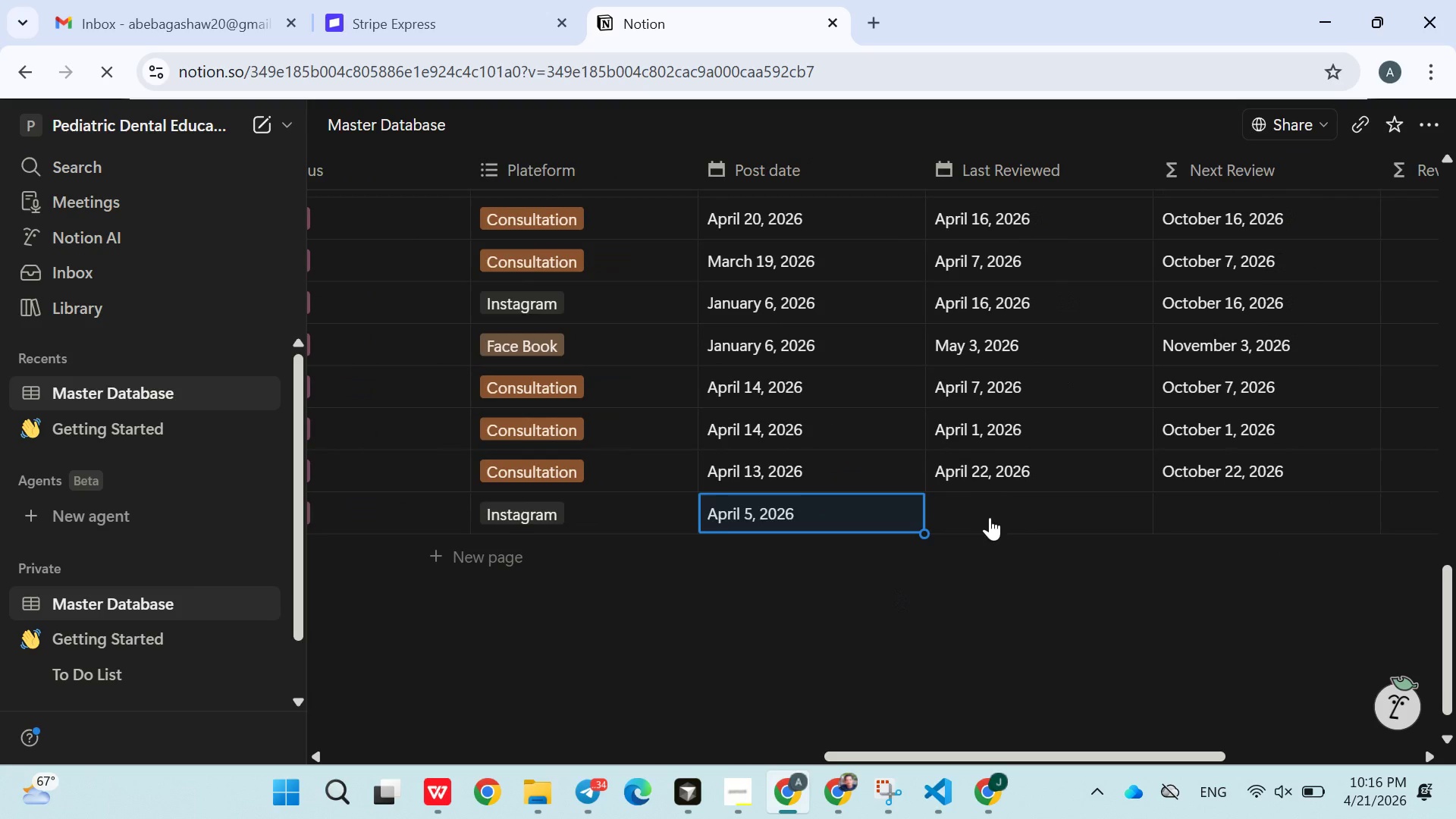 
left_click([995, 494])
 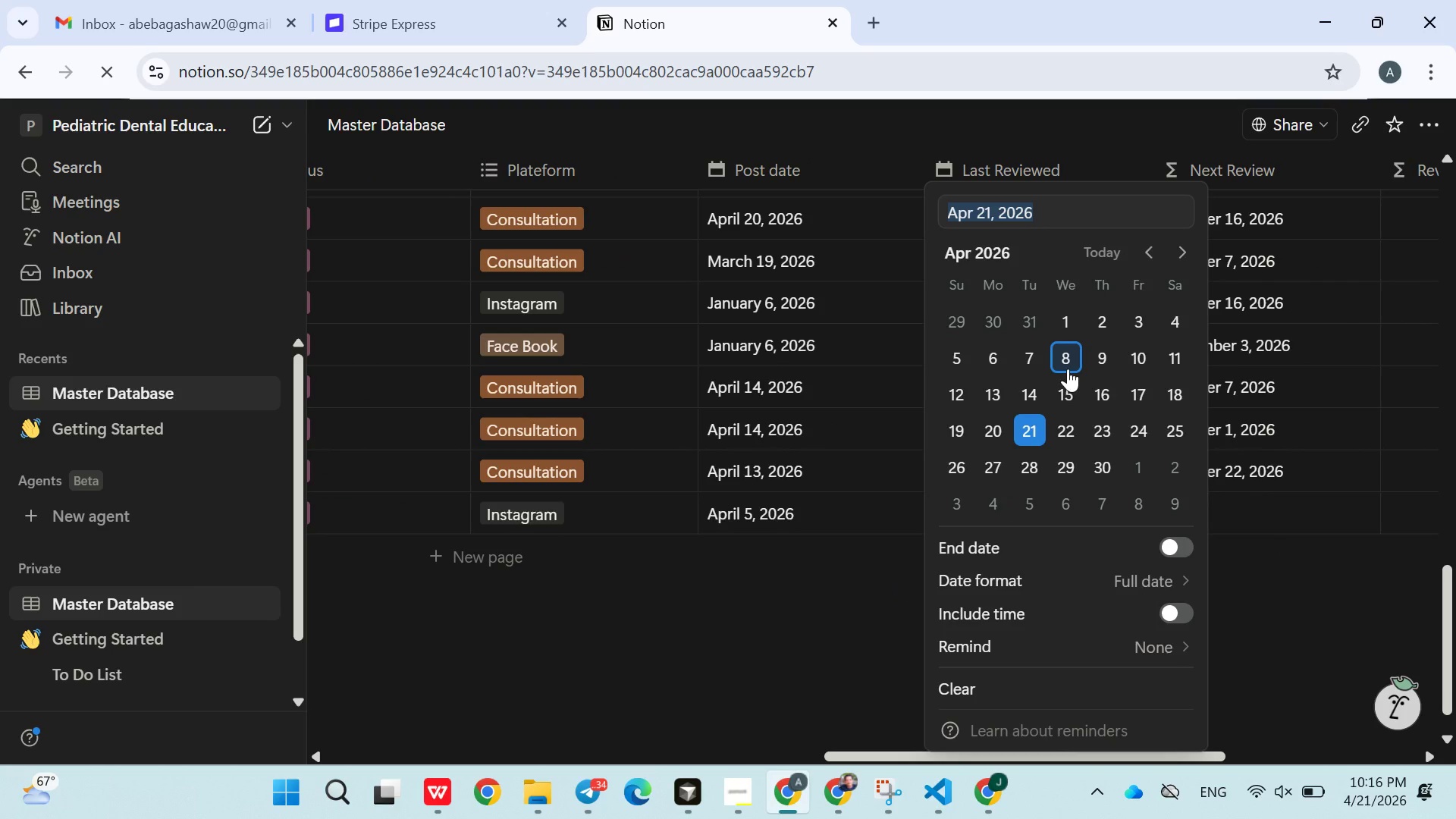 
left_click([1069, 366])
 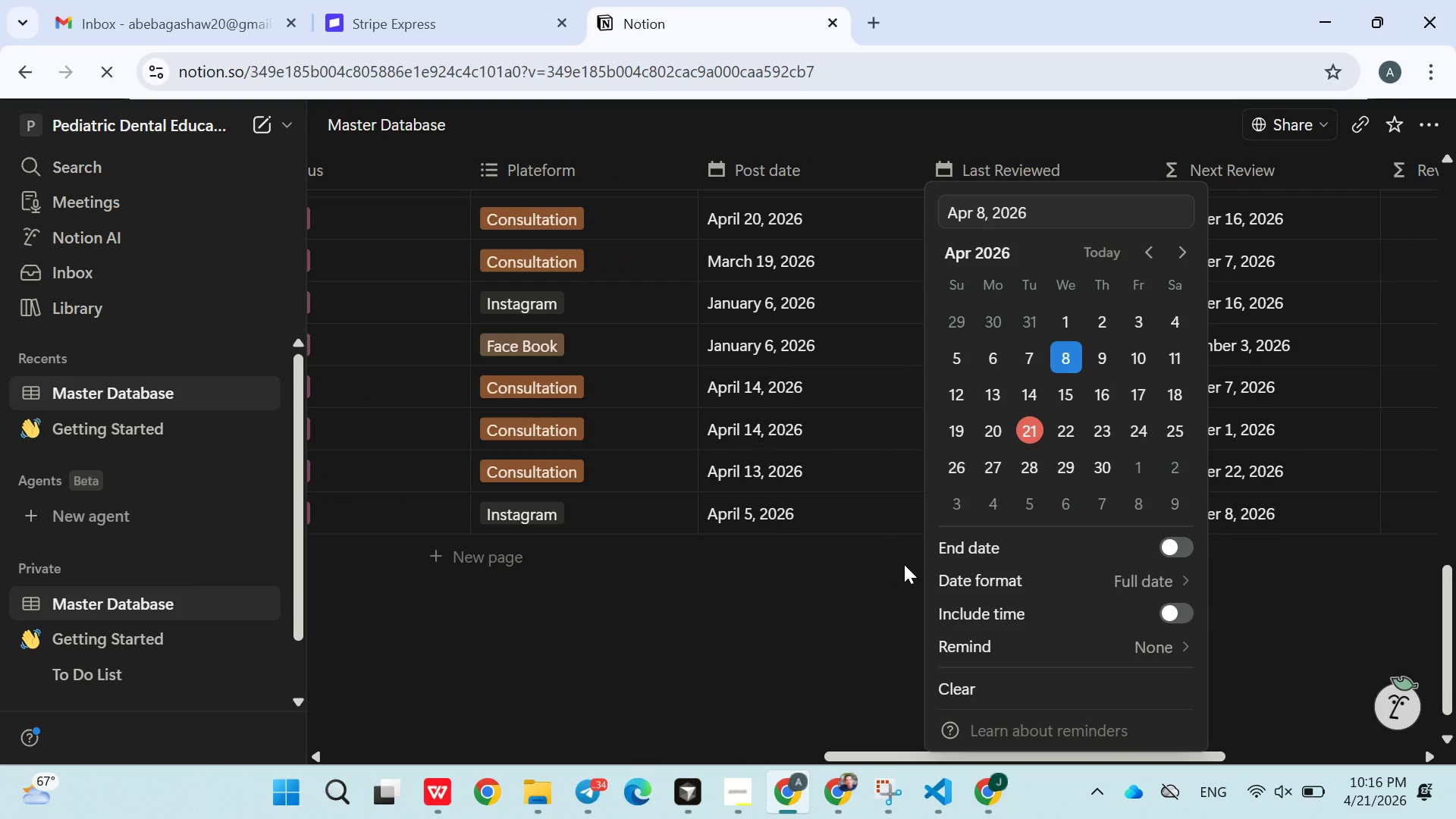 
left_click([904, 564])
 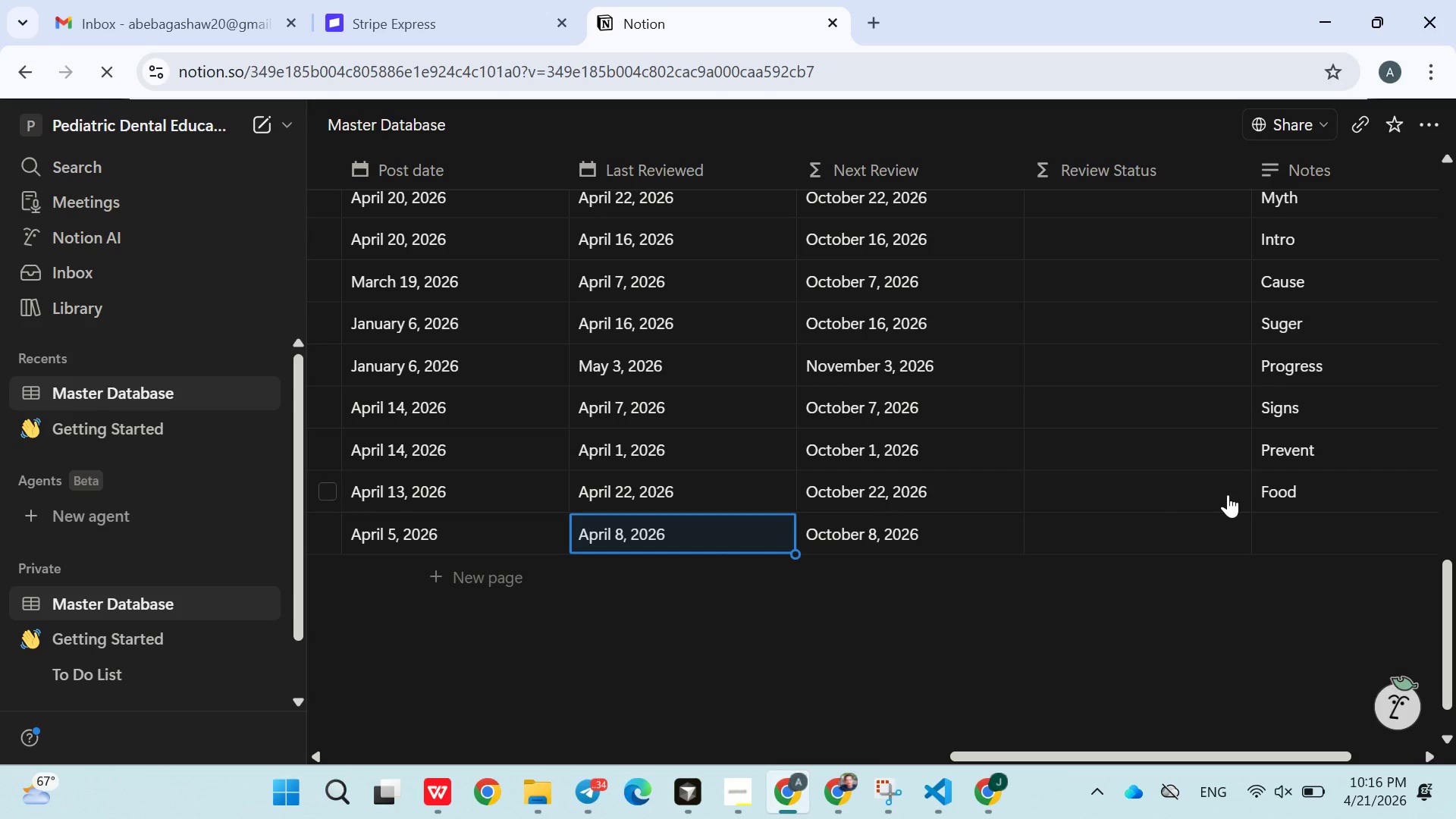 
wait(5.52)
 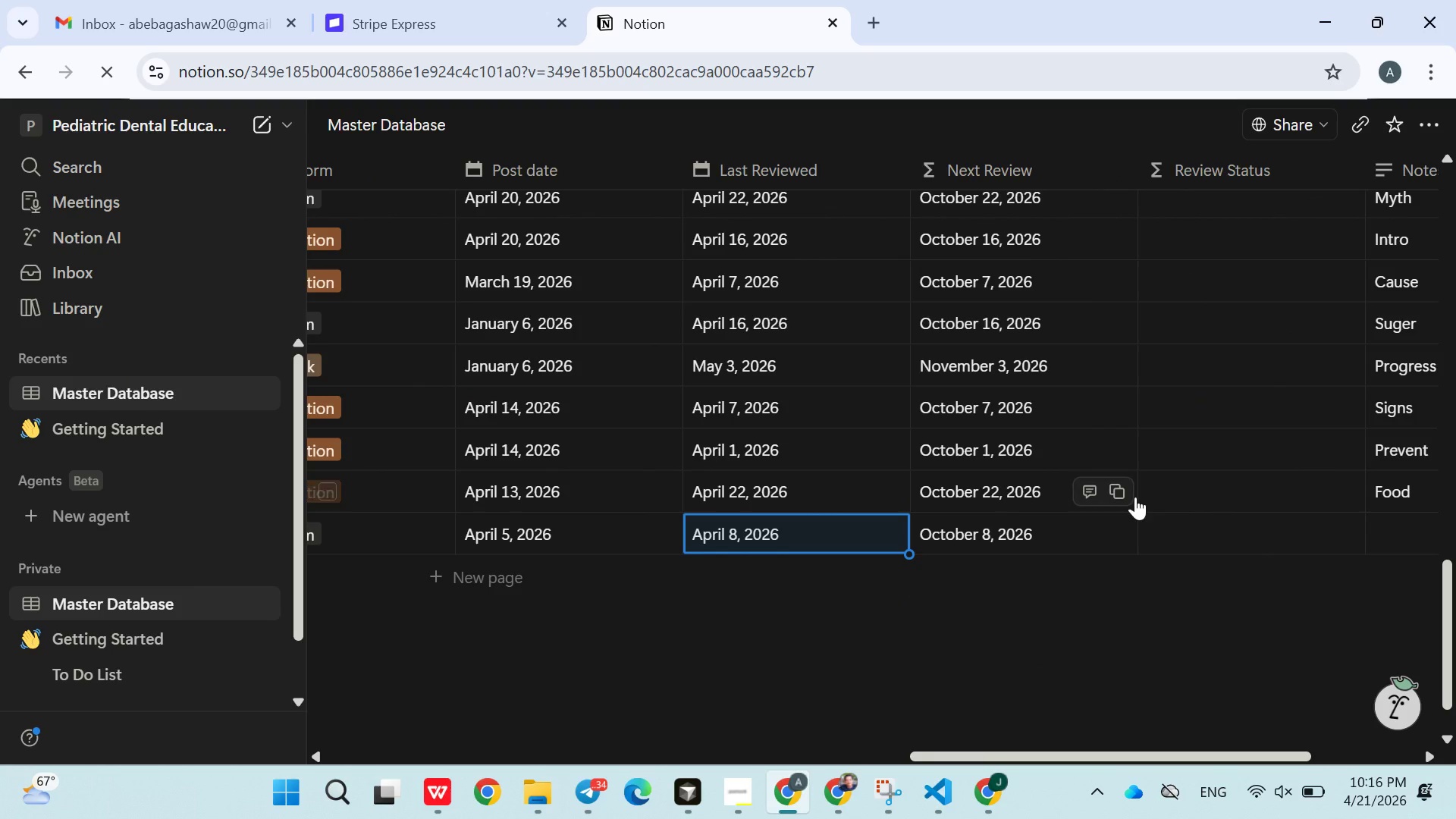 
left_click([1292, 529])
 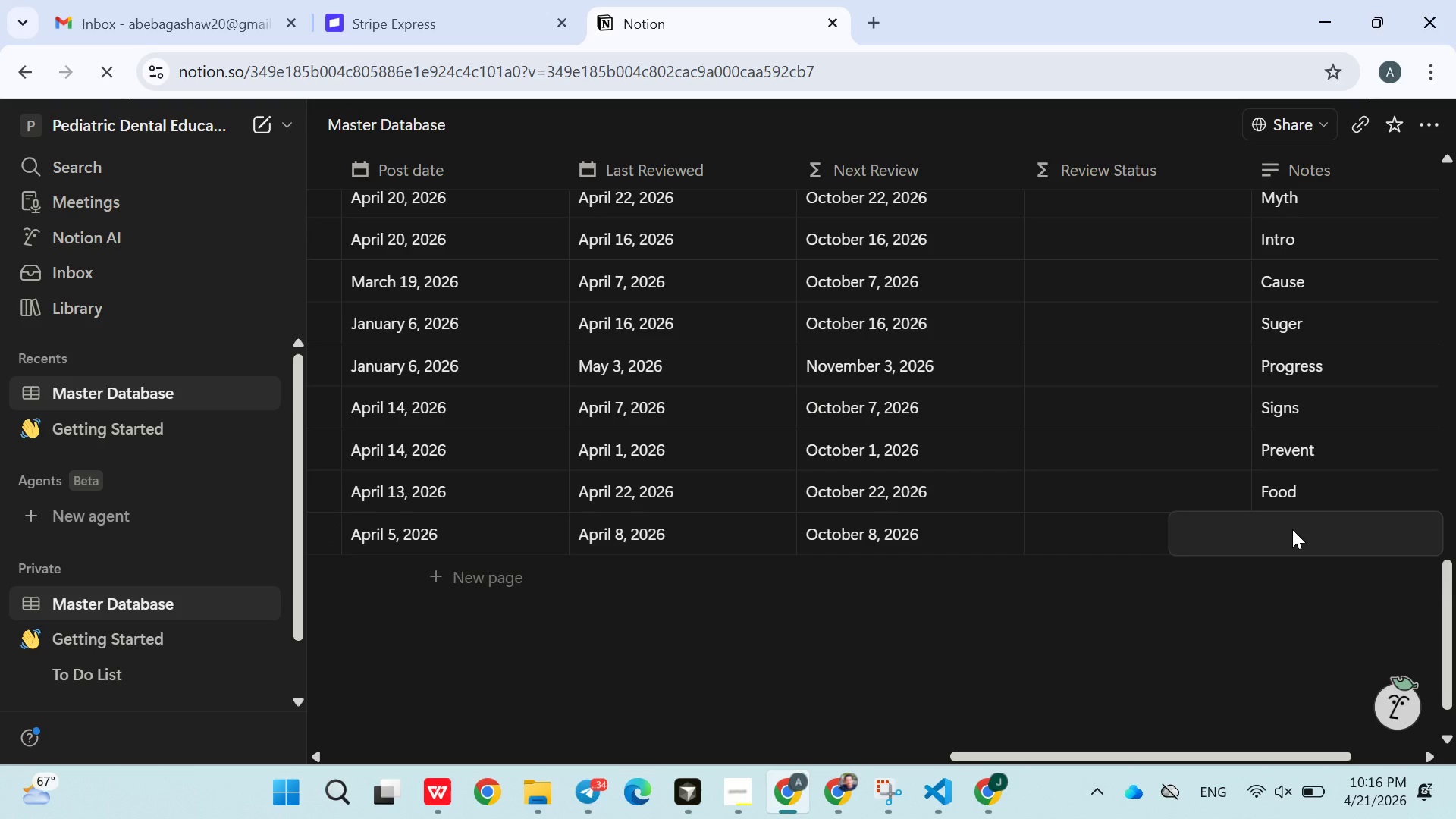 
type(Suger)
 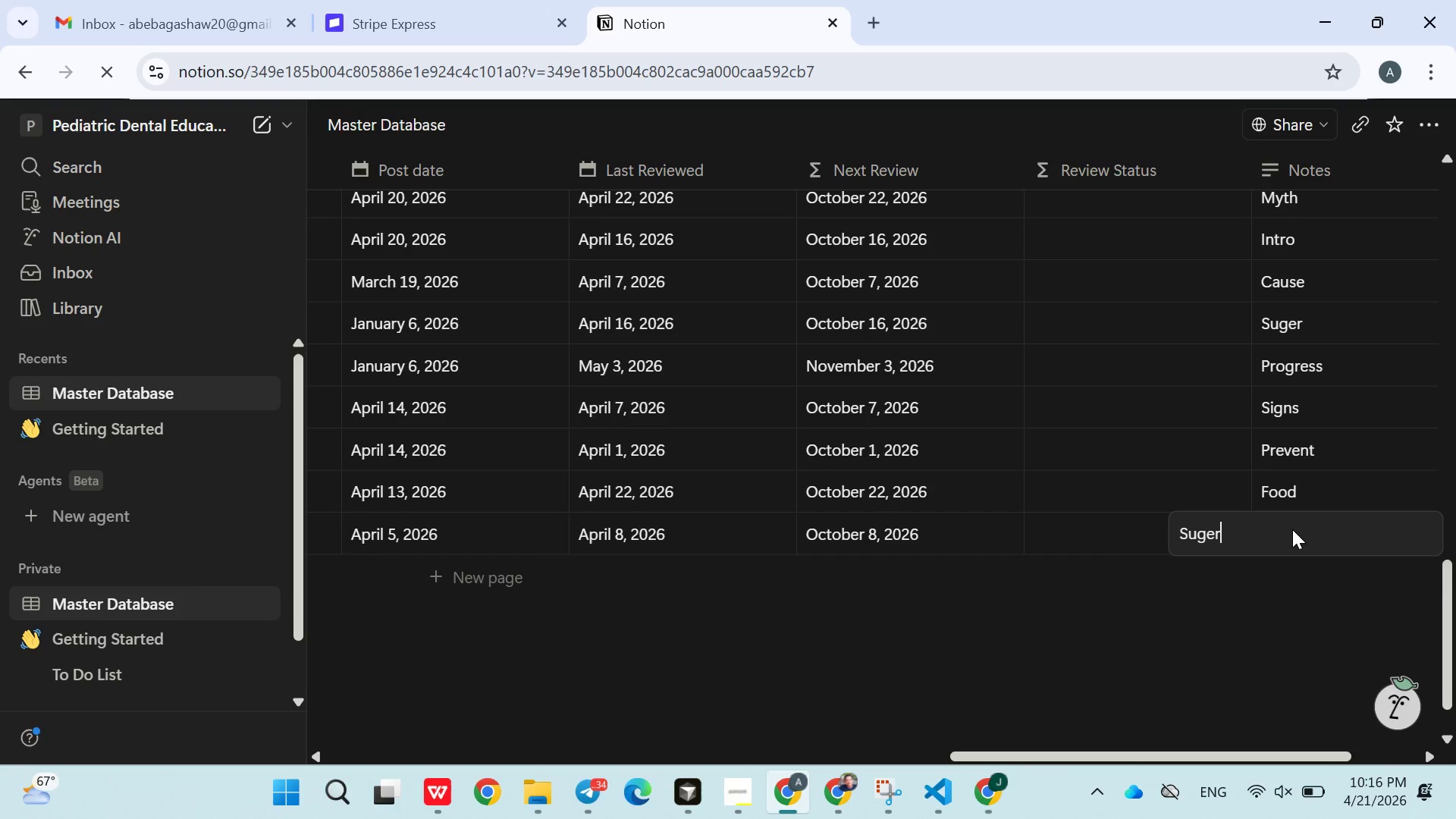 
left_click([1169, 646])
 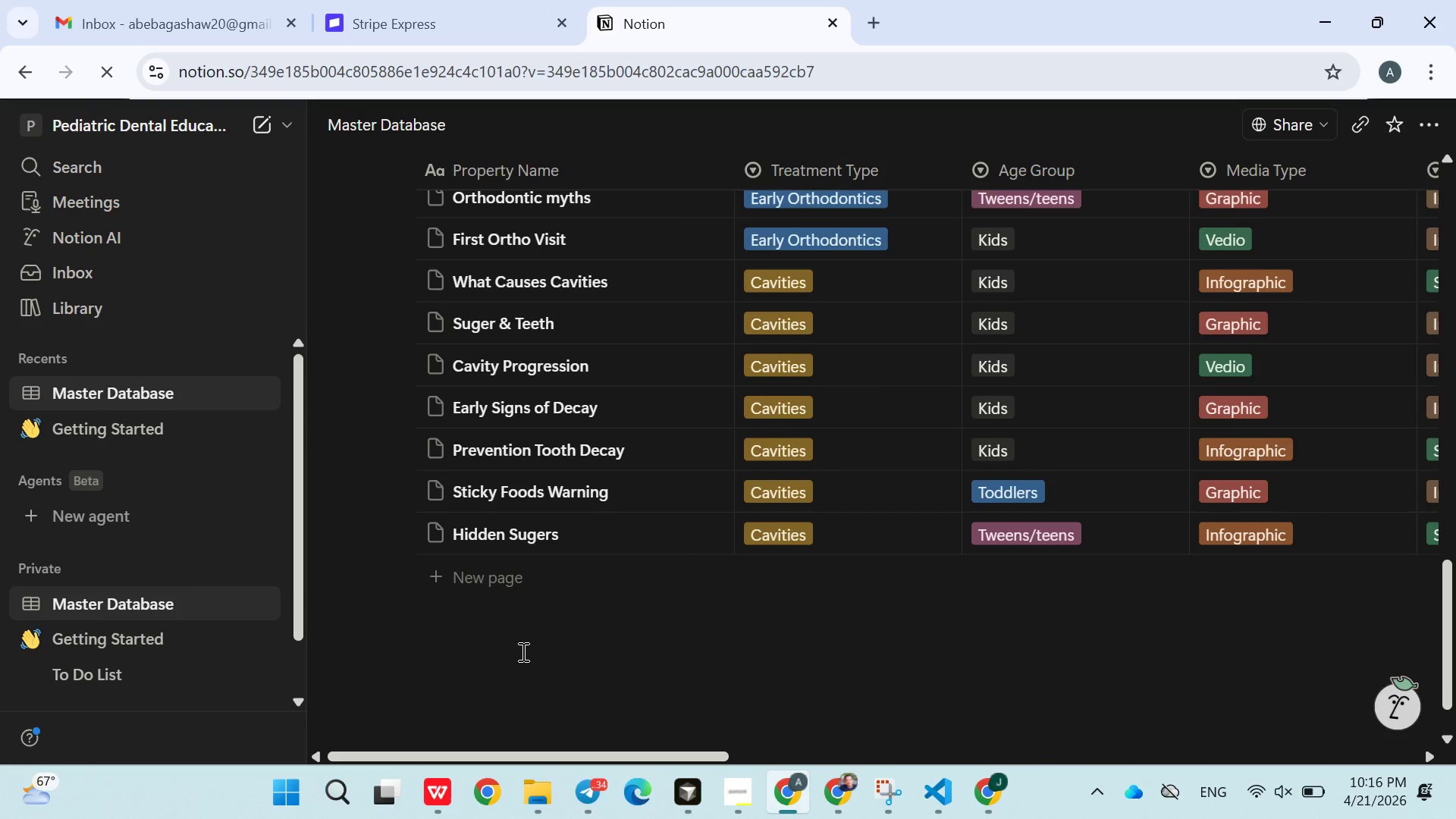 
left_click([465, 591])
 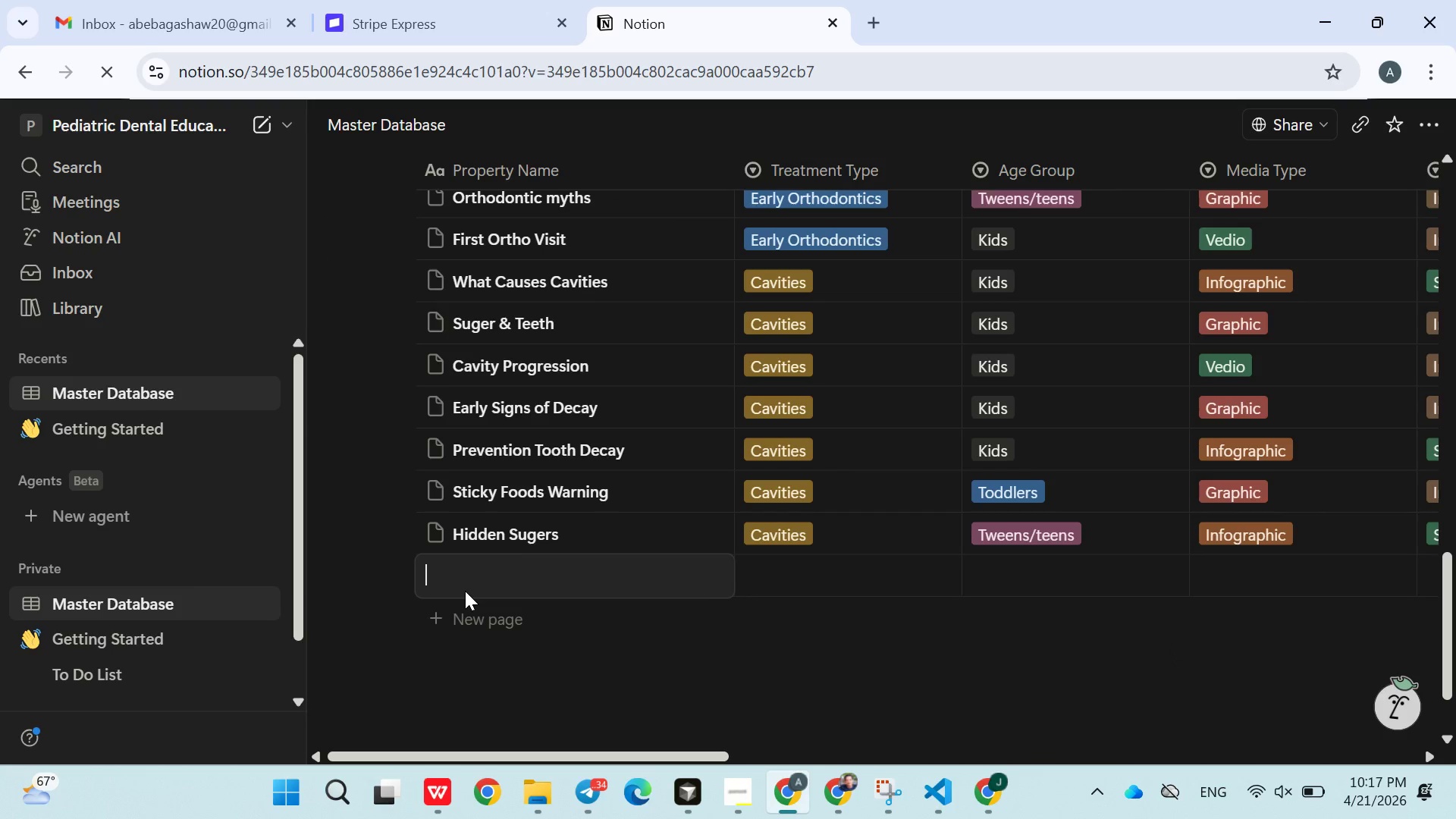 
type(Night Bottle Risks)
 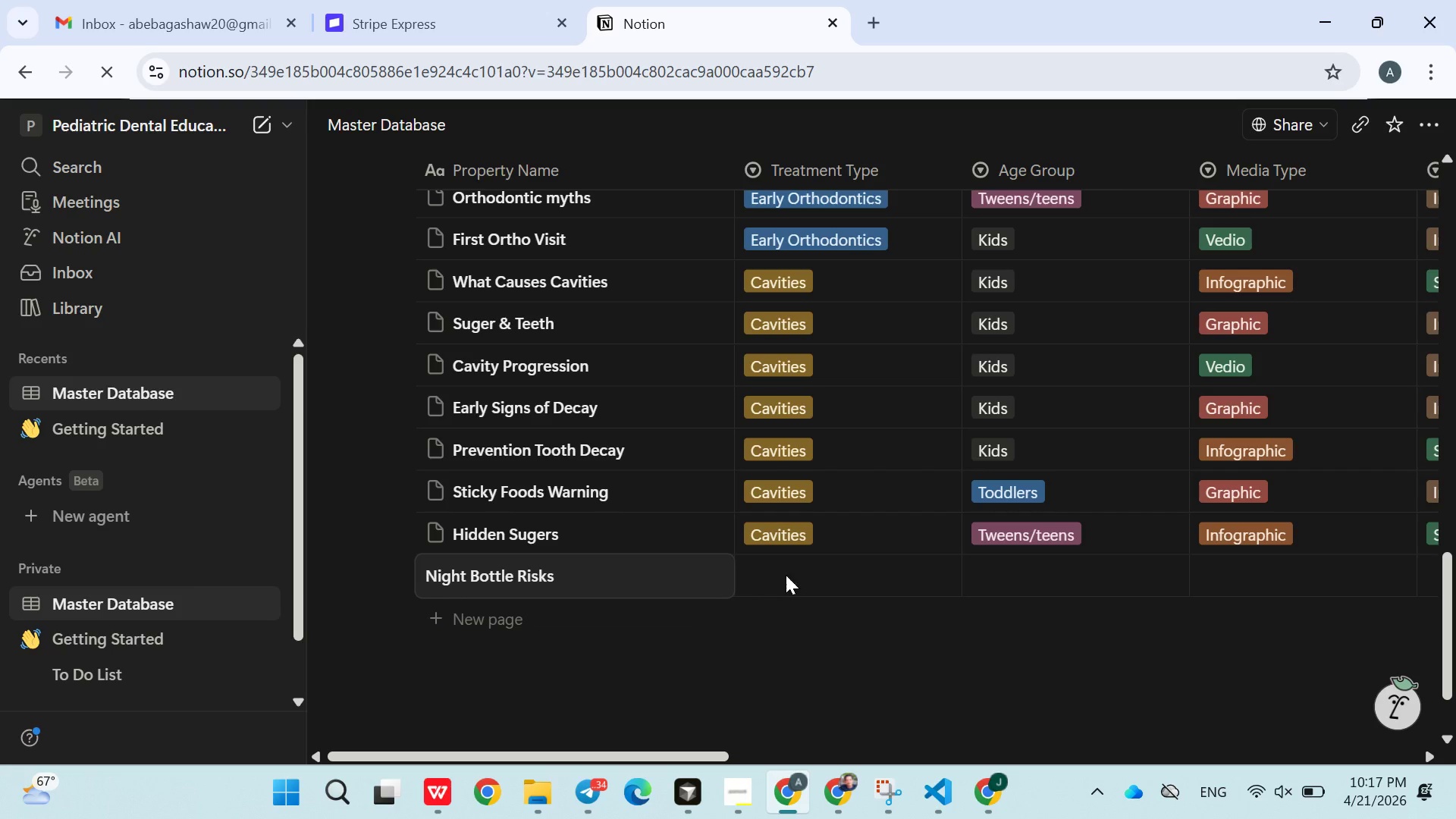 
double_click([798, 573])
 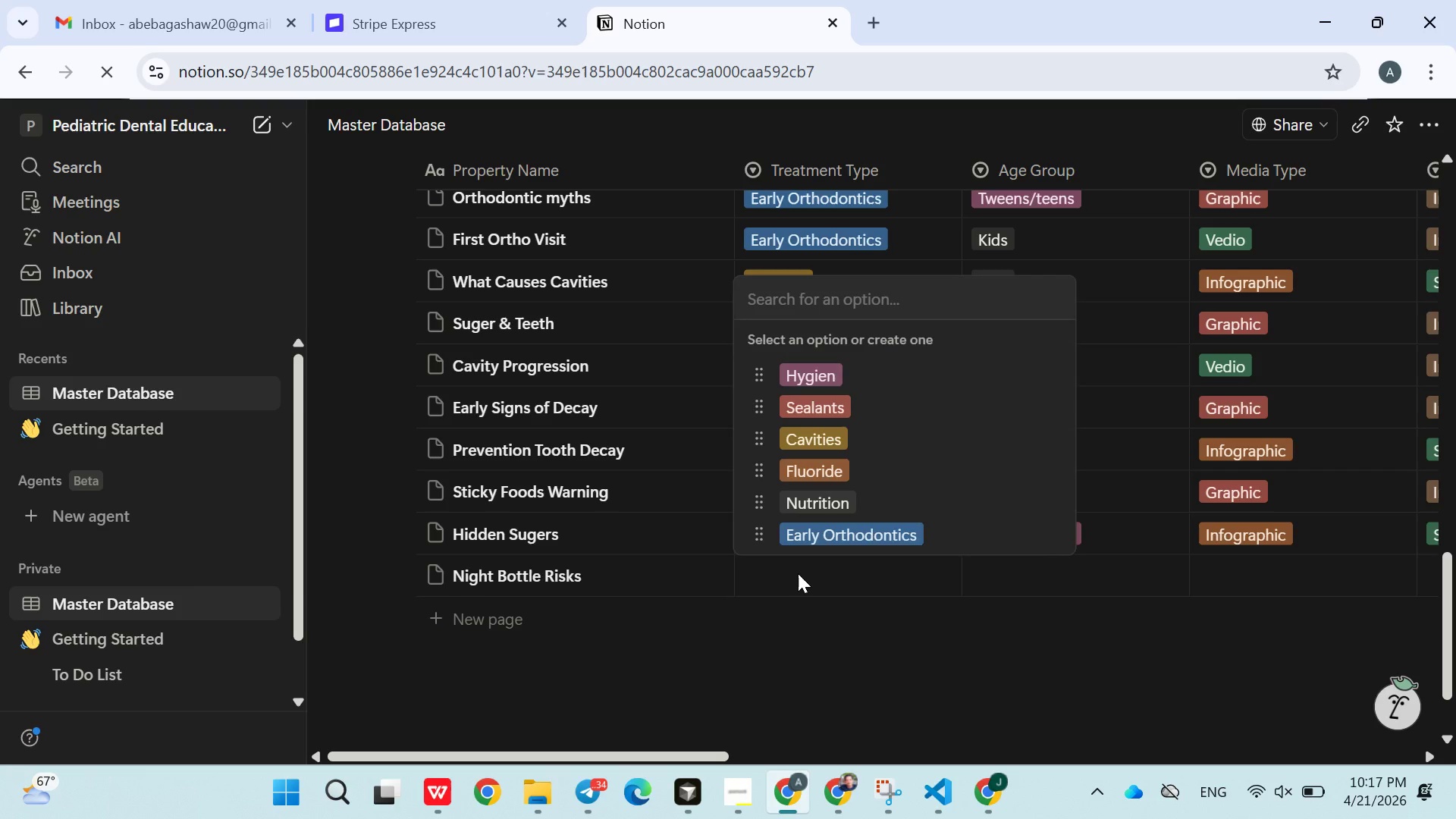 
triple_click([798, 573])
 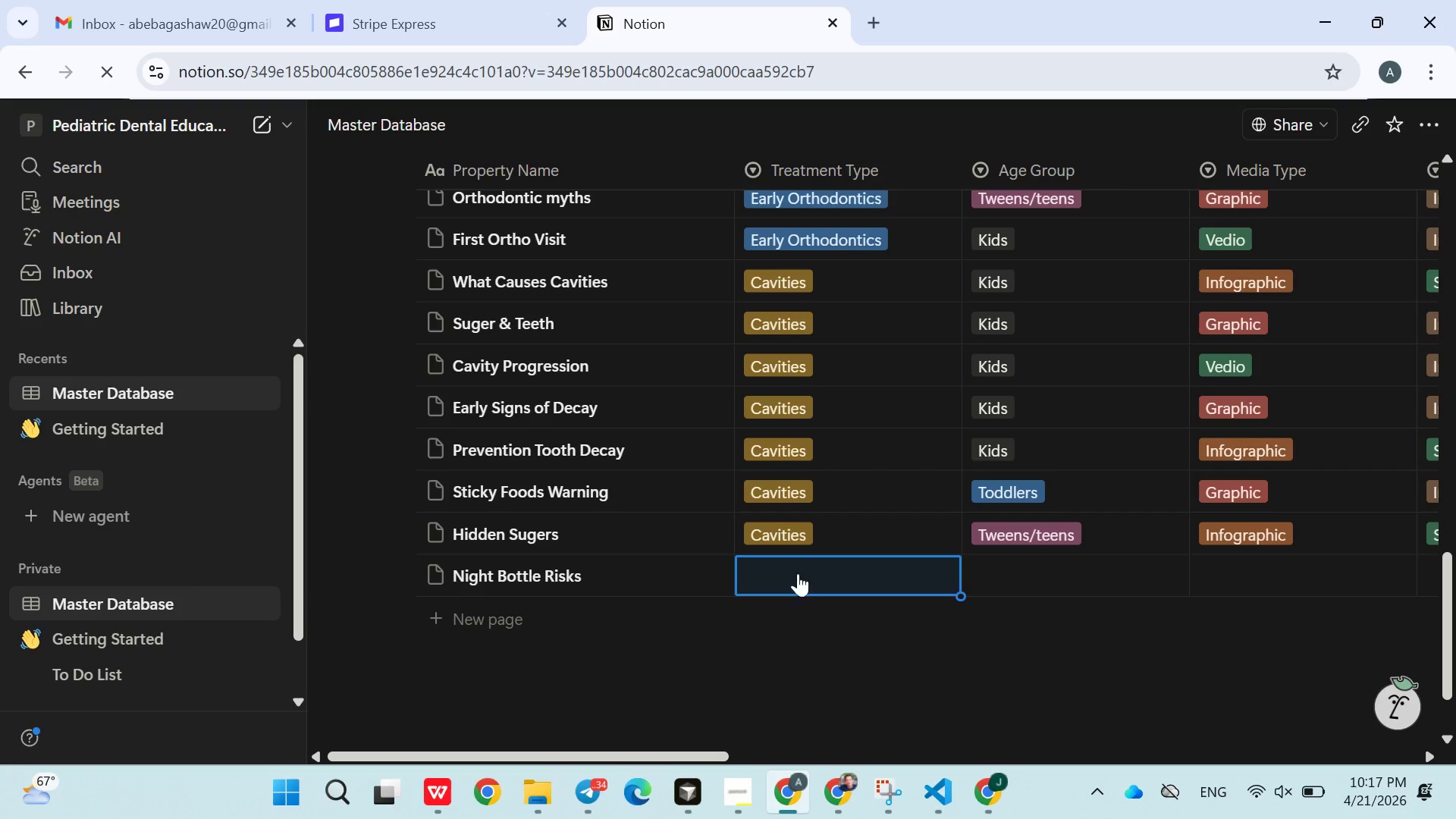 
left_click([798, 573])
 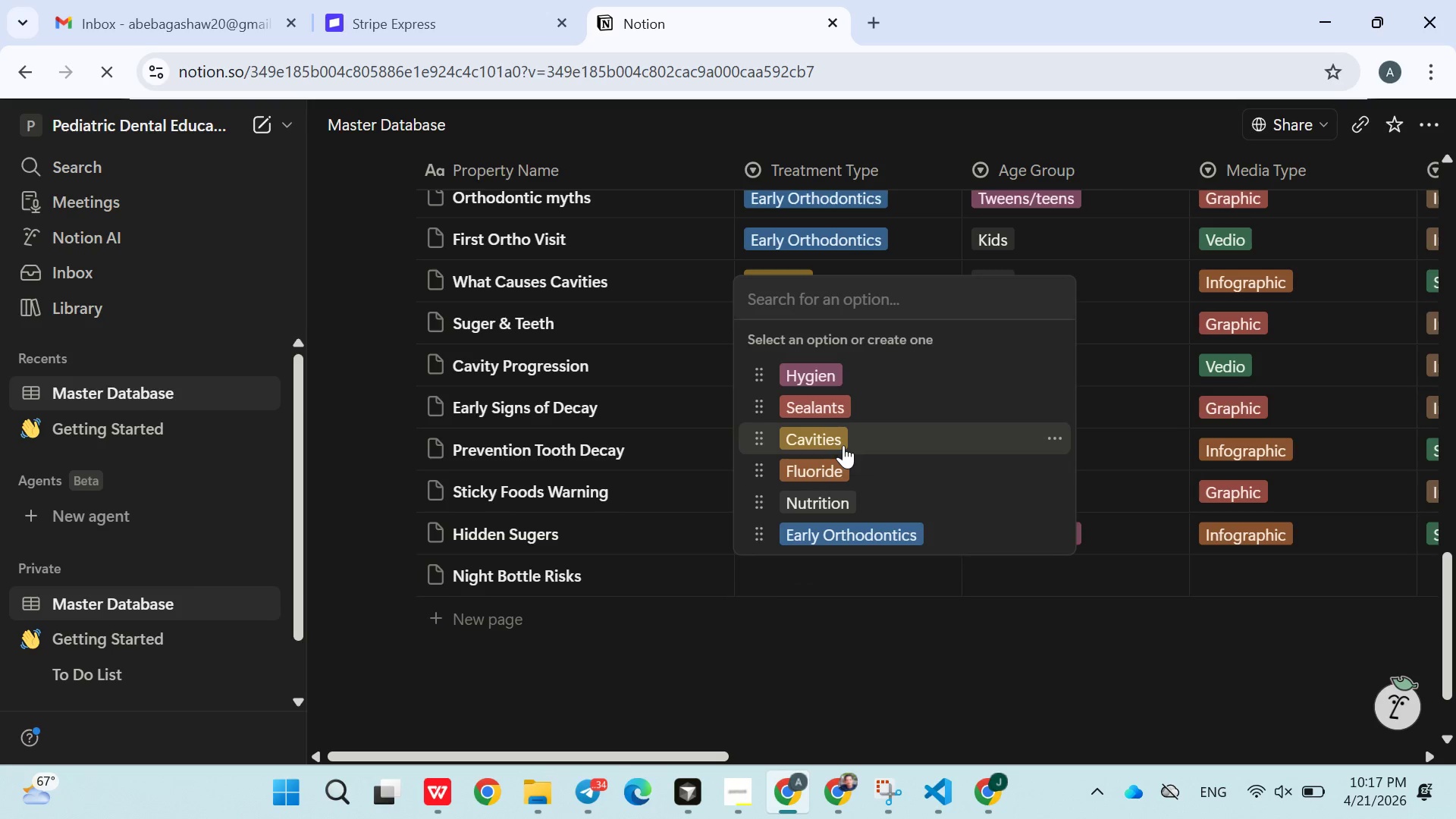 
left_click([843, 443])
 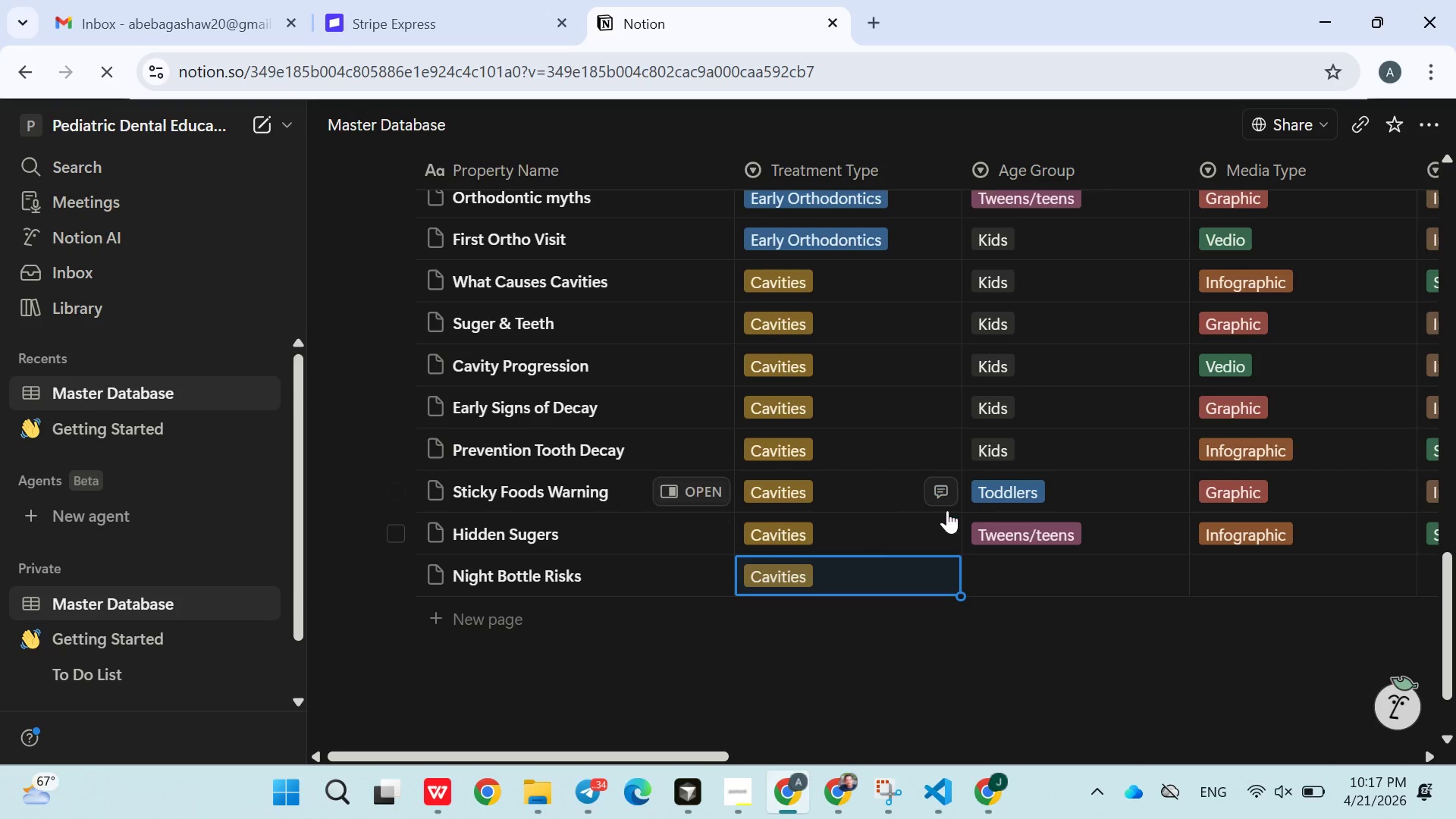 
left_click([1002, 567])
 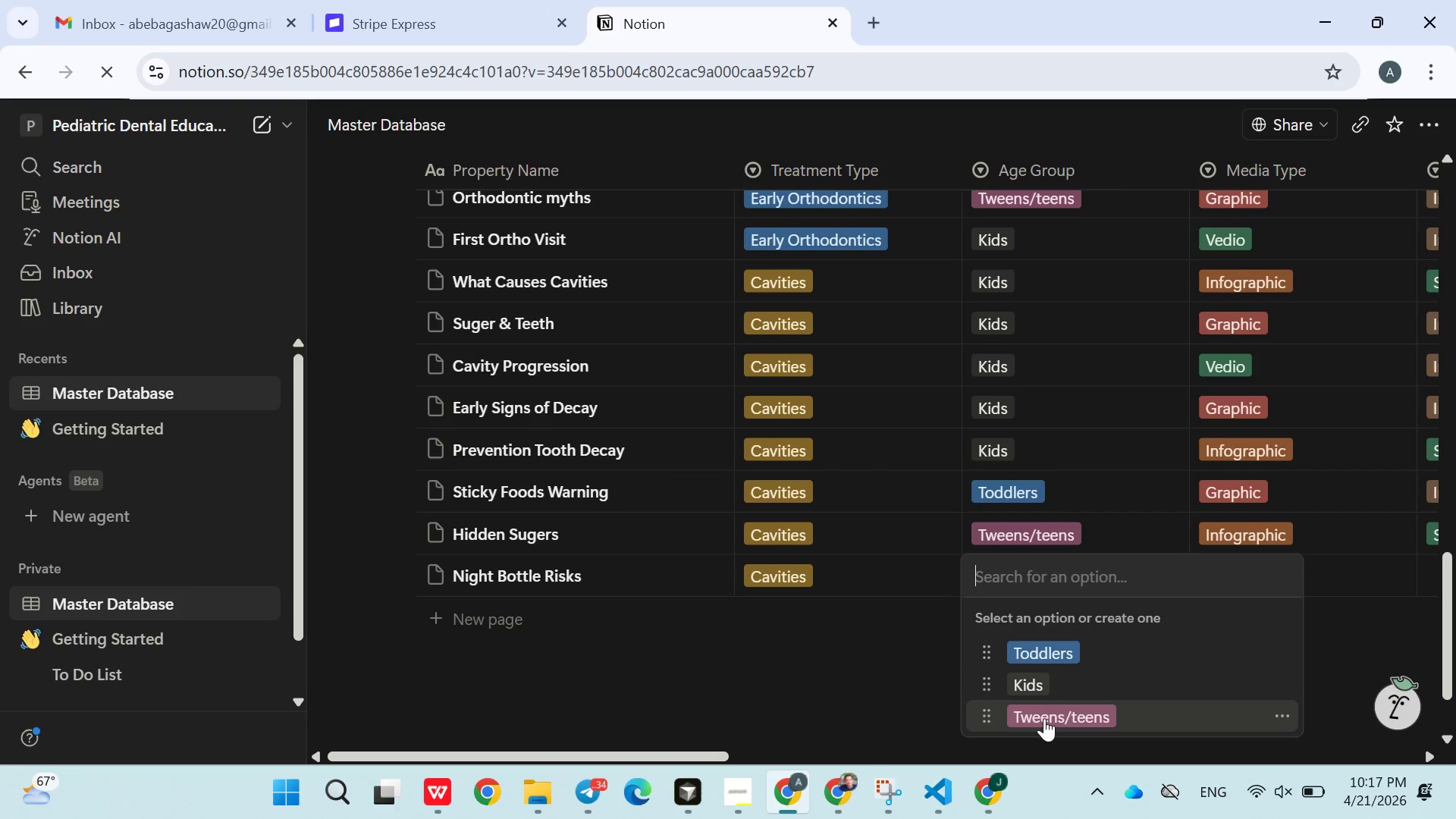 
left_click([1044, 718])
 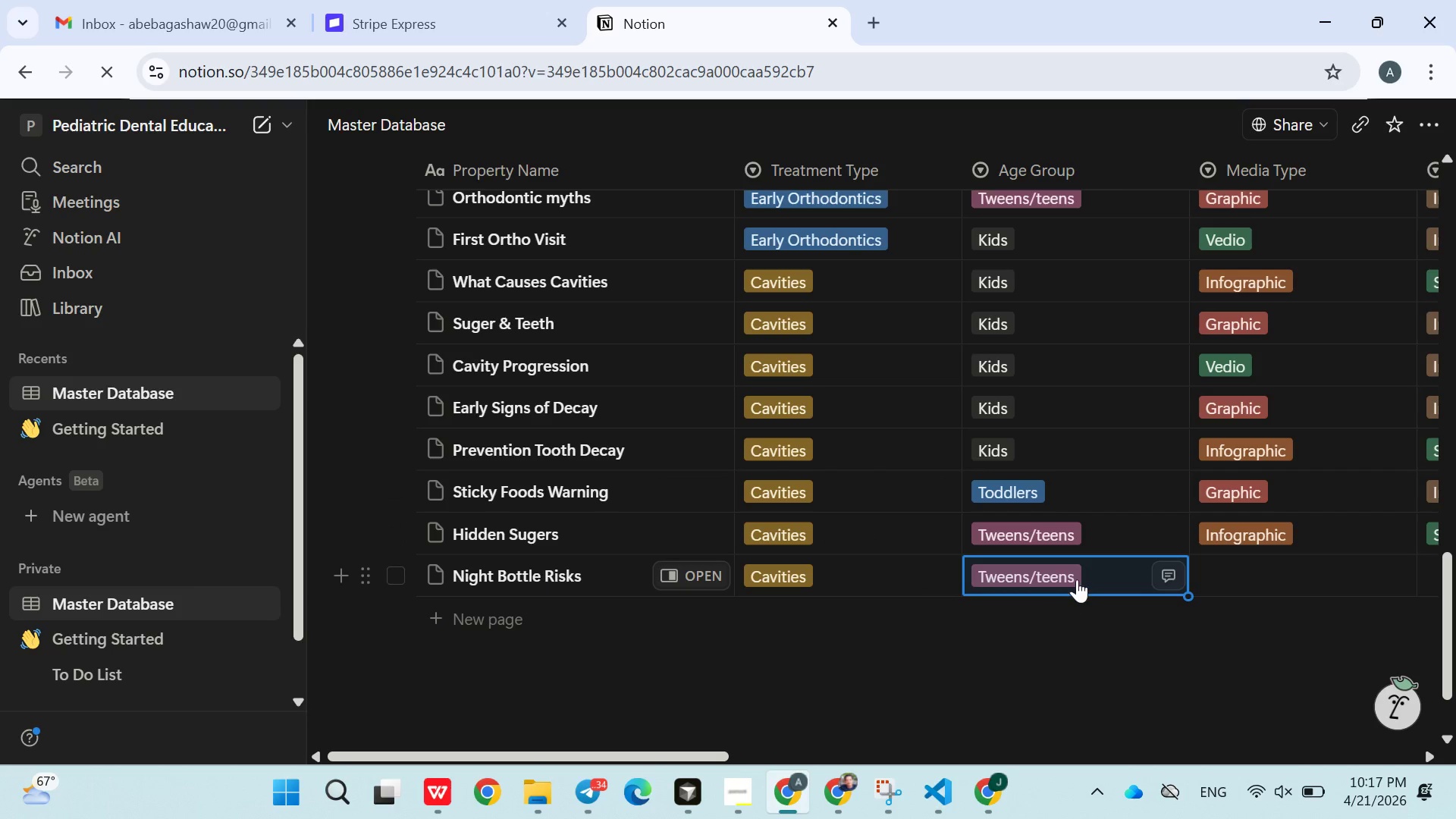 
left_click([1078, 579])
 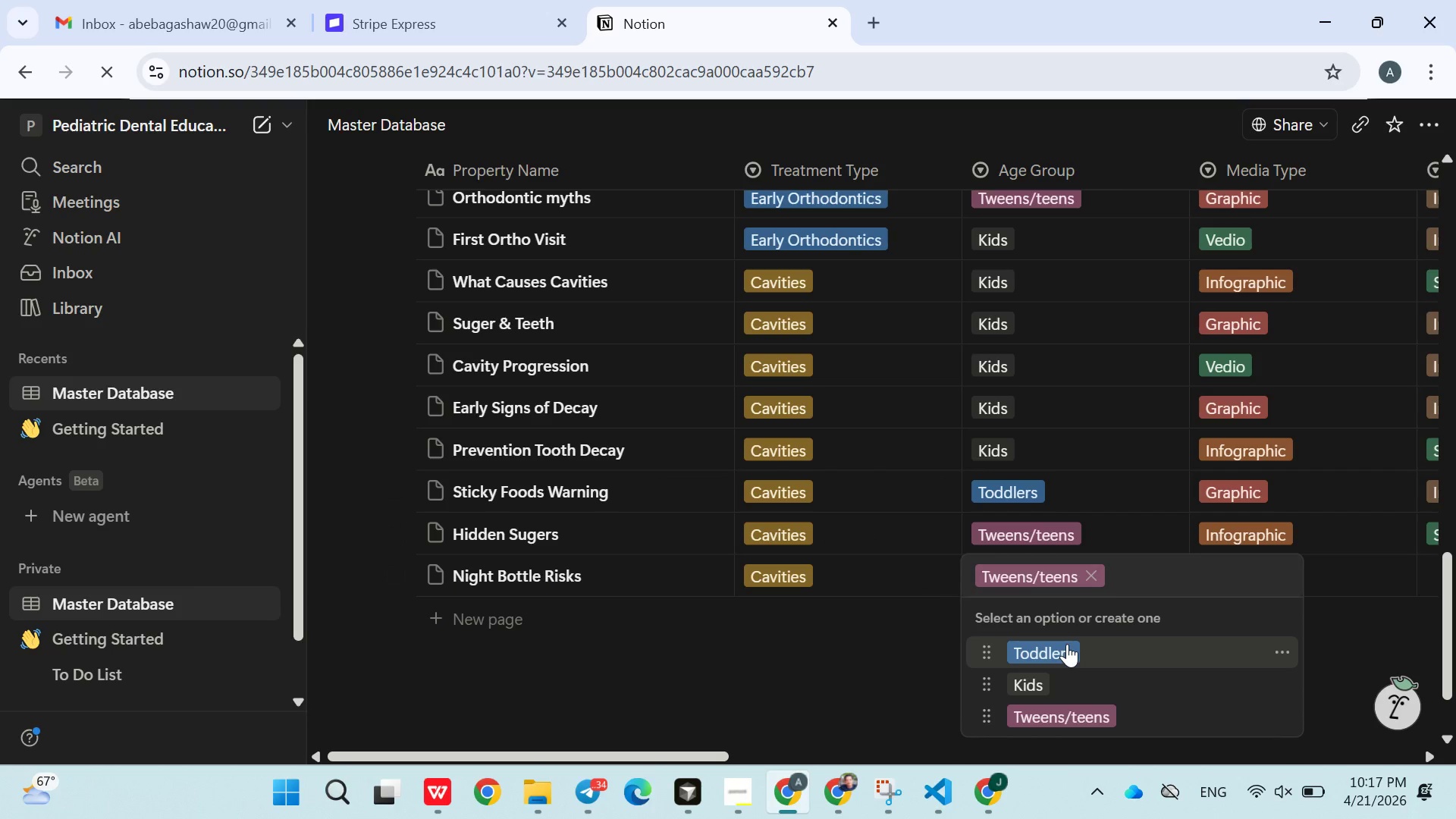 
left_click([1066, 646])
 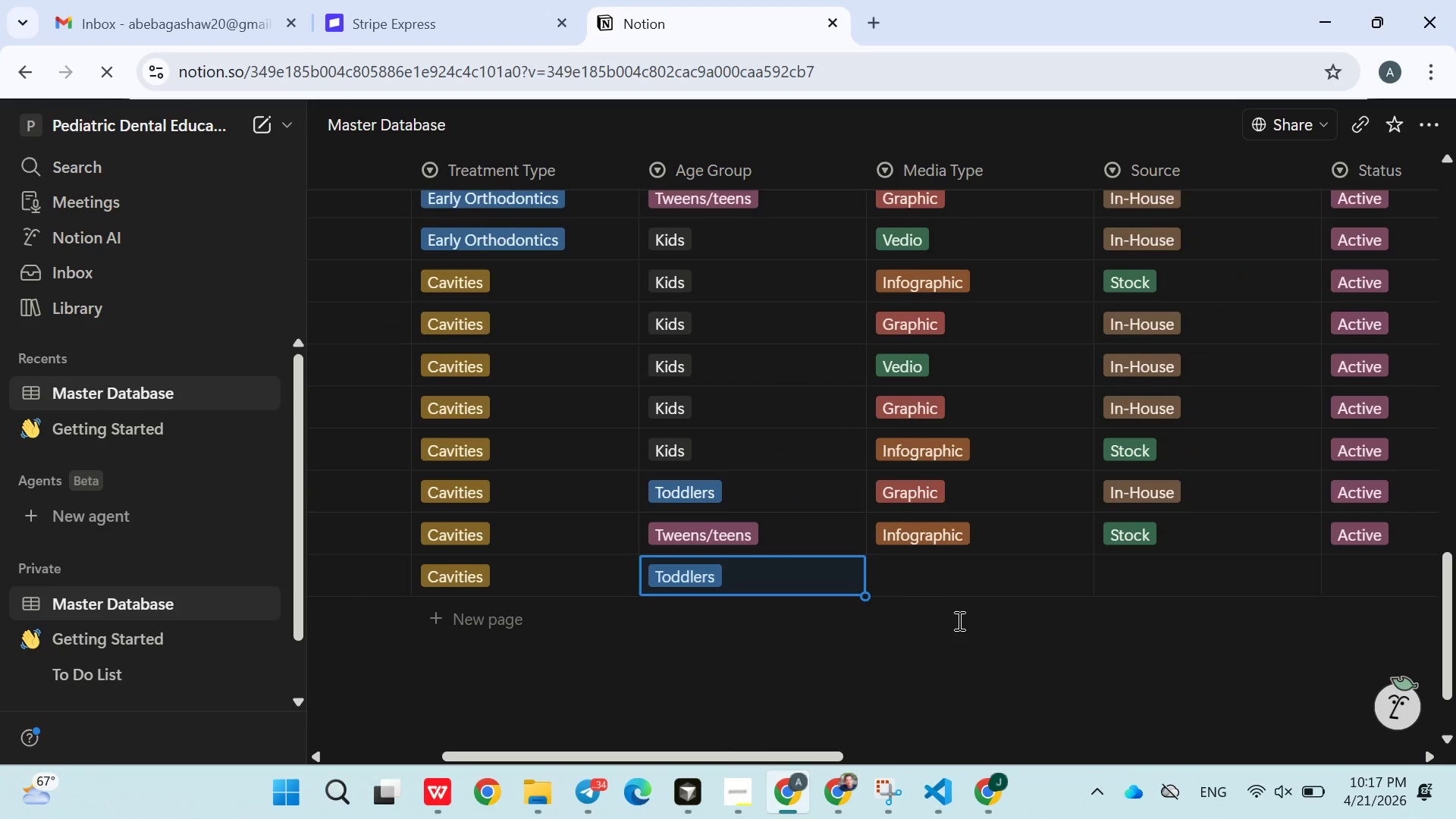 
wait(5.47)
 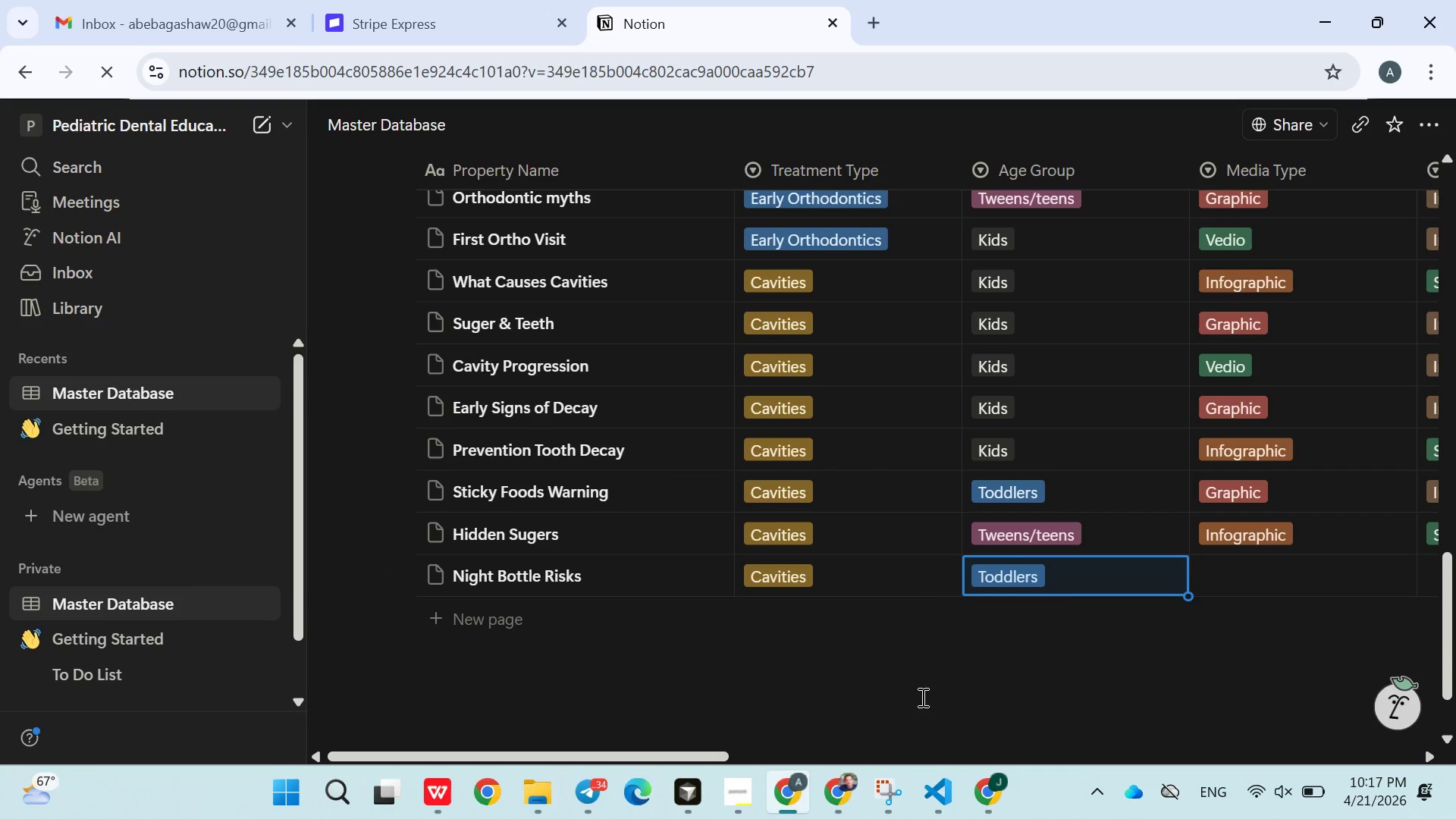 
left_click([923, 582])
 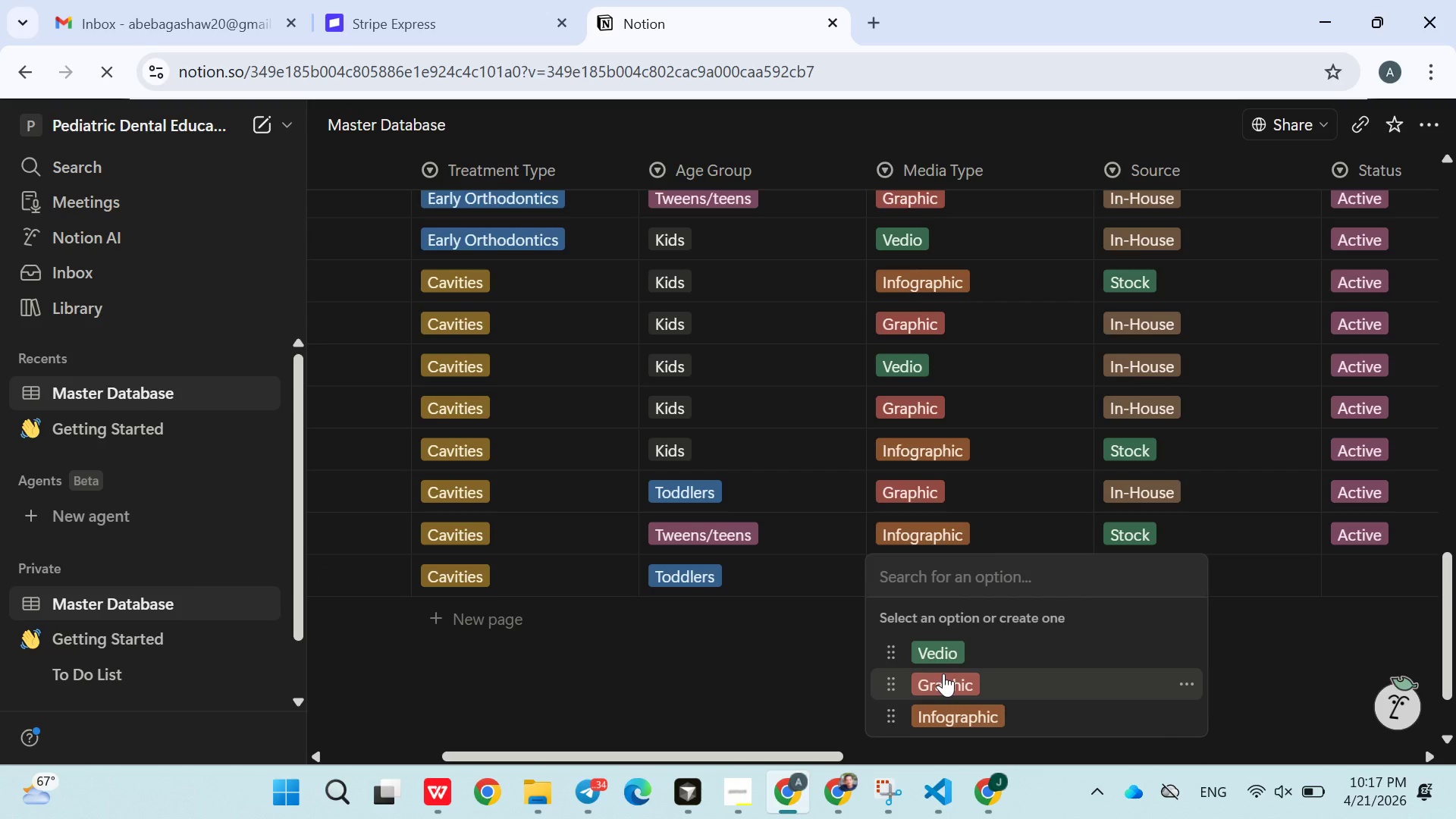 
double_click([836, 675])
 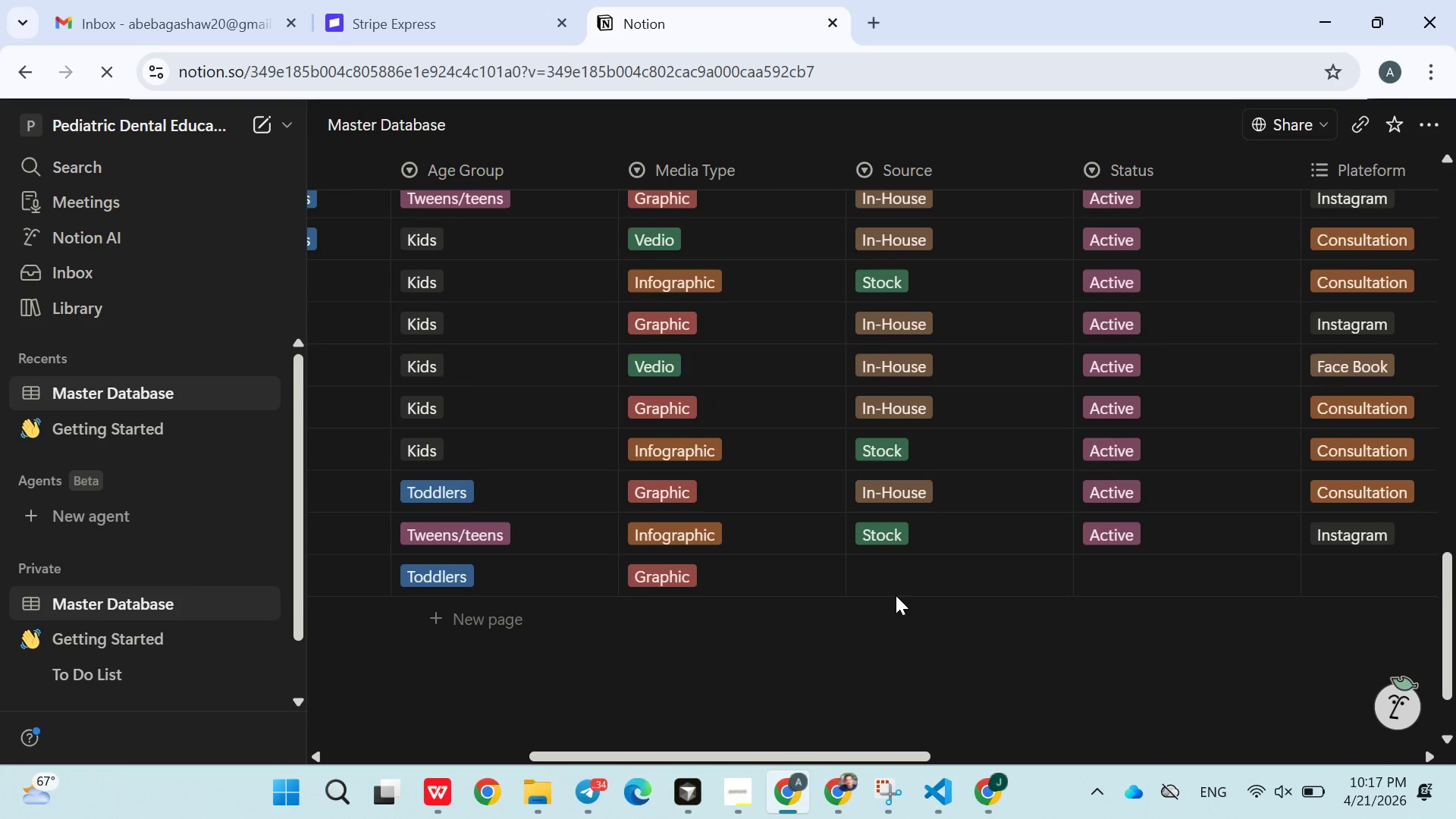 
left_click([894, 585])
 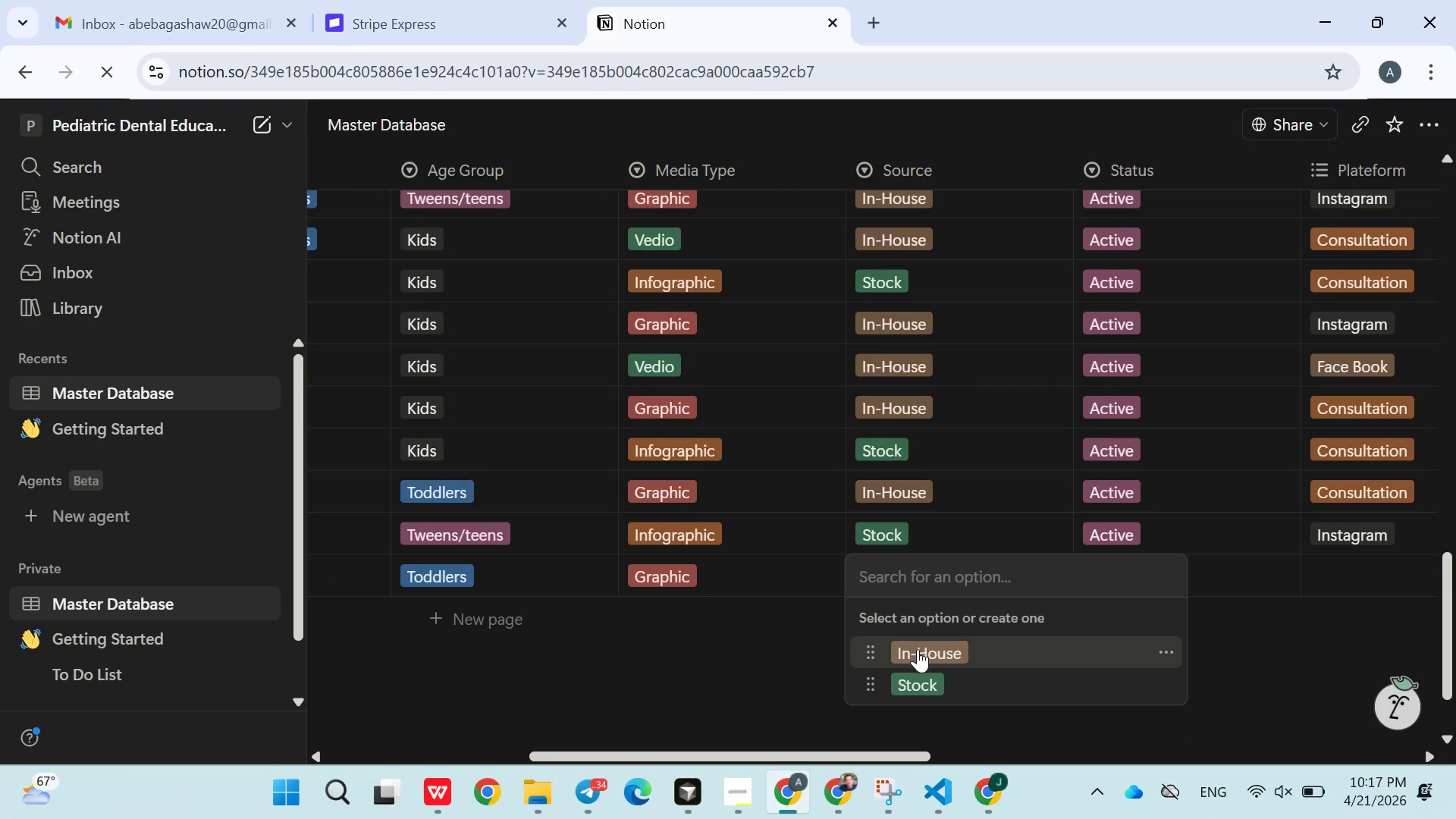 
left_click([918, 649])
 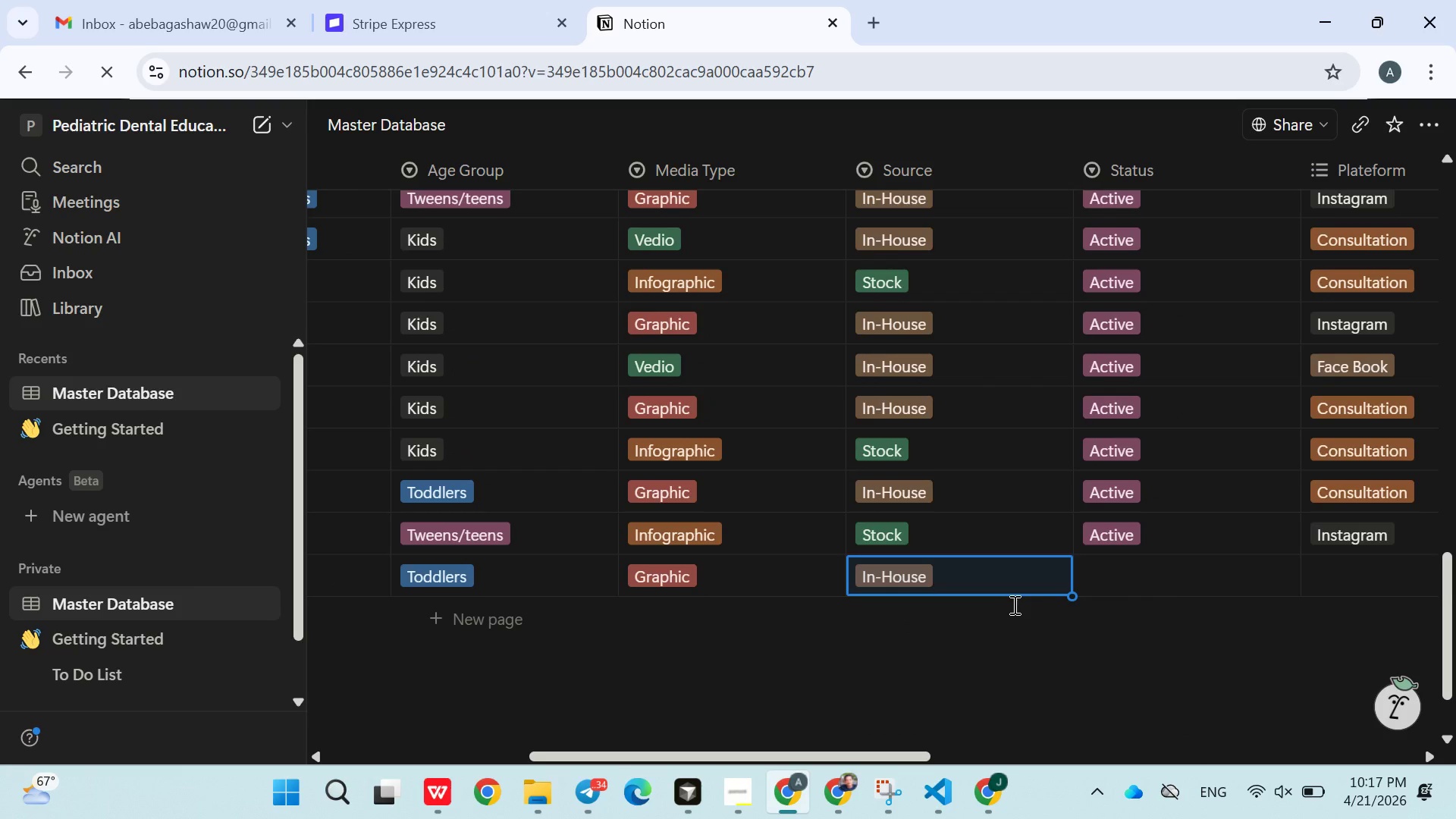 
left_click([1128, 576])
 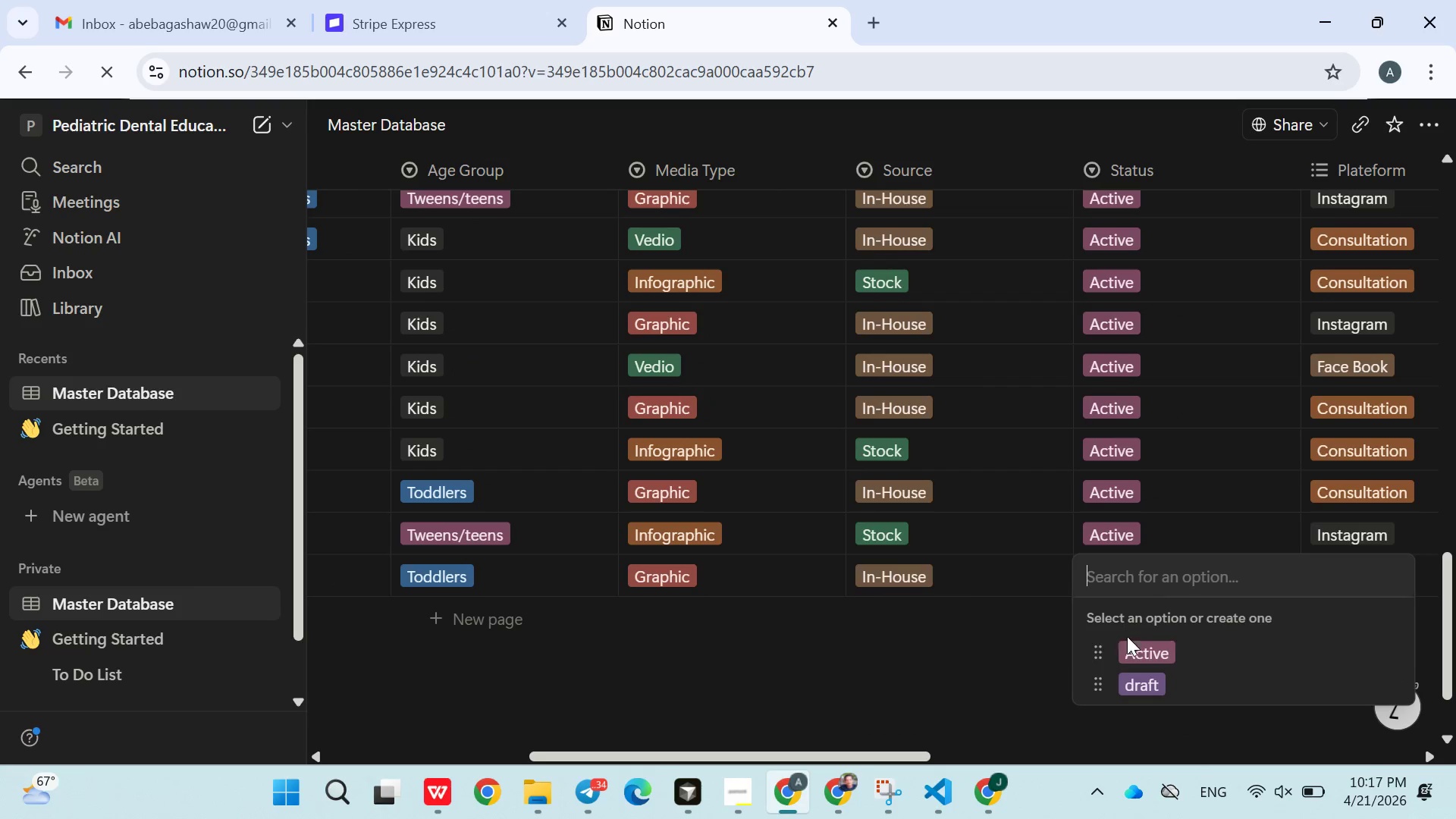 
left_click([1128, 637])
 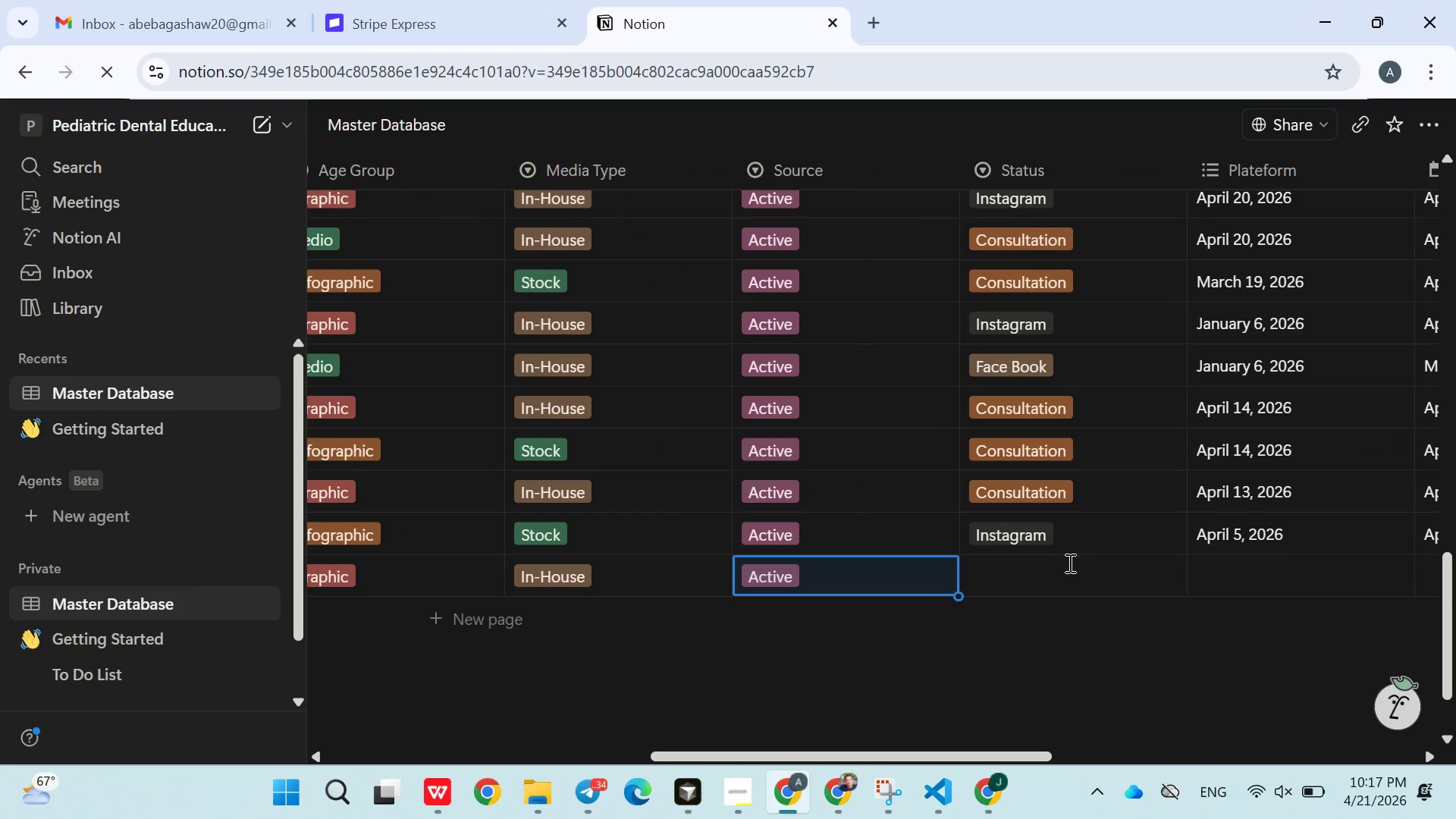 
left_click([1040, 564])
 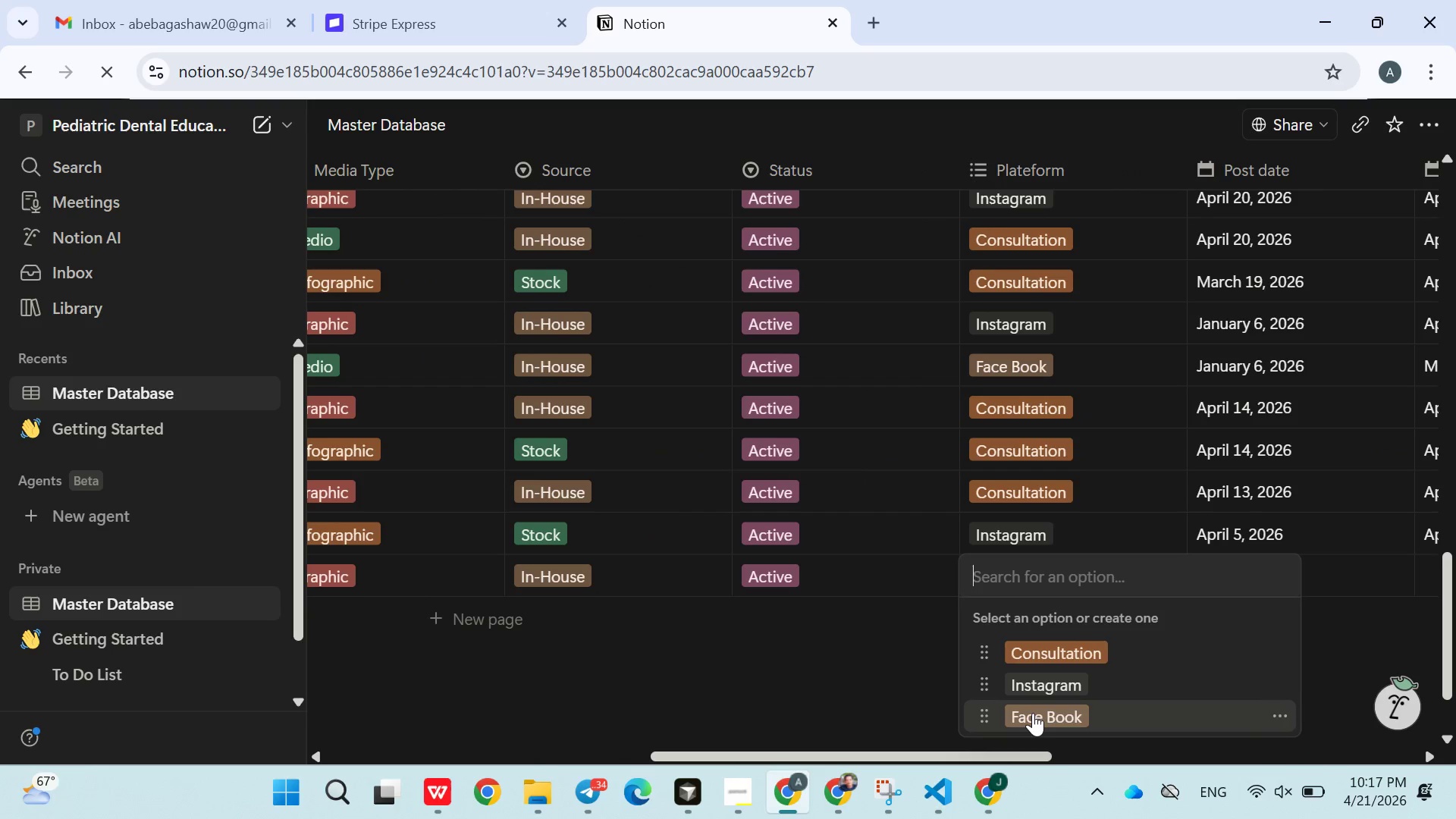 
left_click([1033, 713])
 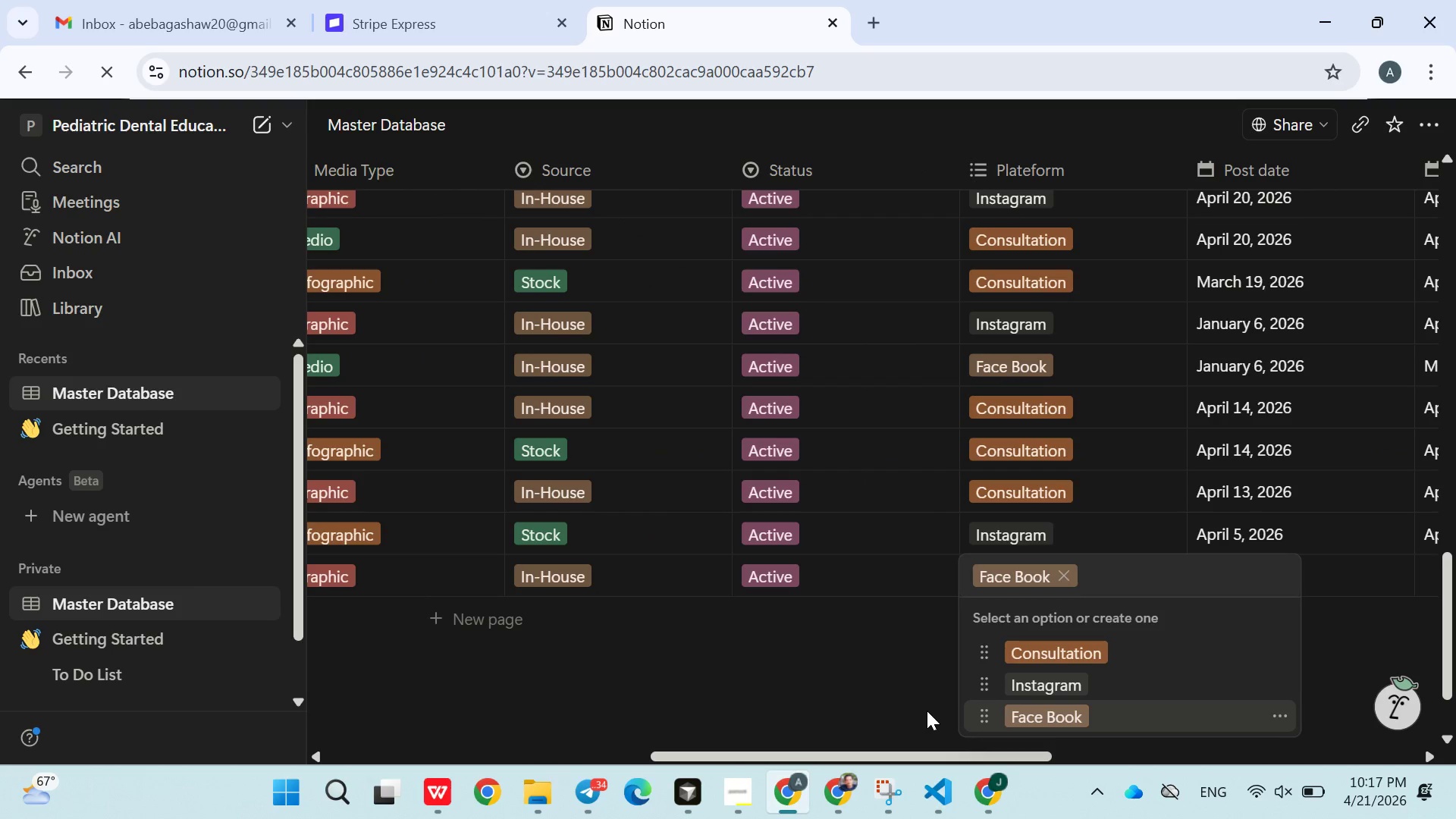 
left_click([927, 711])
 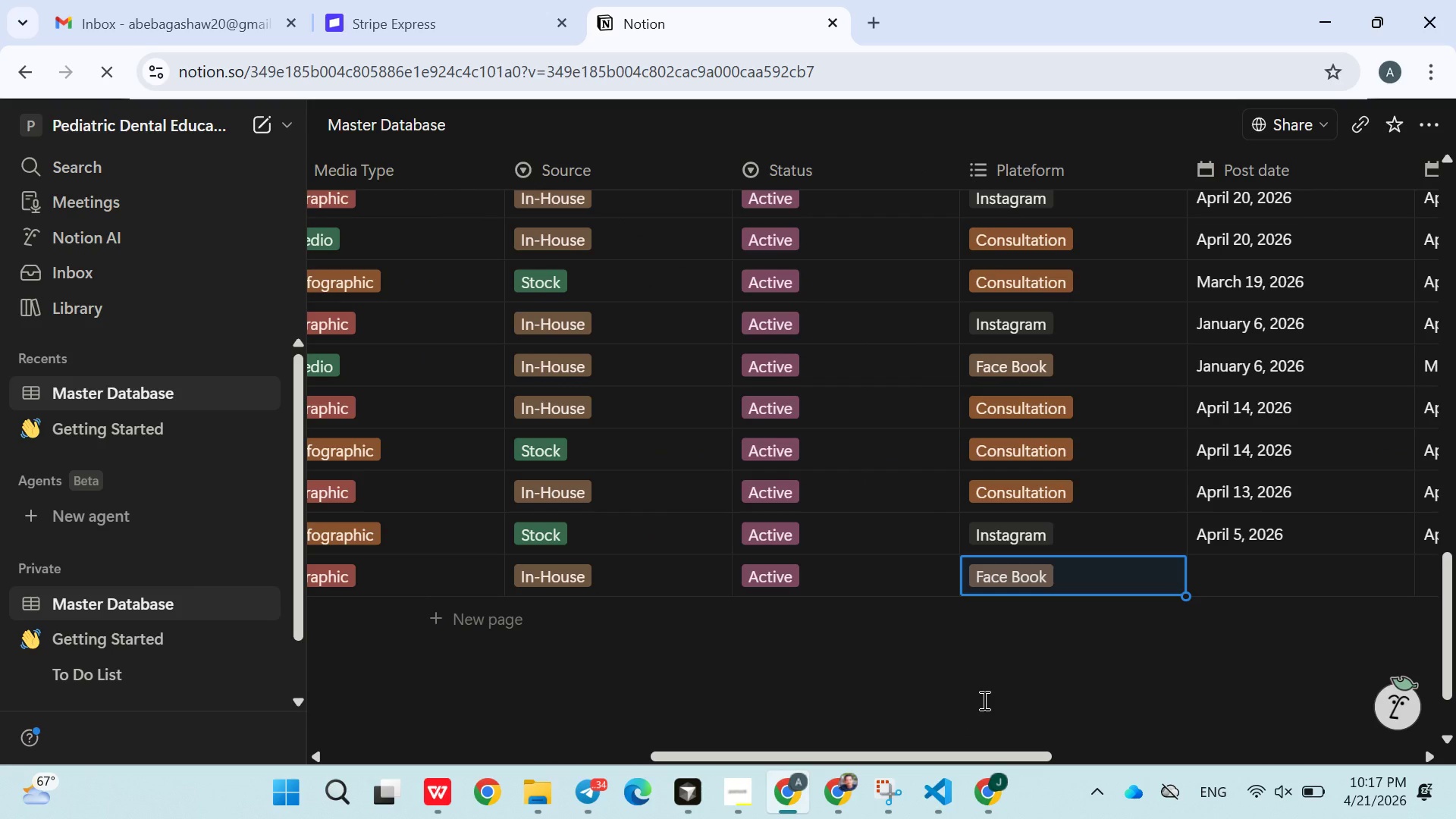 
wait(7.97)
 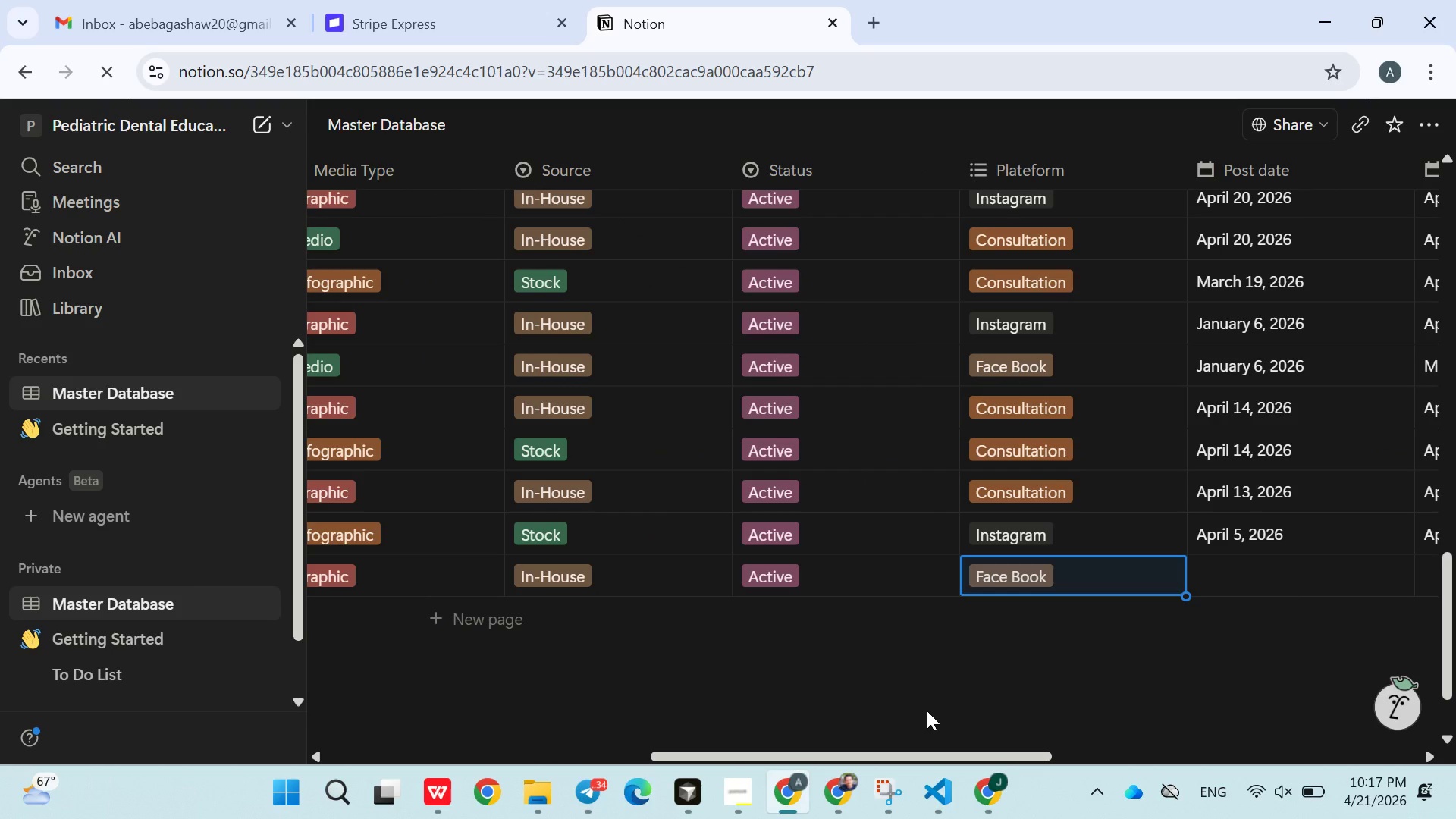 
left_click([1081, 586])
 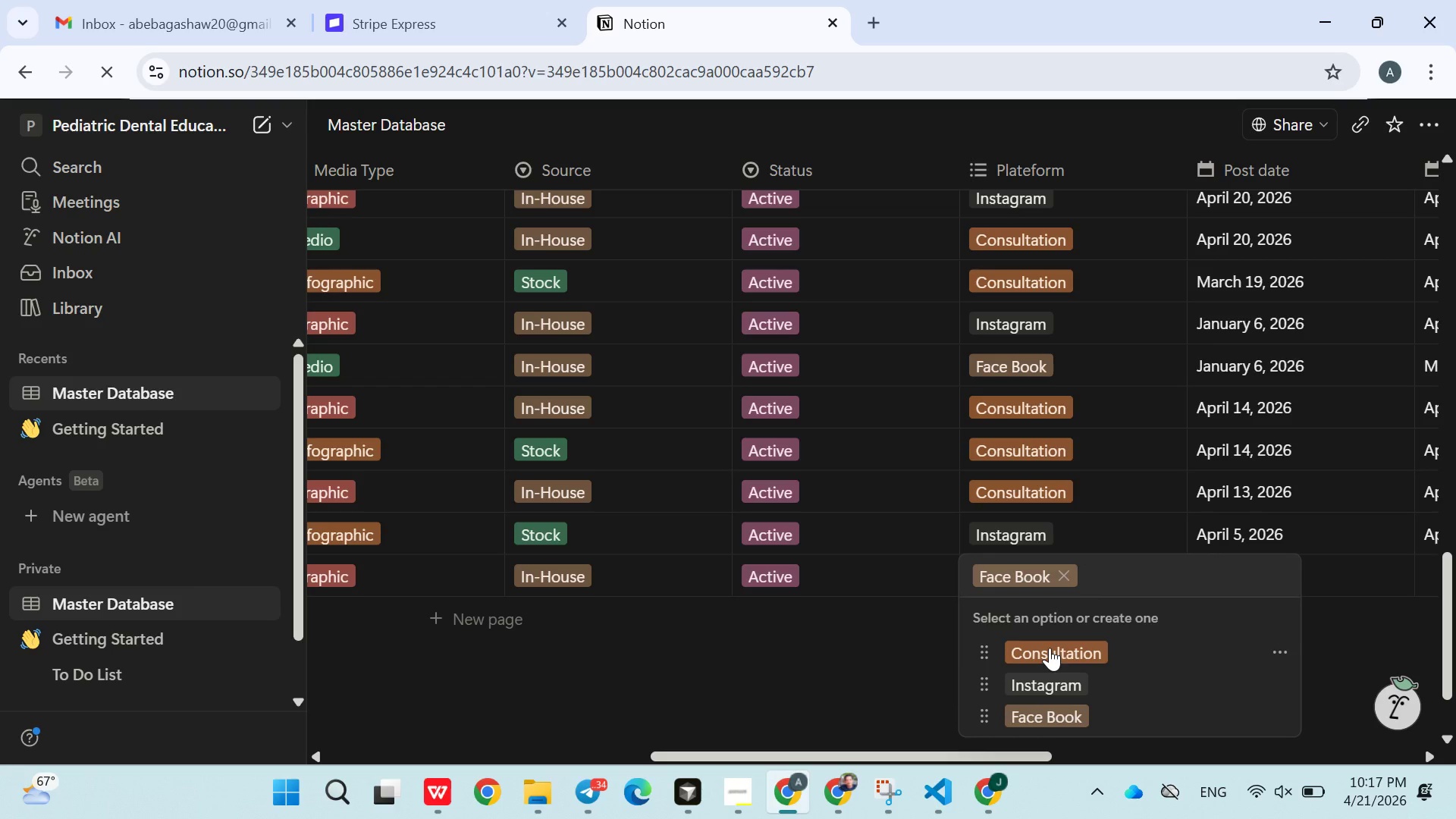 
left_click([1050, 657])
 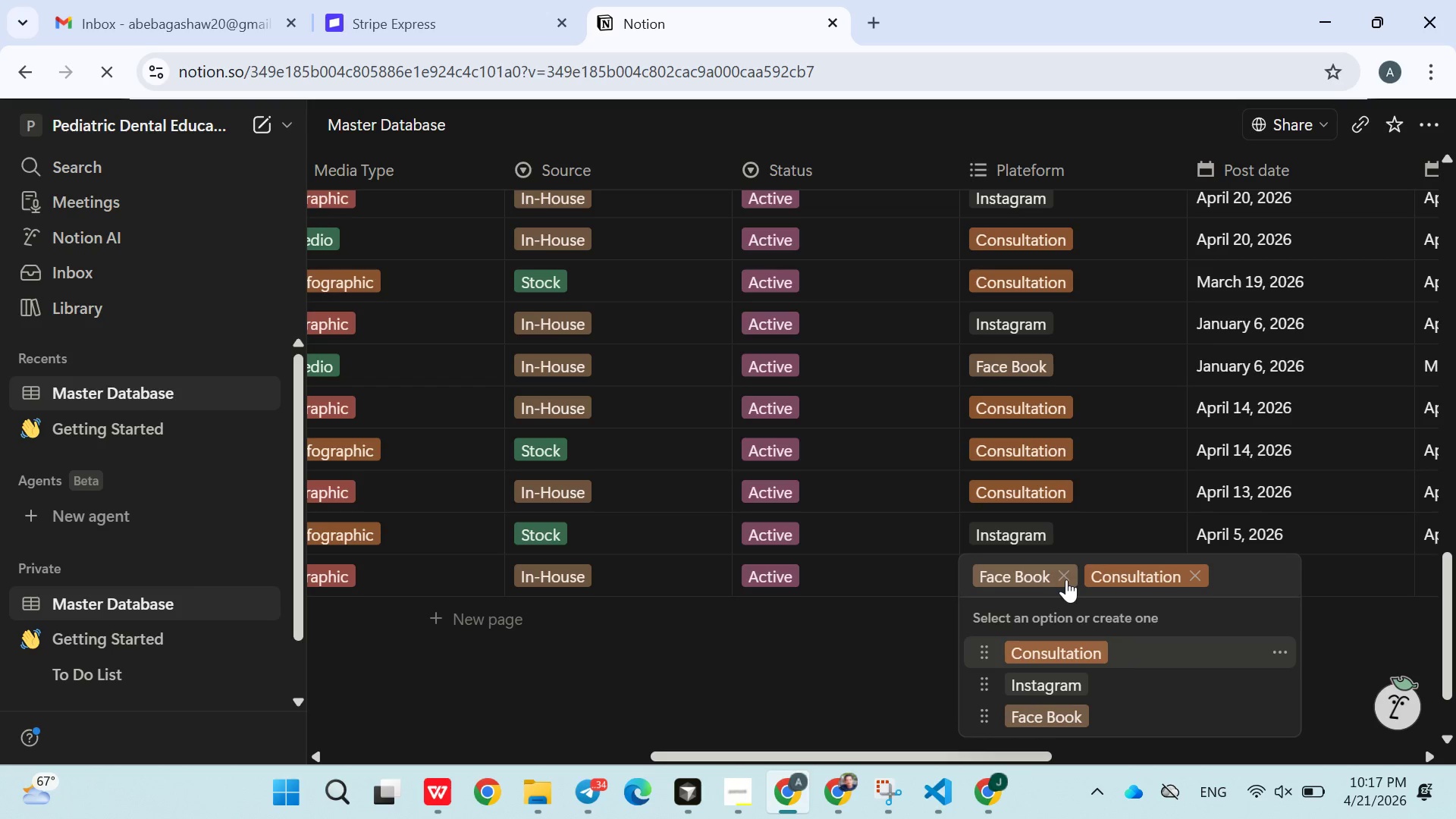 
left_click([1061, 579])
 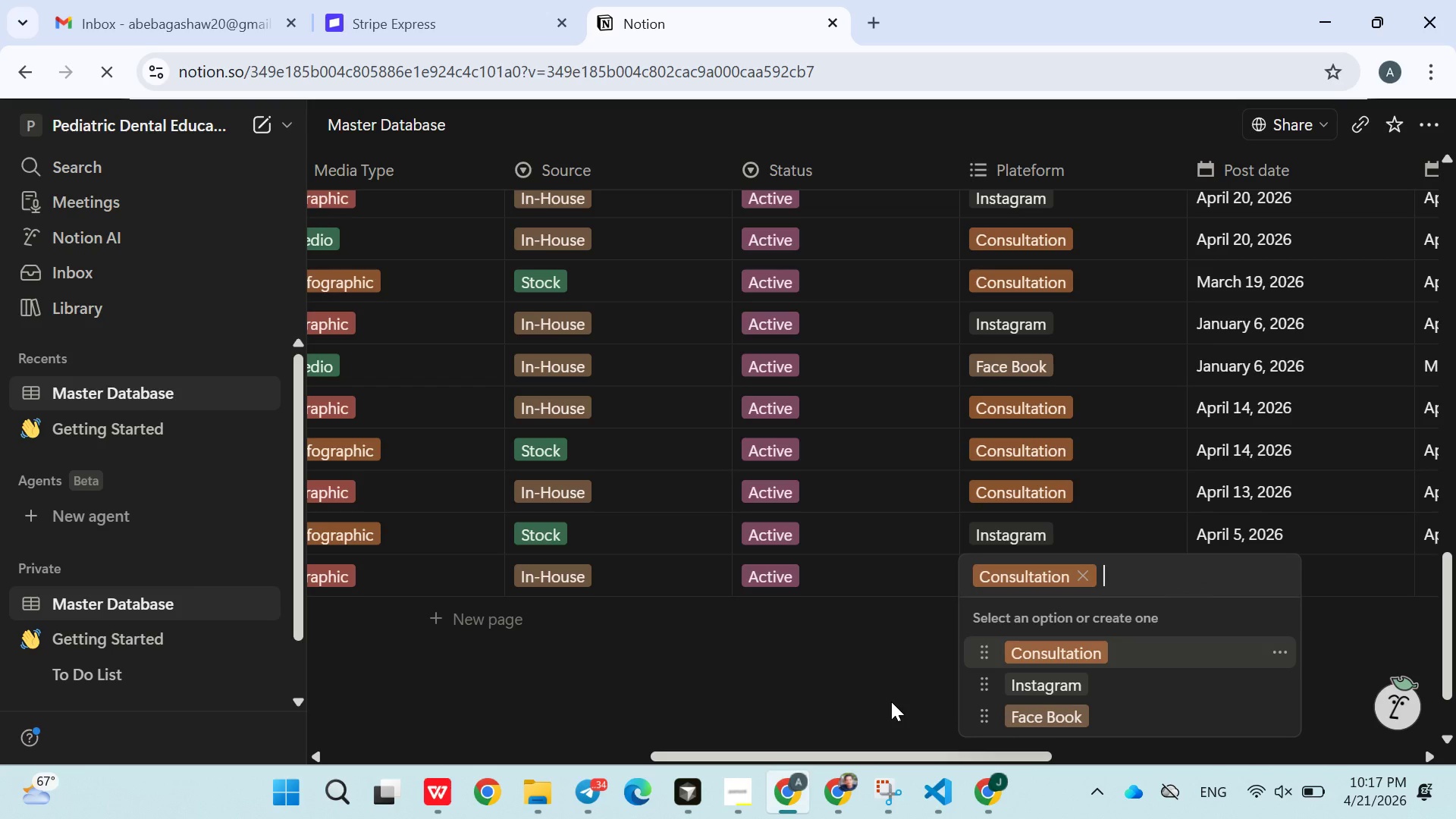 
left_click([891, 701])
 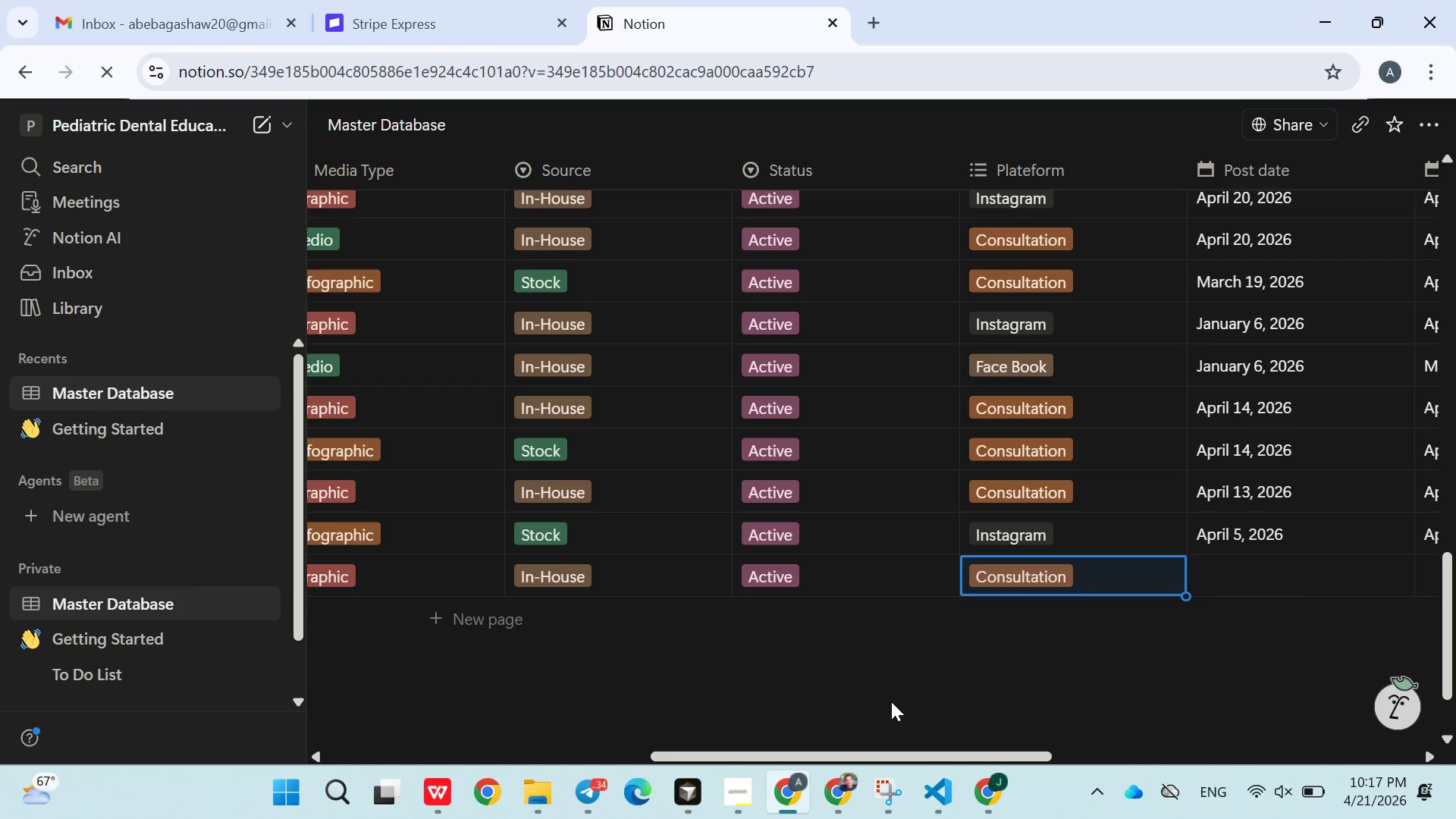 
wait(6.58)
 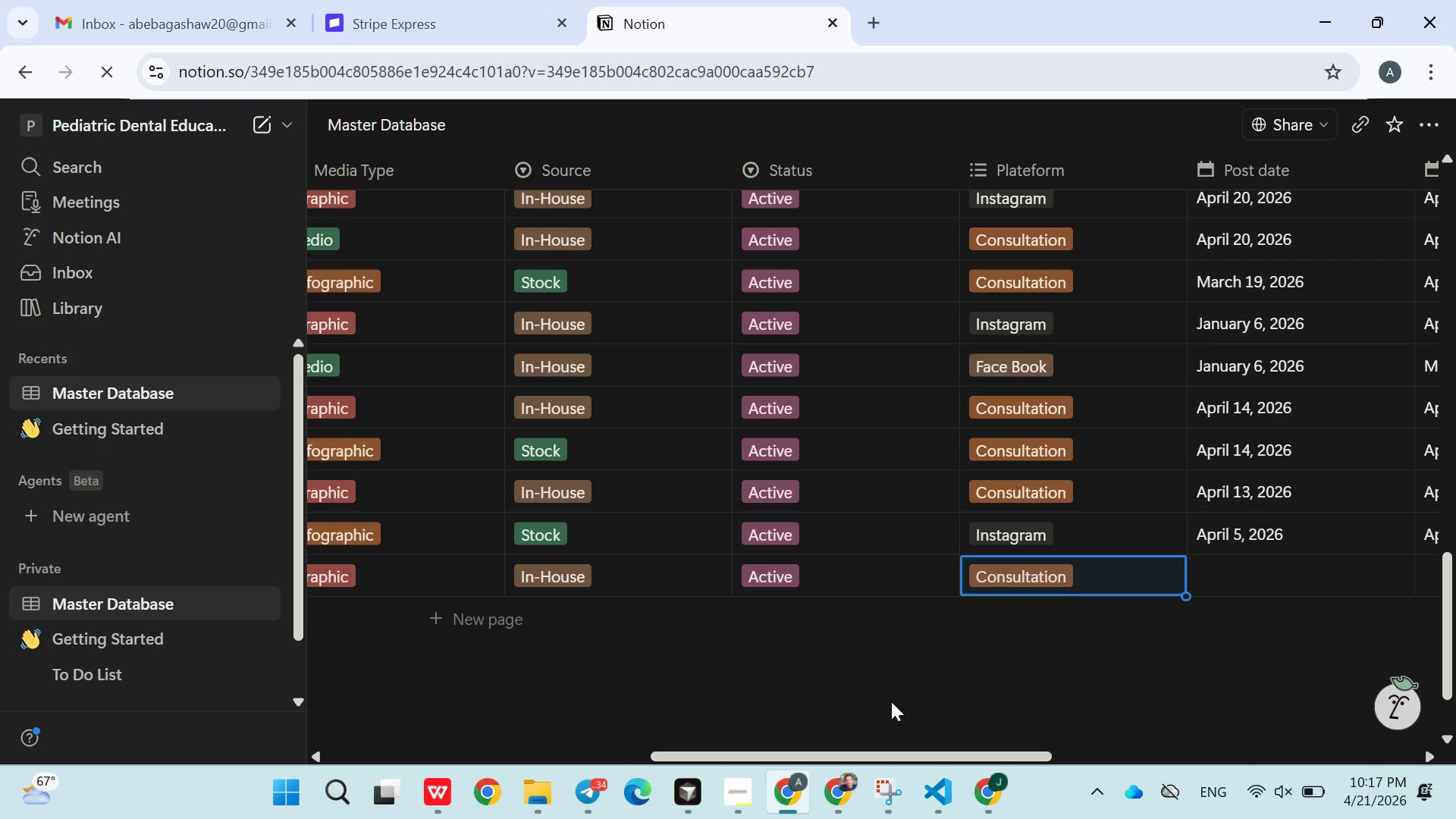 
left_click([1259, 575])
 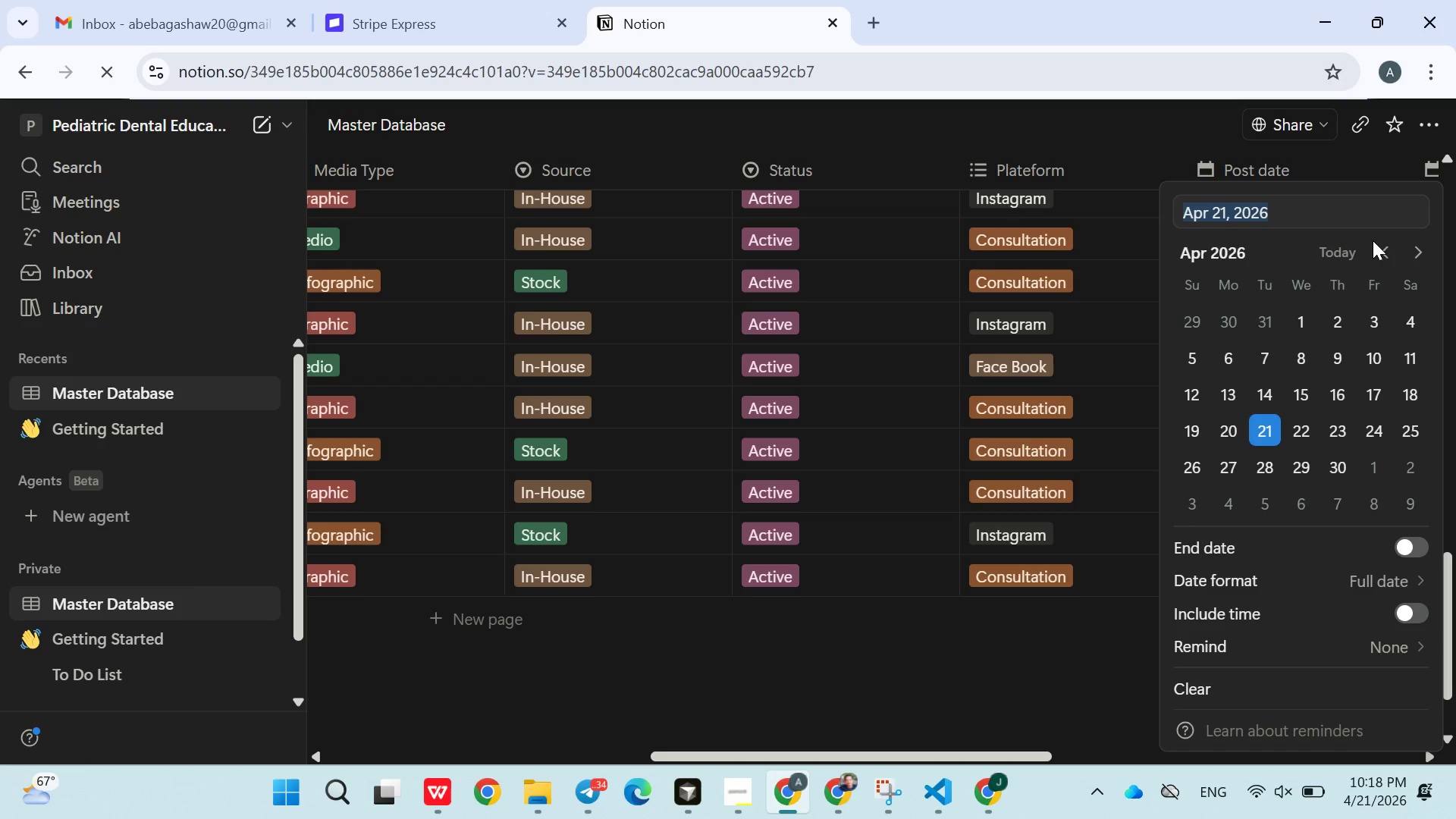 
double_click([1390, 256])
 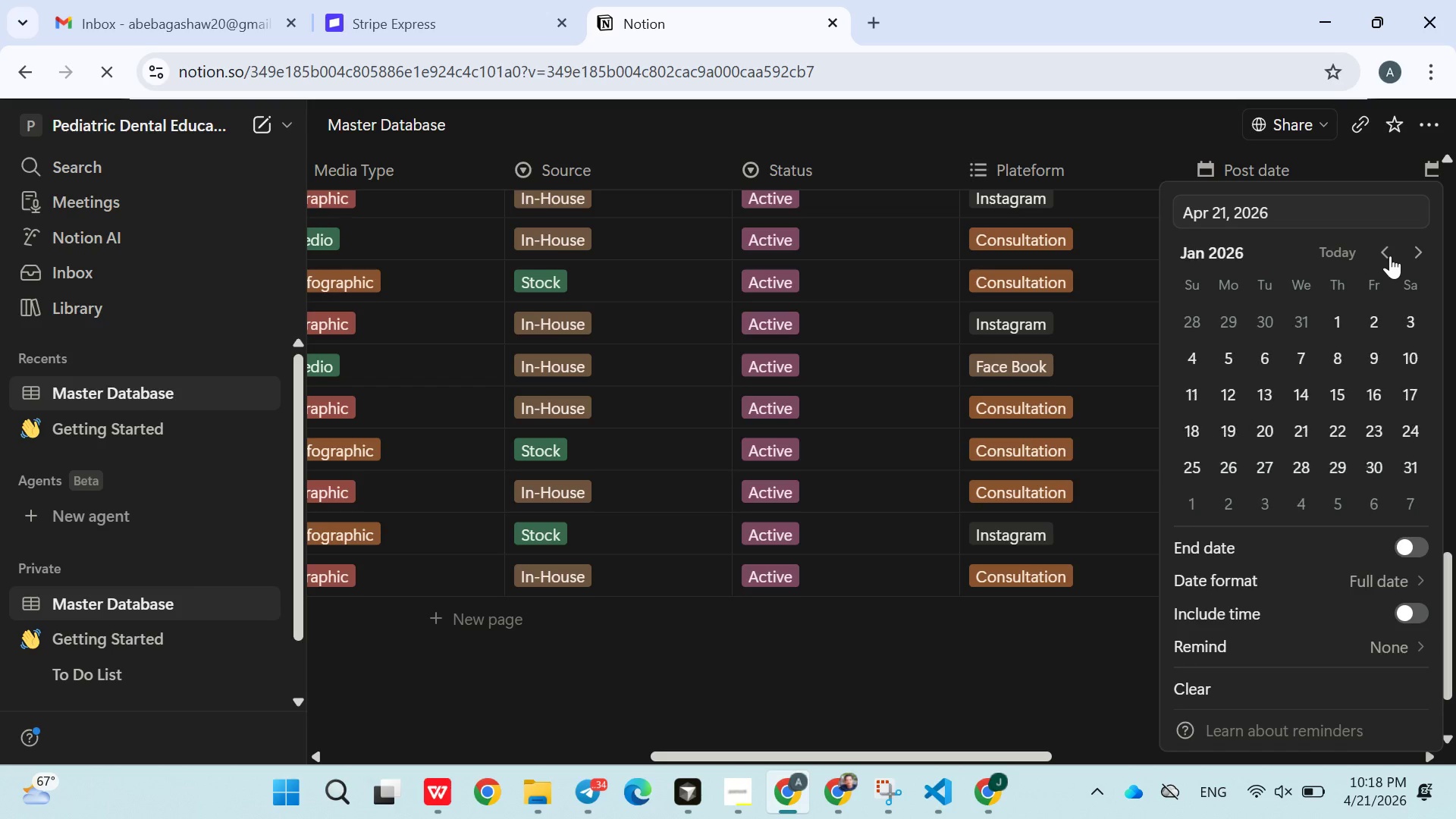 
triple_click([1390, 256])
 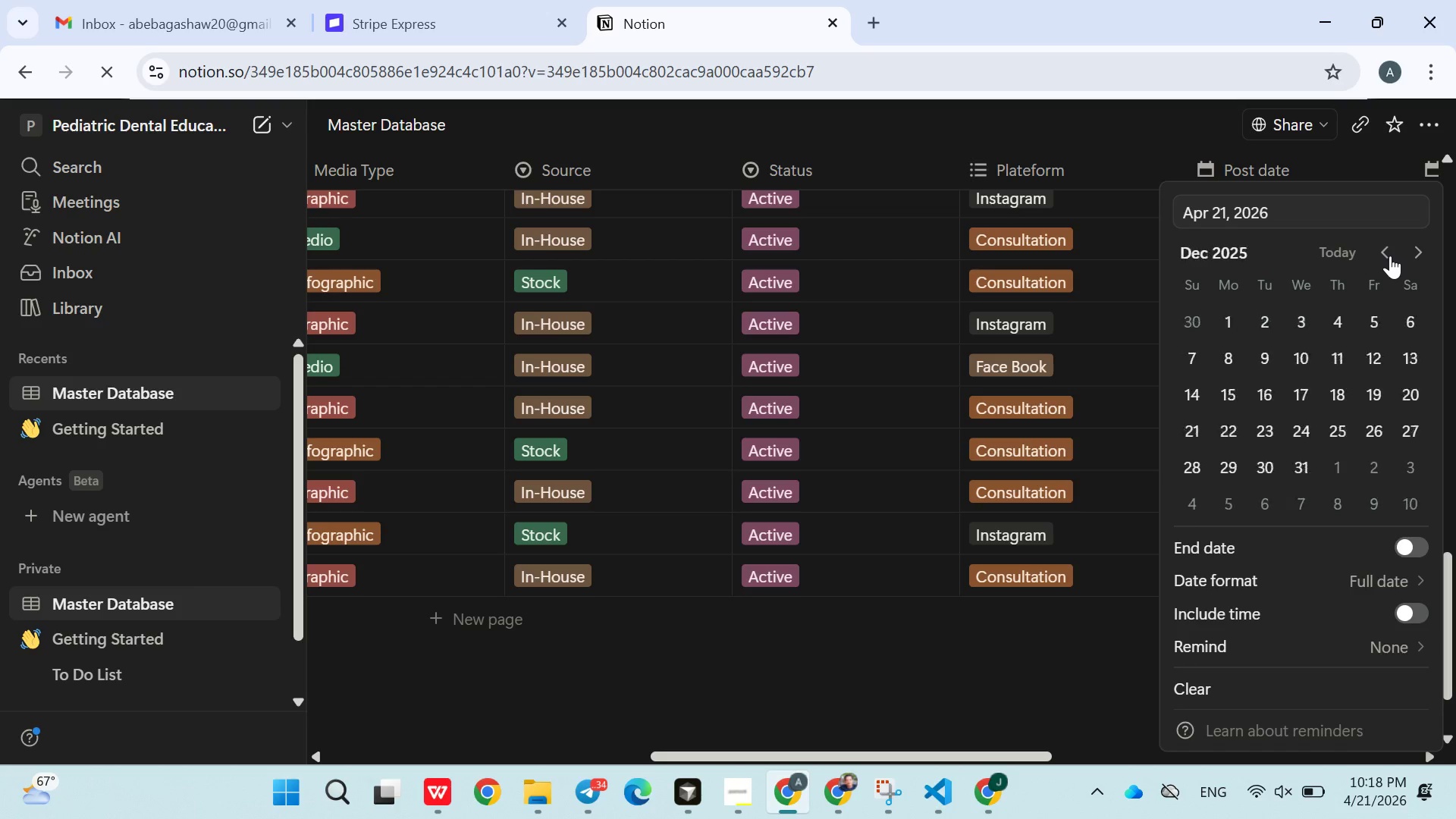 
triple_click([1390, 256])
 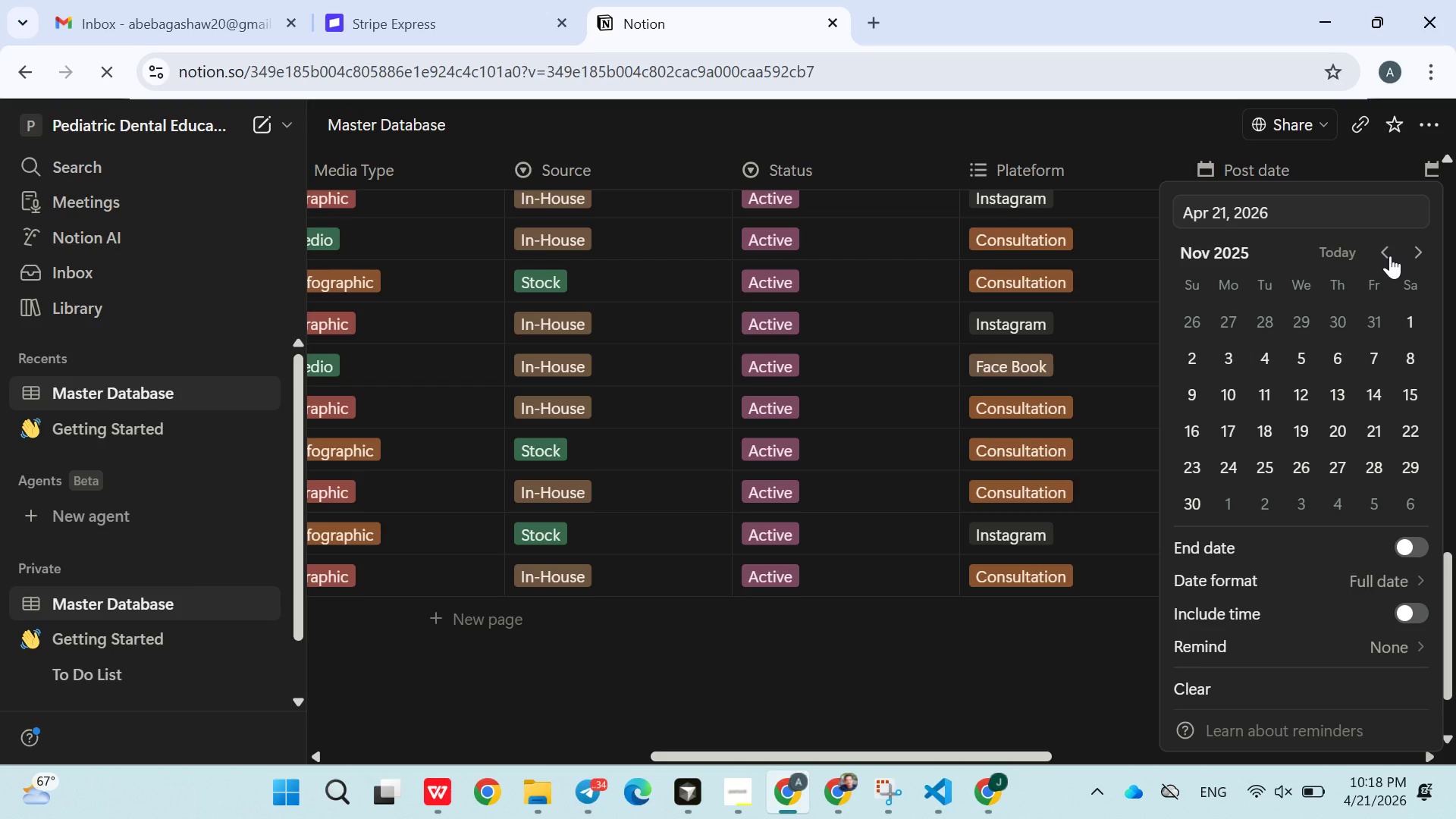 
triple_click([1390, 256])
 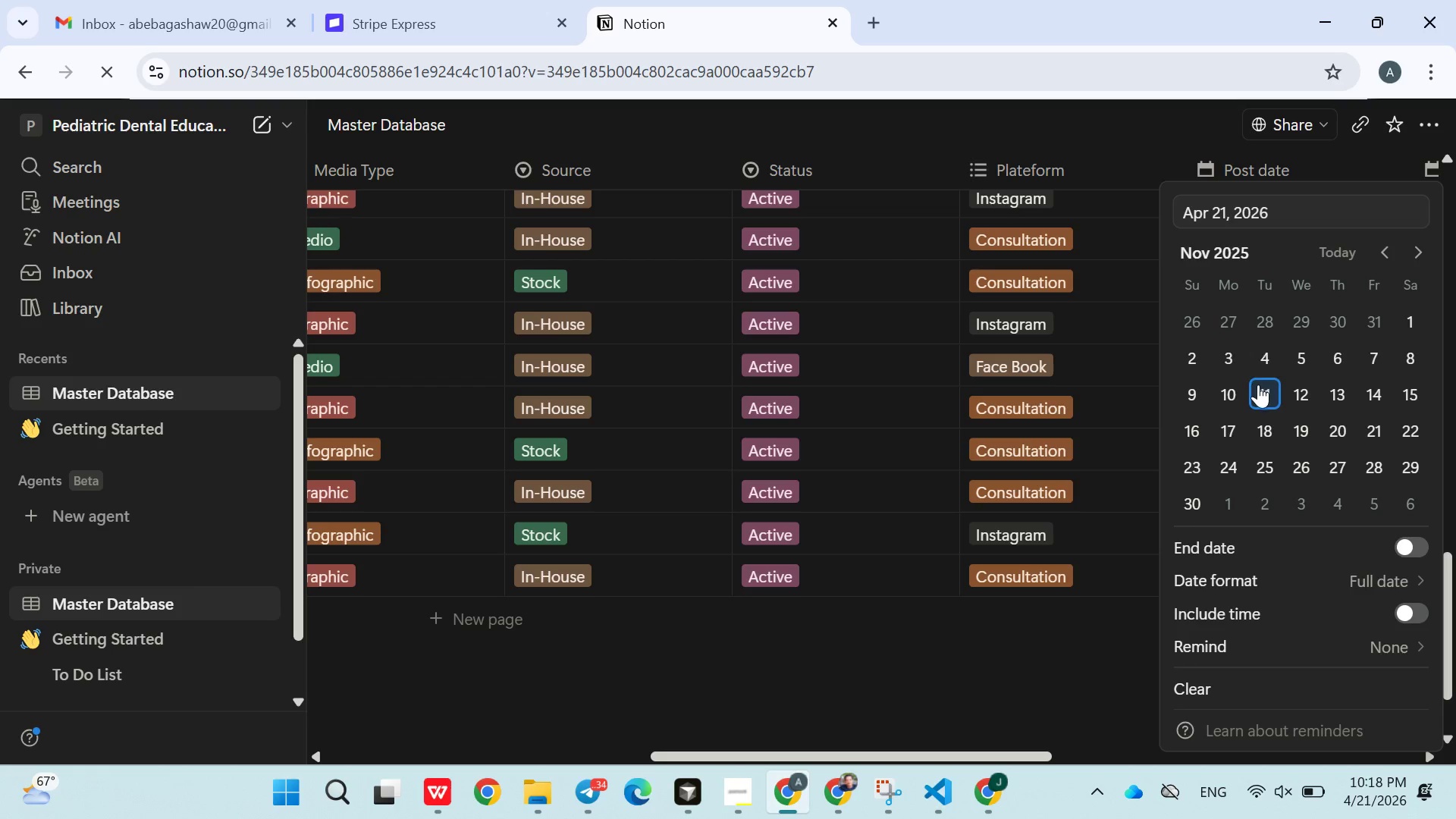 
left_click([1258, 384])
 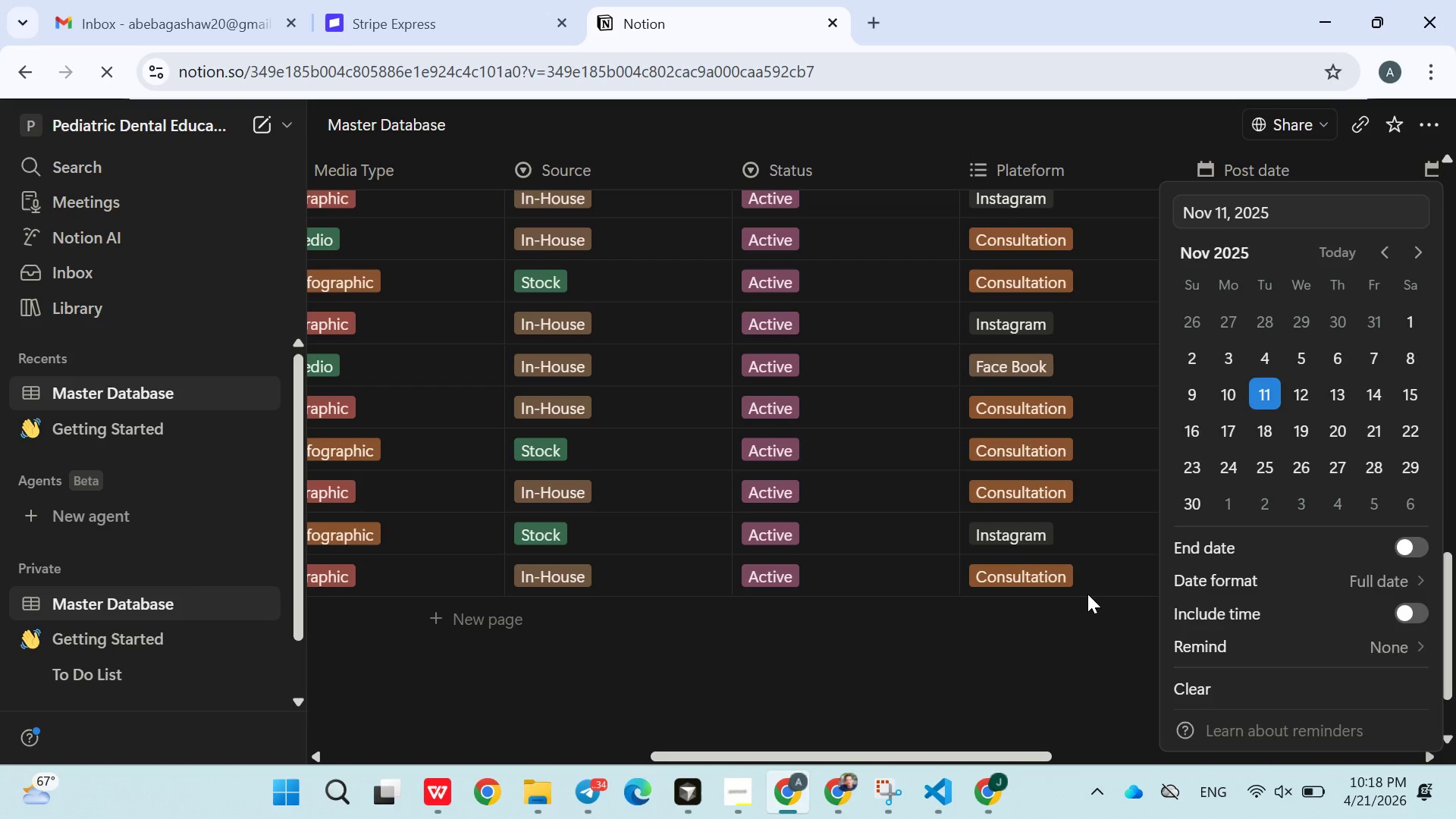 
left_click([1087, 594])
 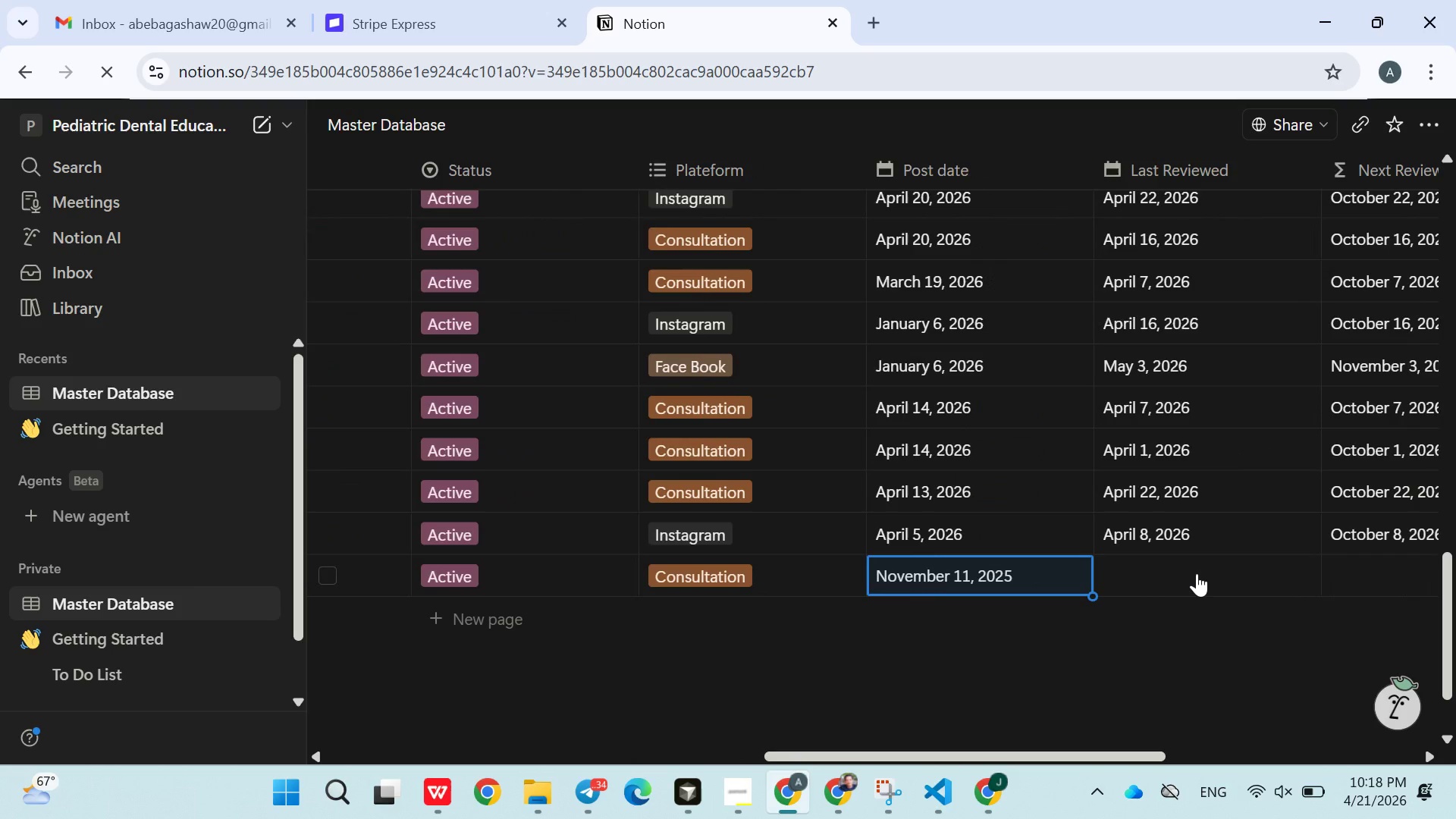 
left_click([1174, 574])
 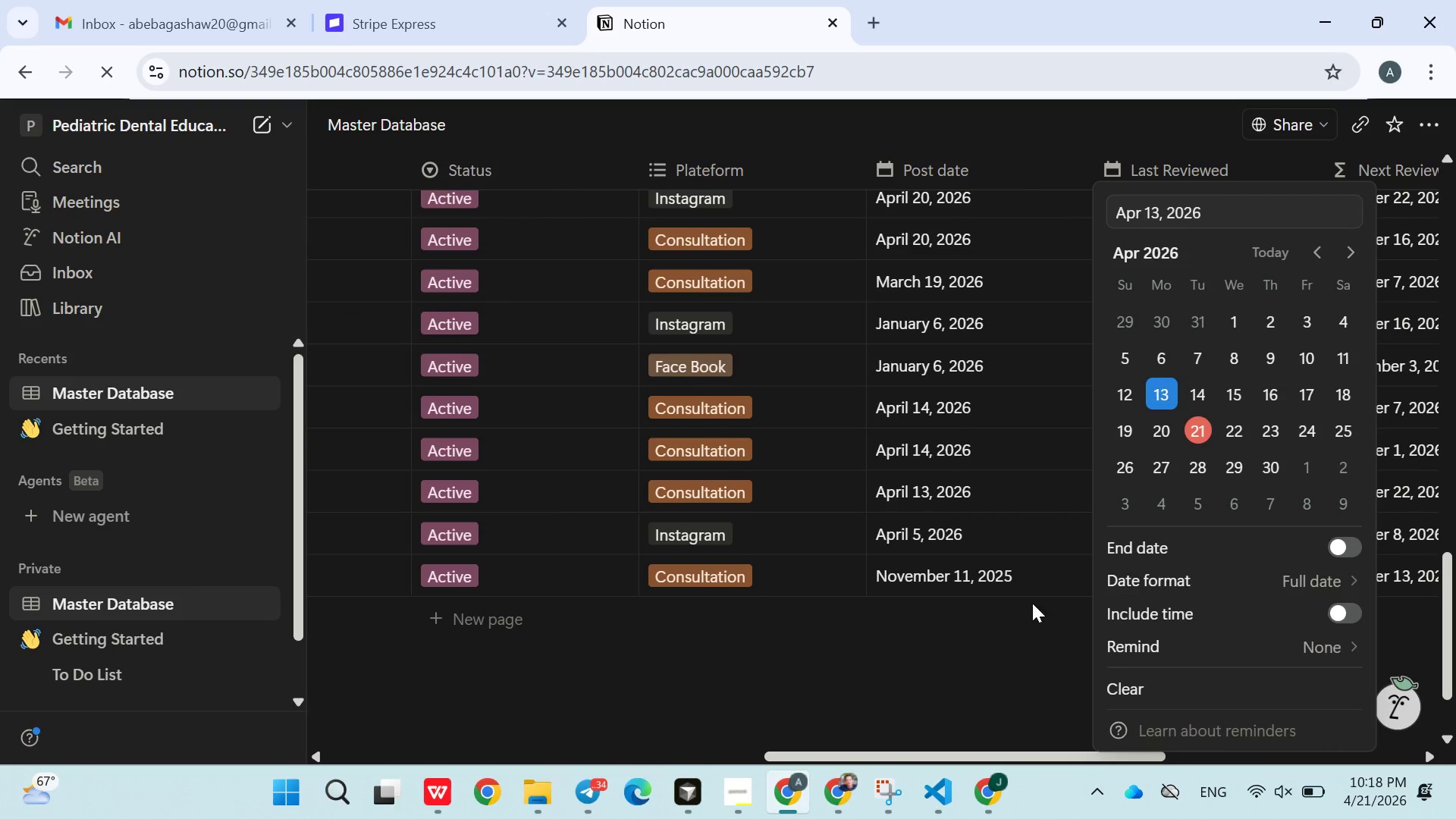 
double_click([1017, 638])
 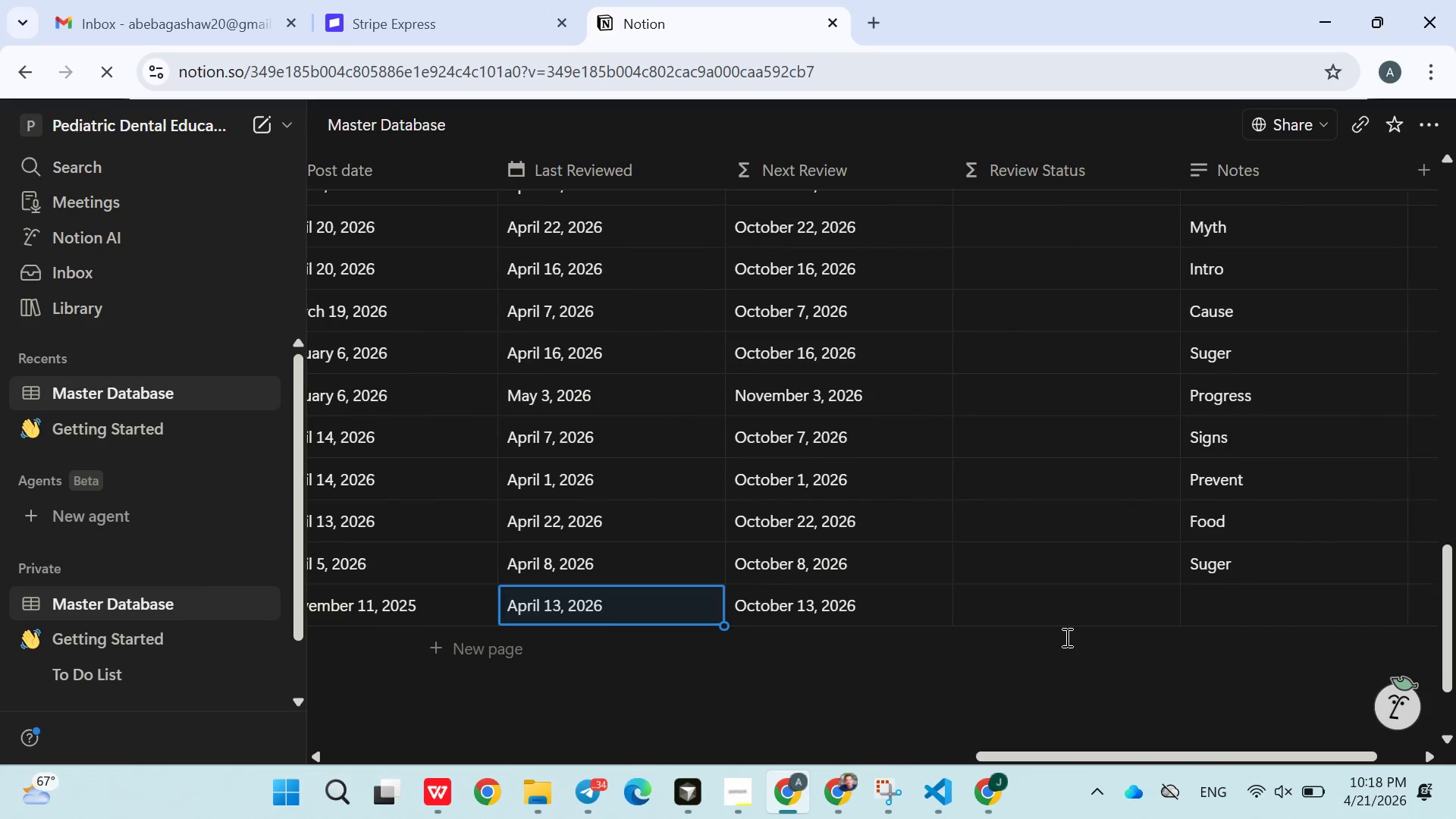 
left_click([1224, 610])
 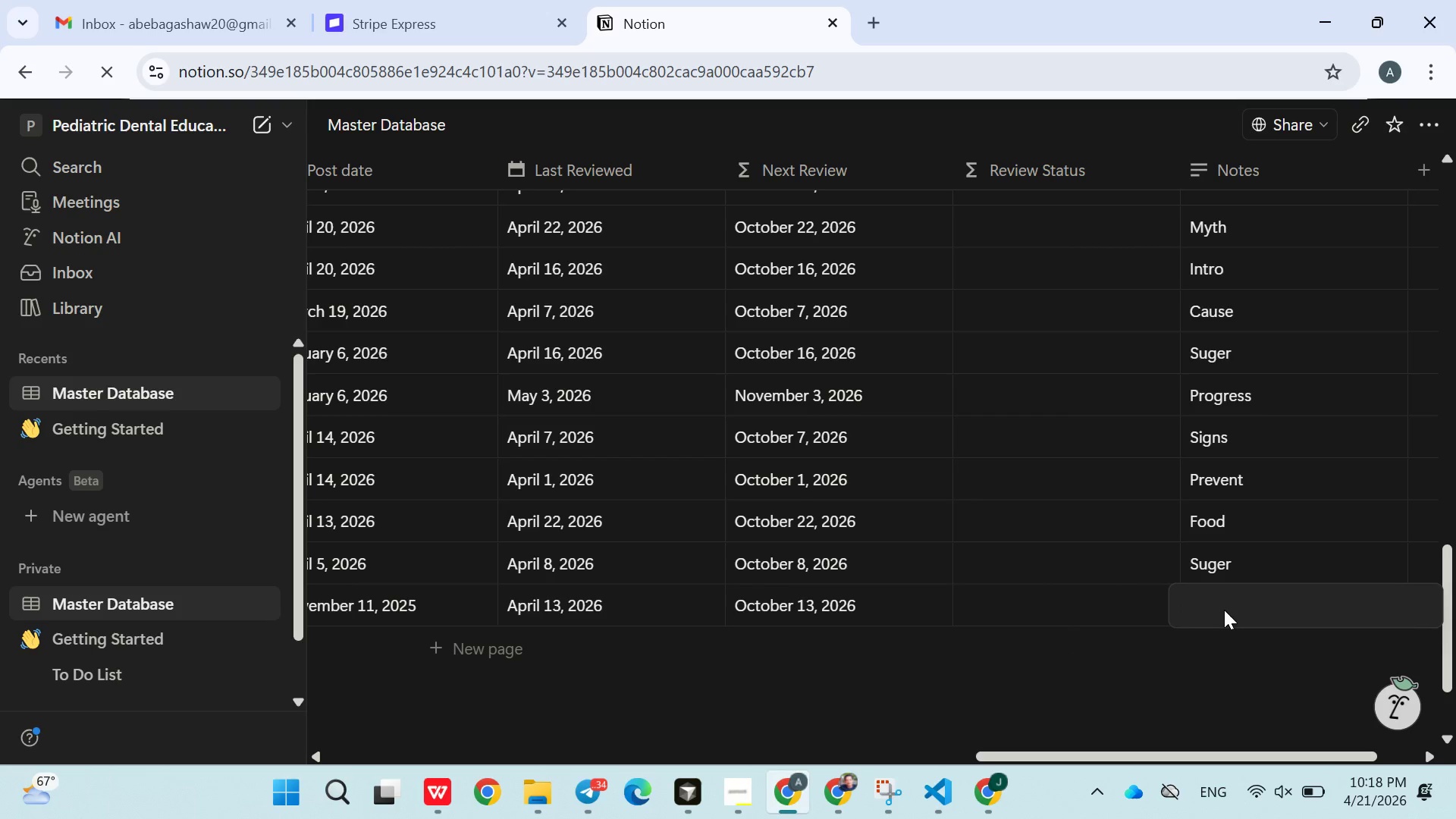 
type(Risk)
 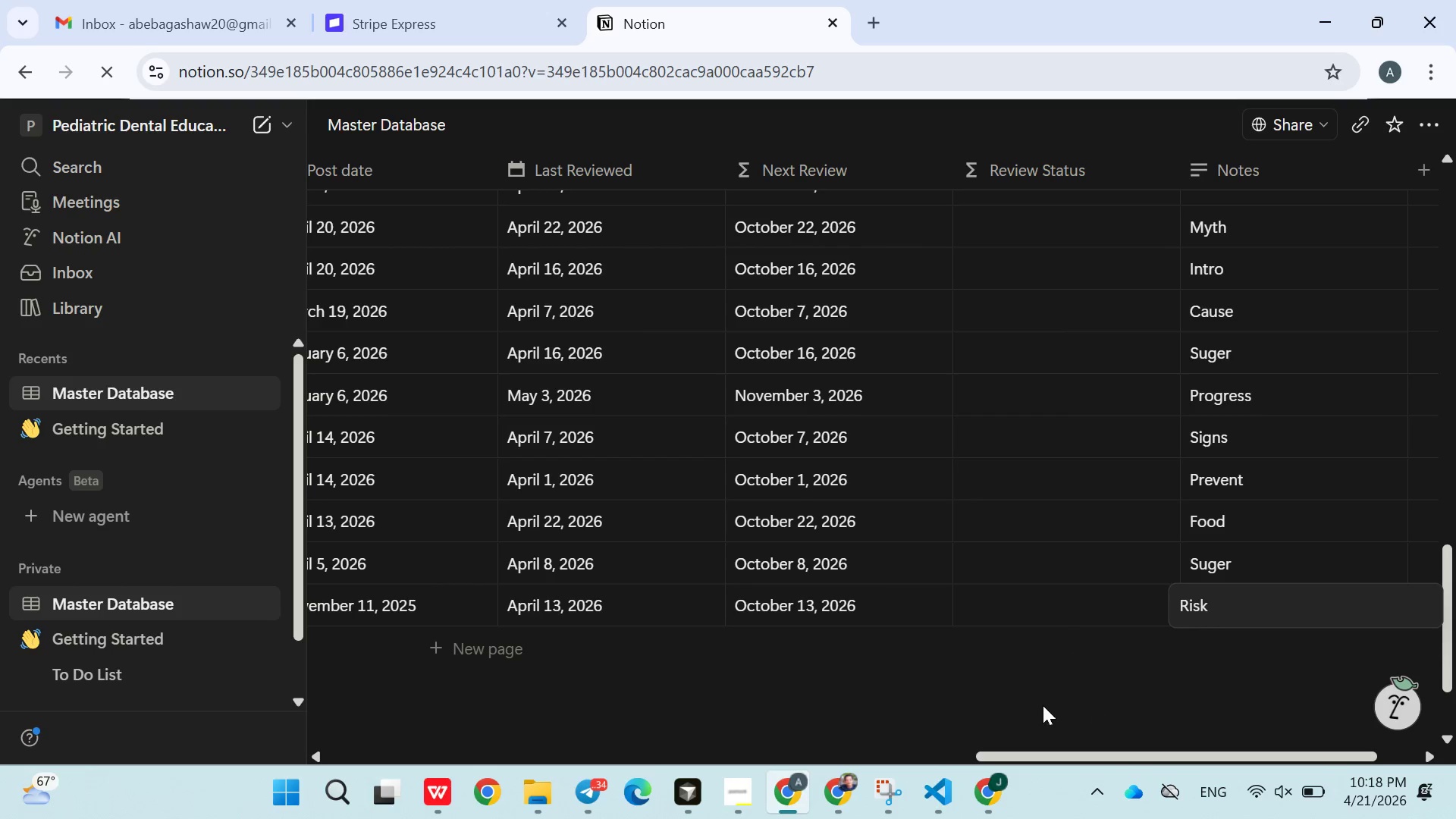 
left_click([1042, 705])
 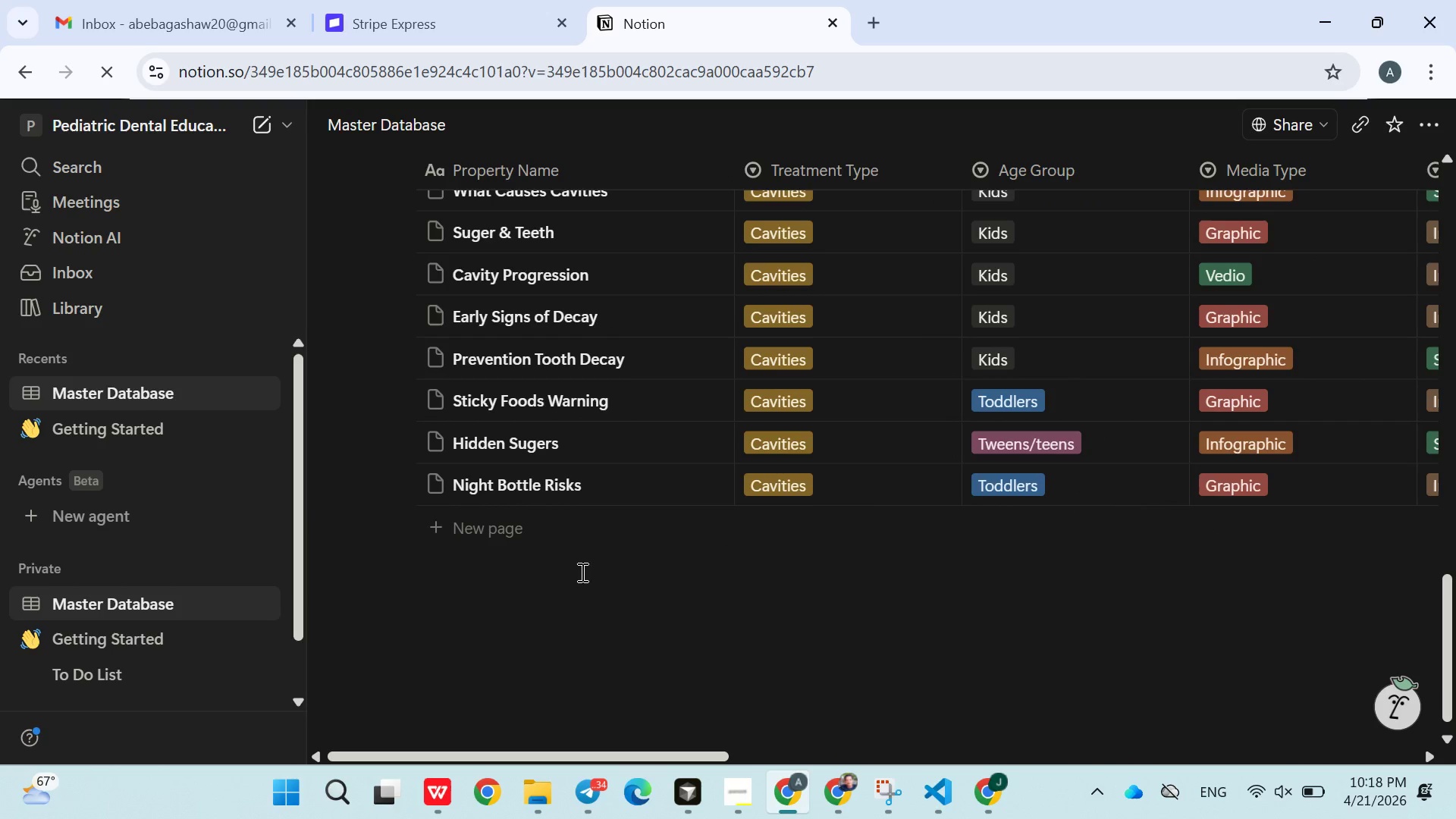 
left_click([455, 527])
 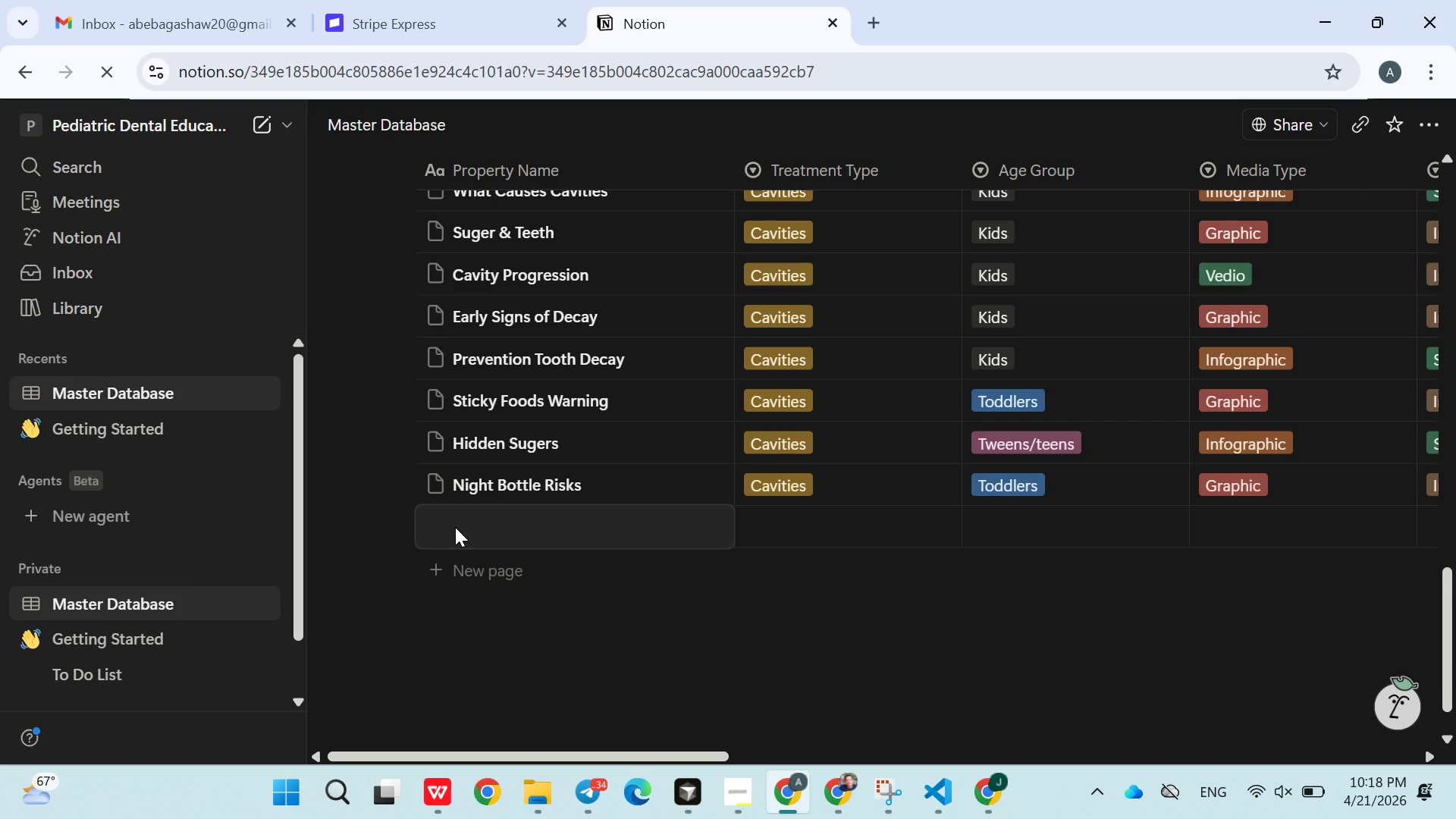 
wait(7.34)
 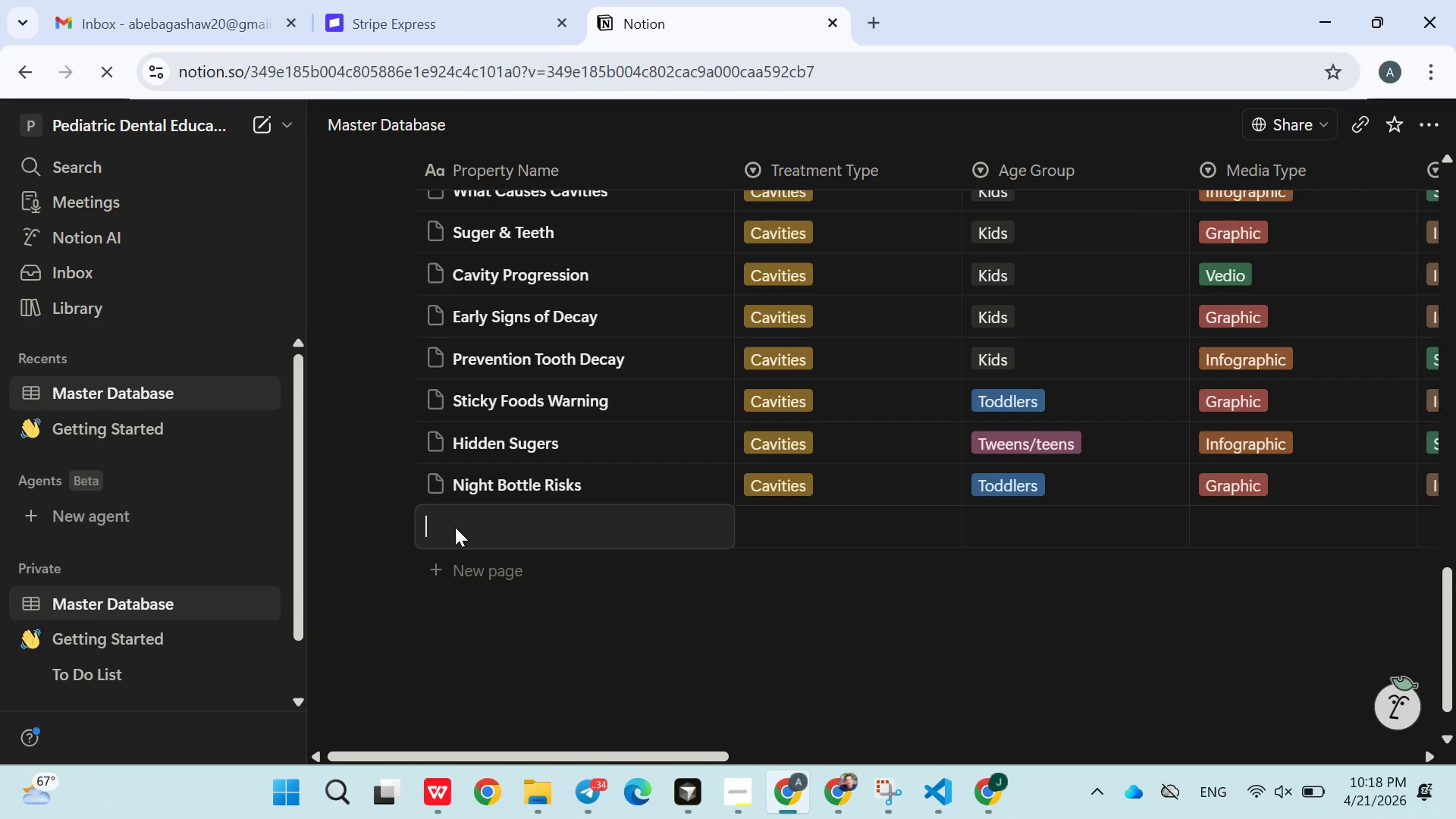 
type(Healthy Snacks)
 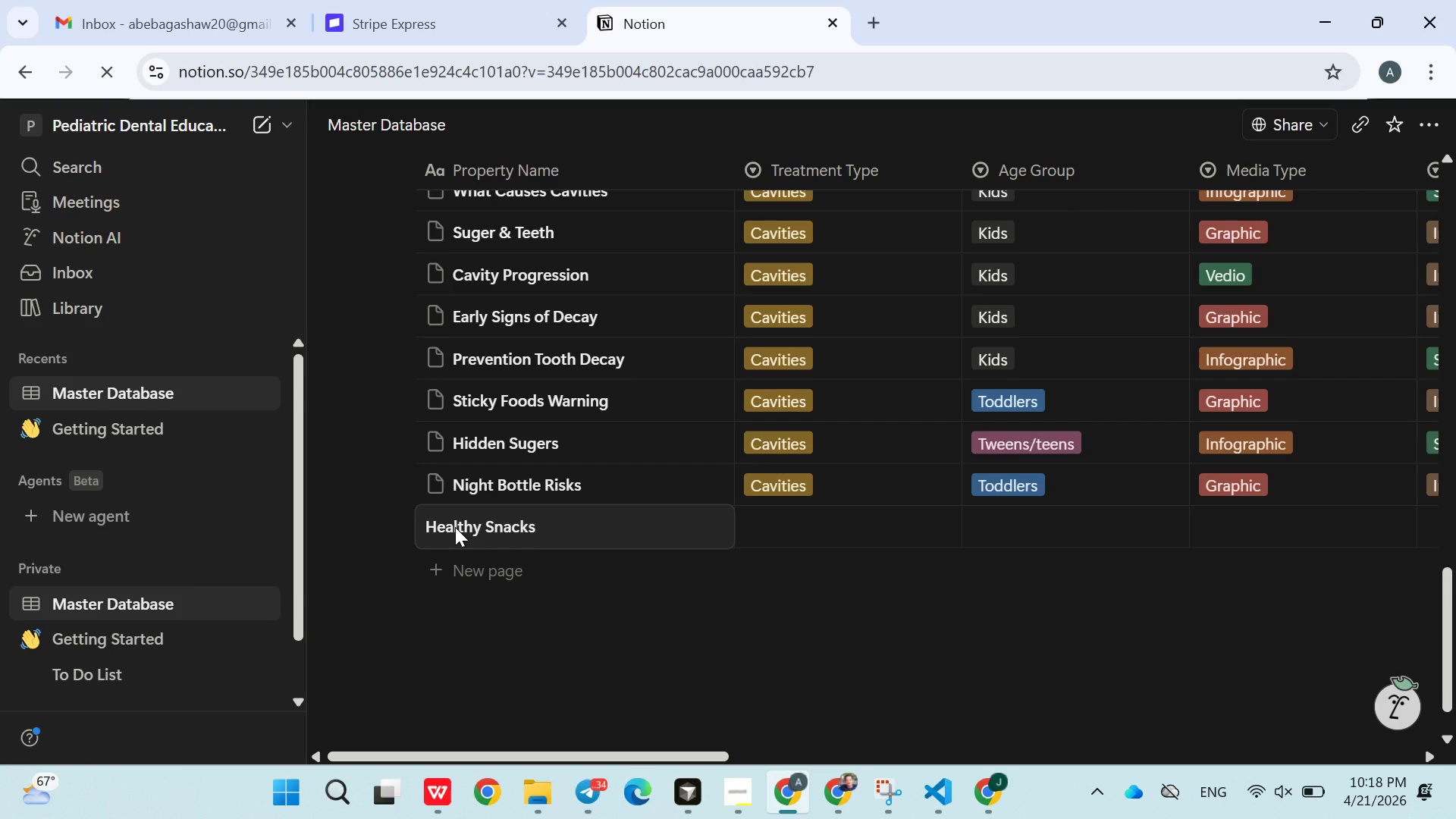 
double_click([770, 524])
 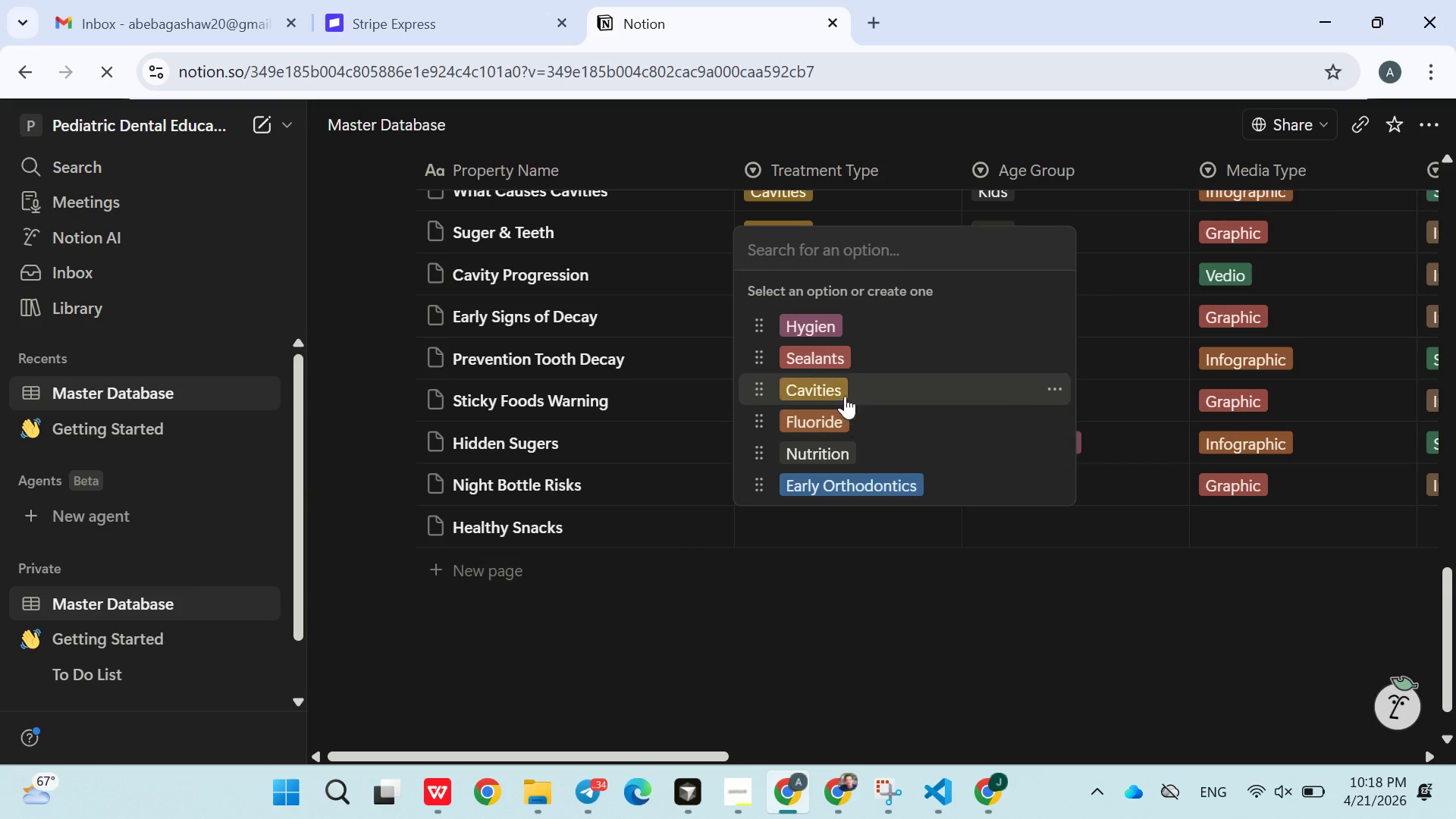 
left_click([843, 395])
 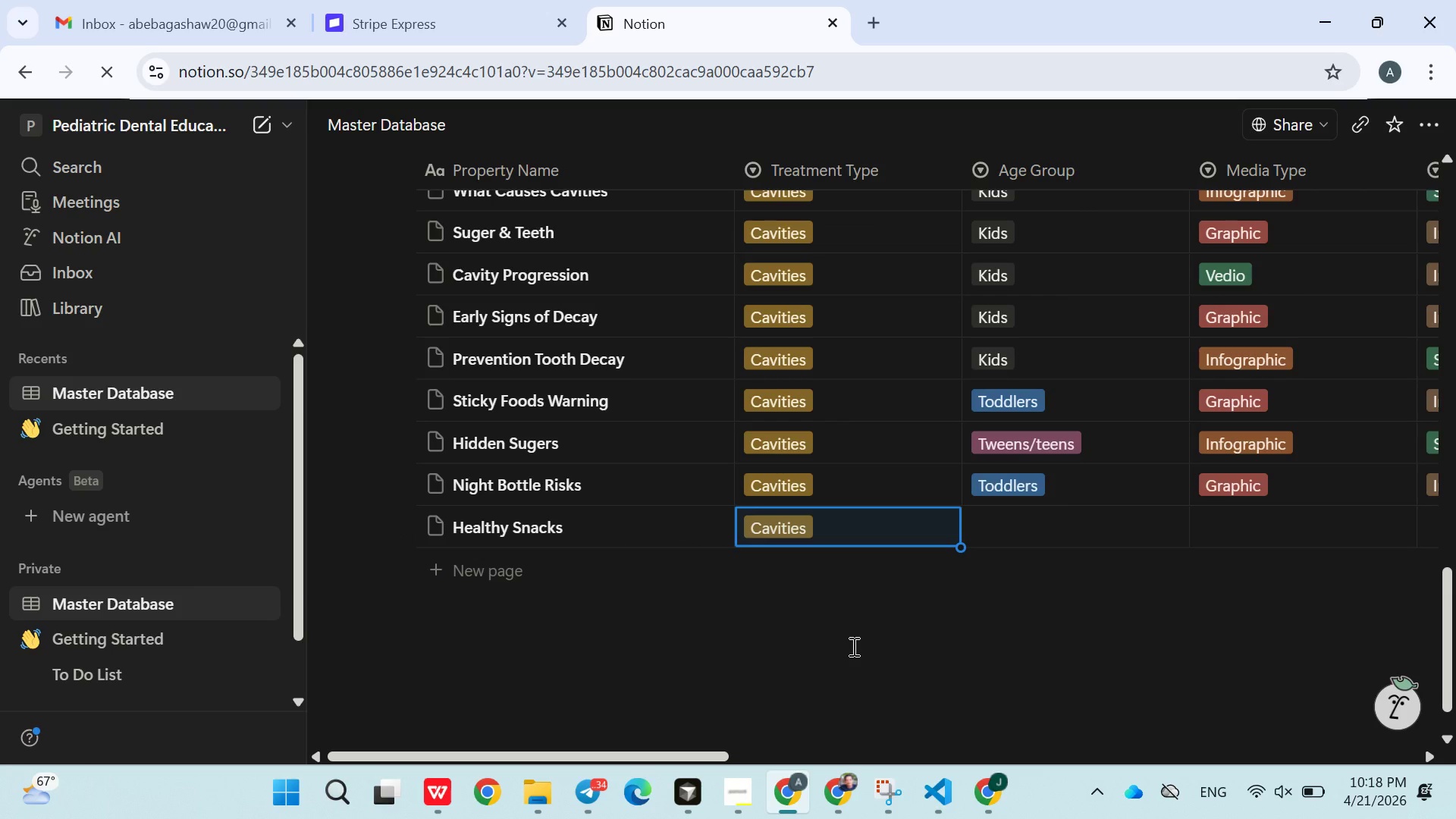 
left_click([852, 647])
 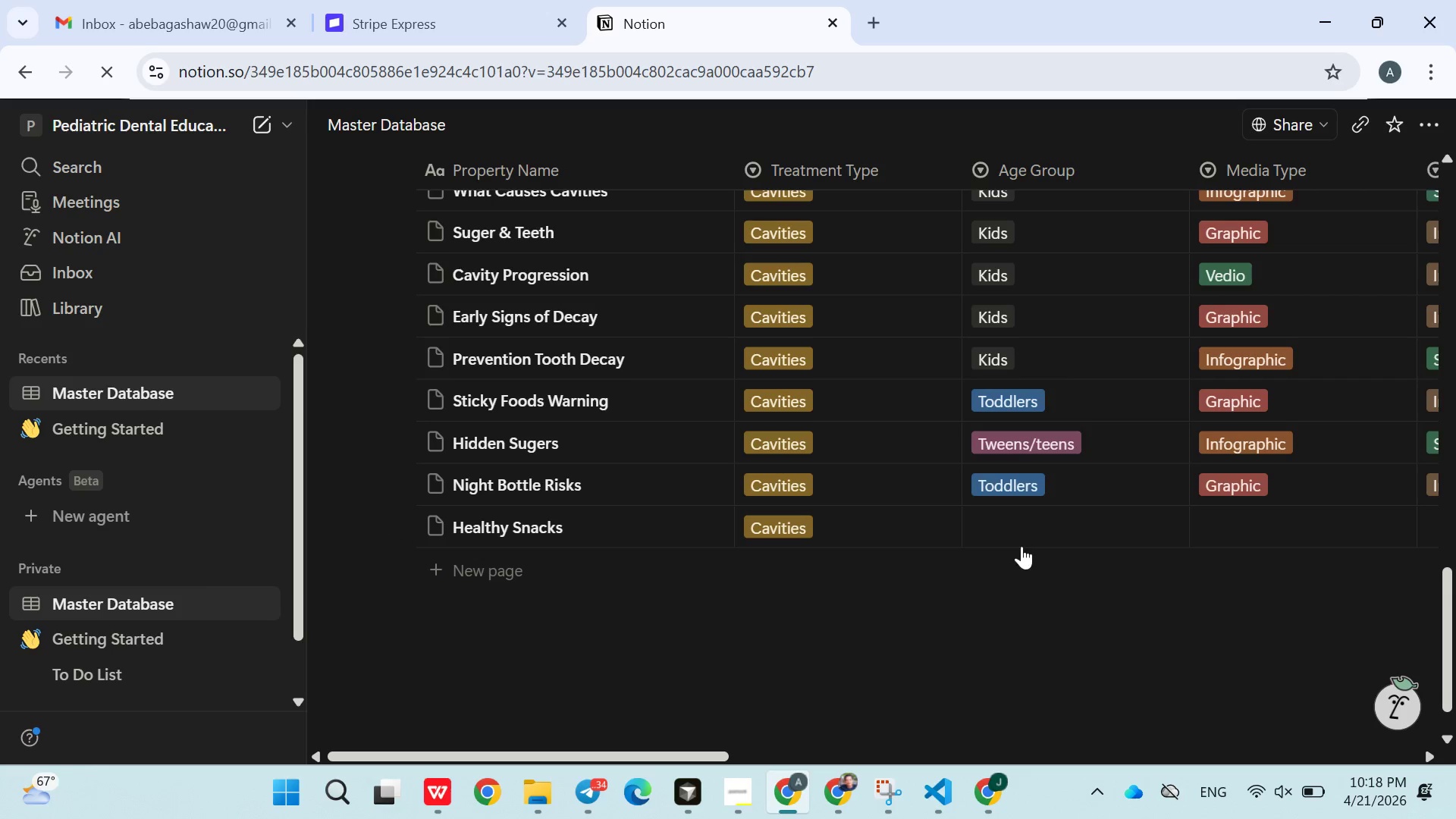 
left_click([1021, 529])
 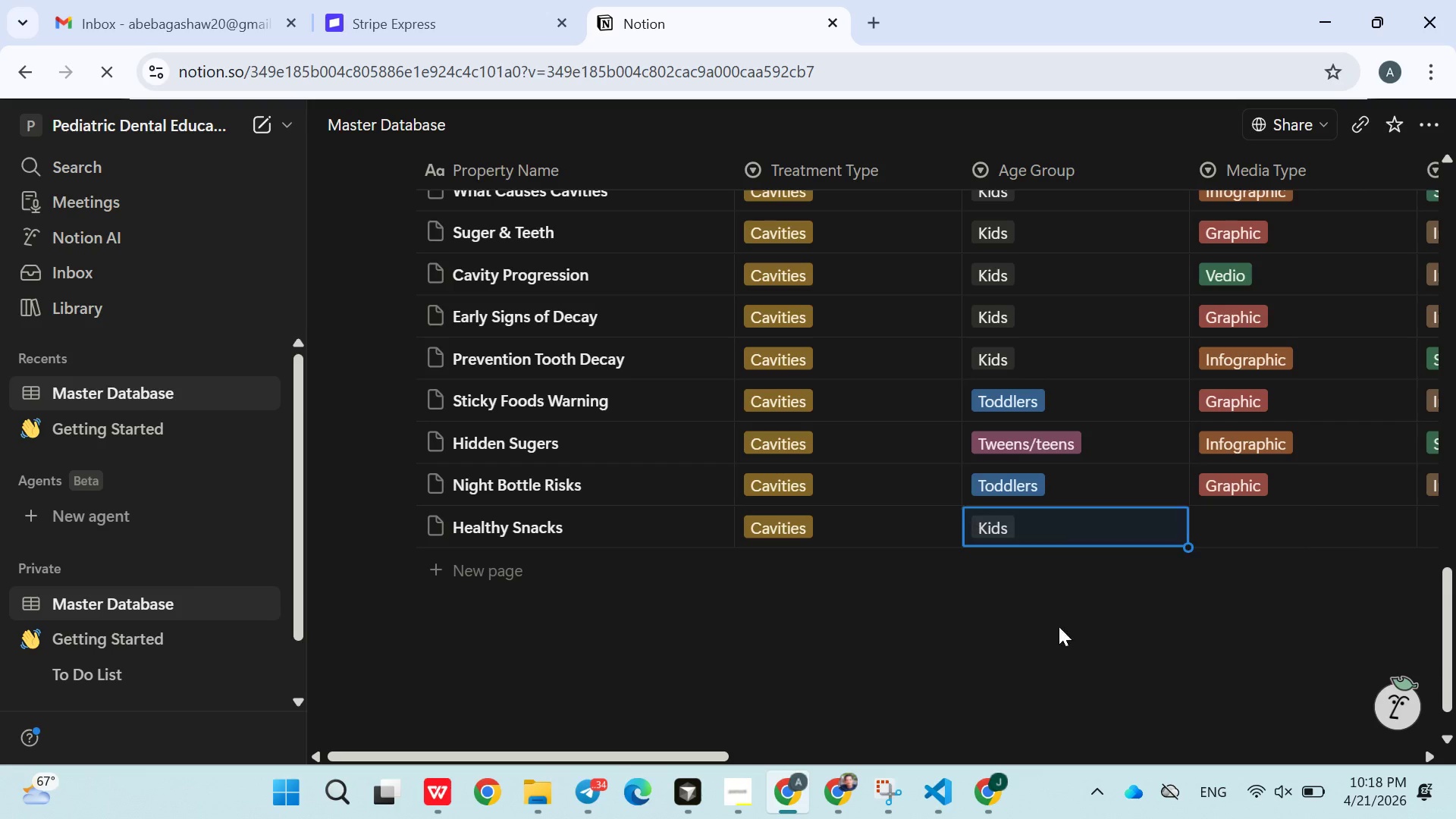 
double_click([936, 640])
 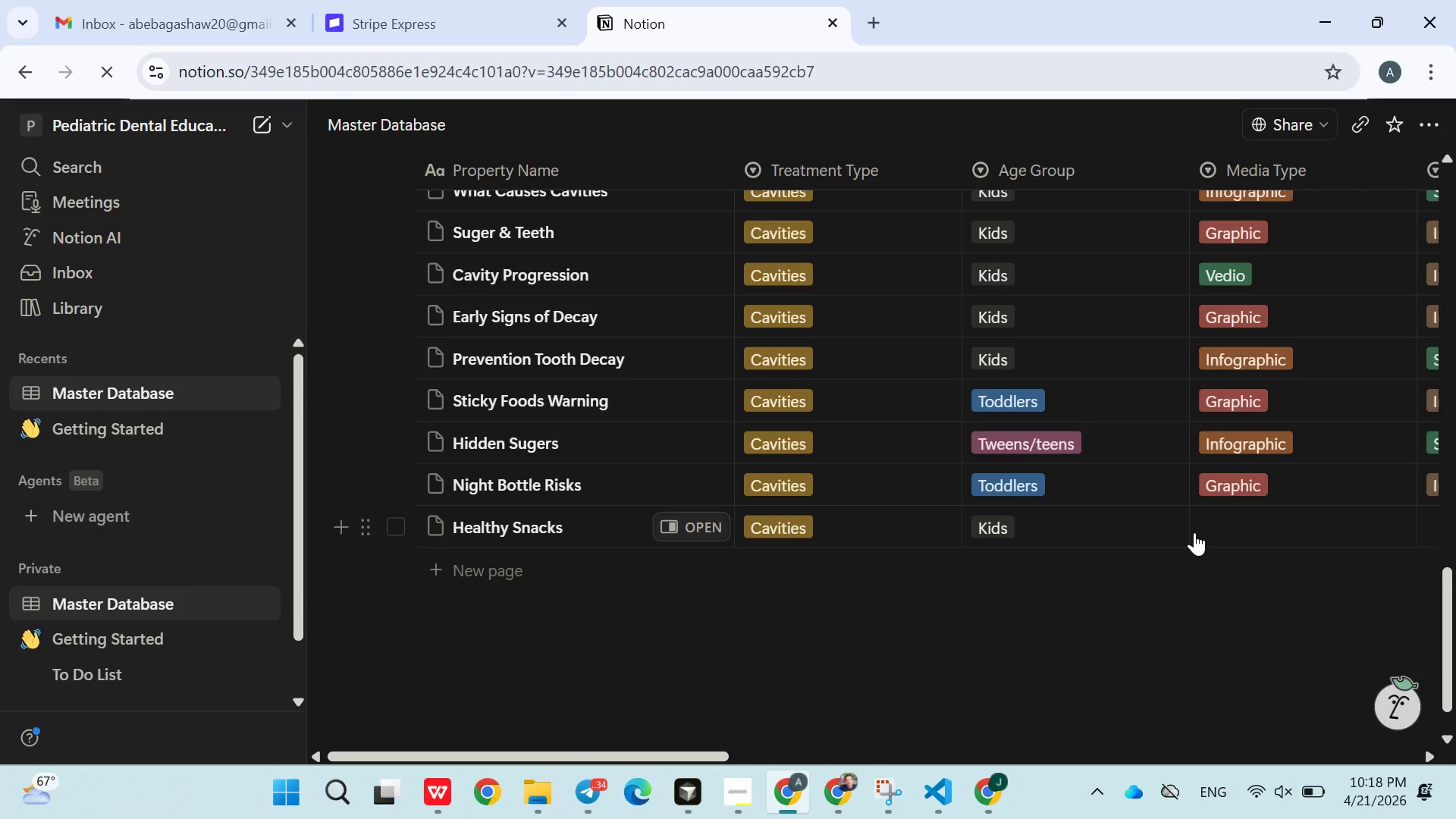 
left_click([1217, 529])
 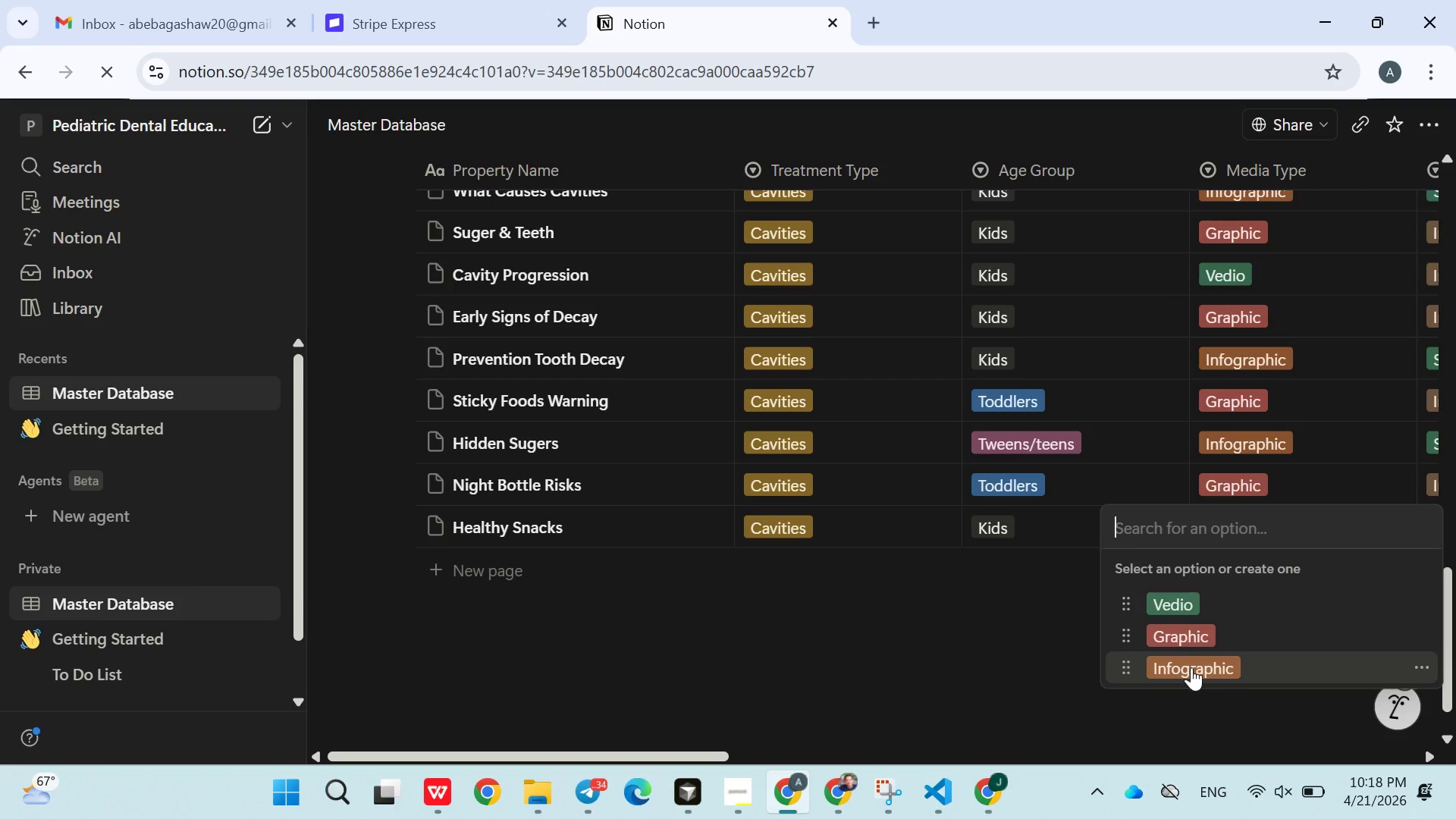 
left_click([1191, 668])
 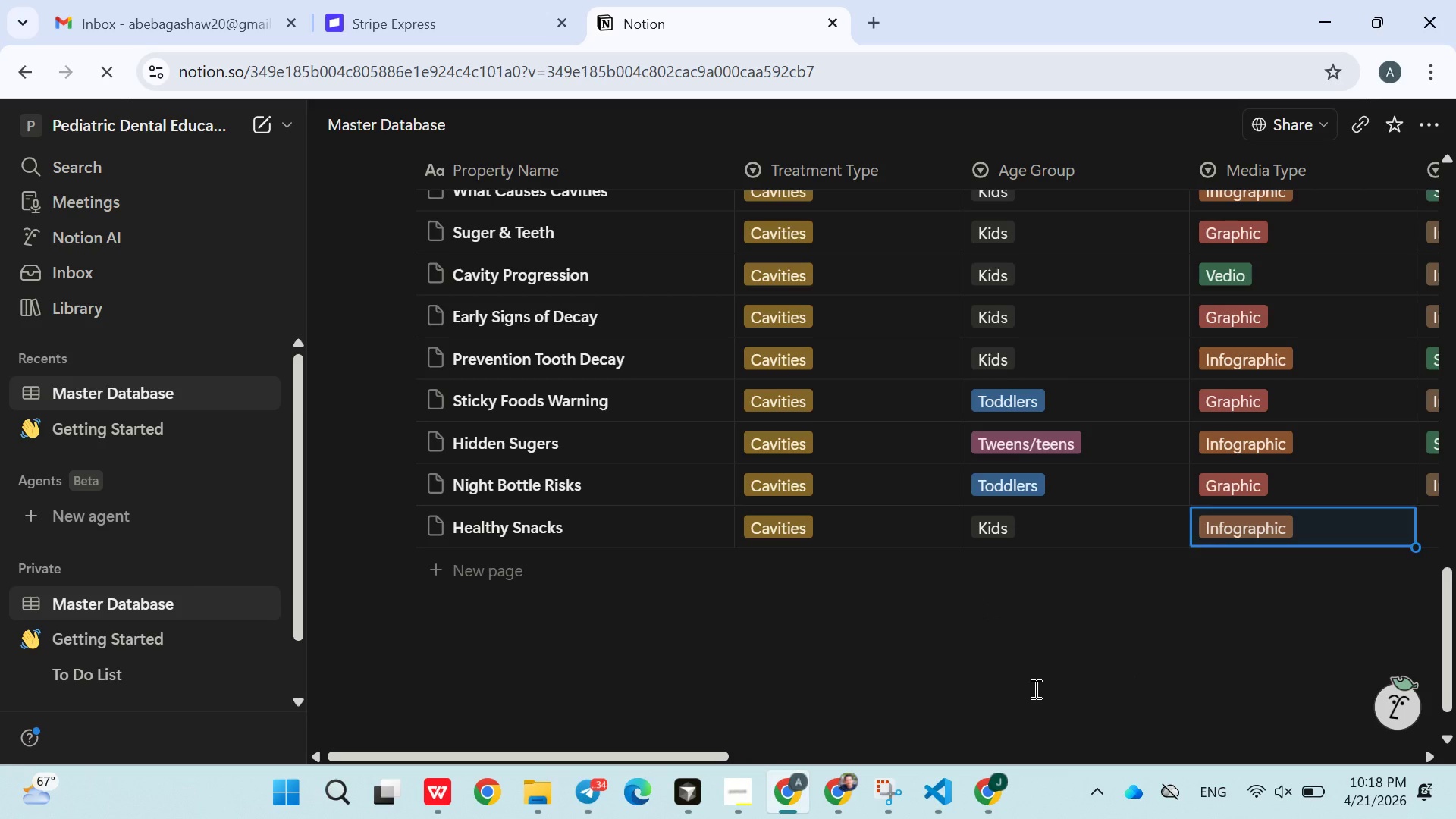 
left_click([1034, 689])
 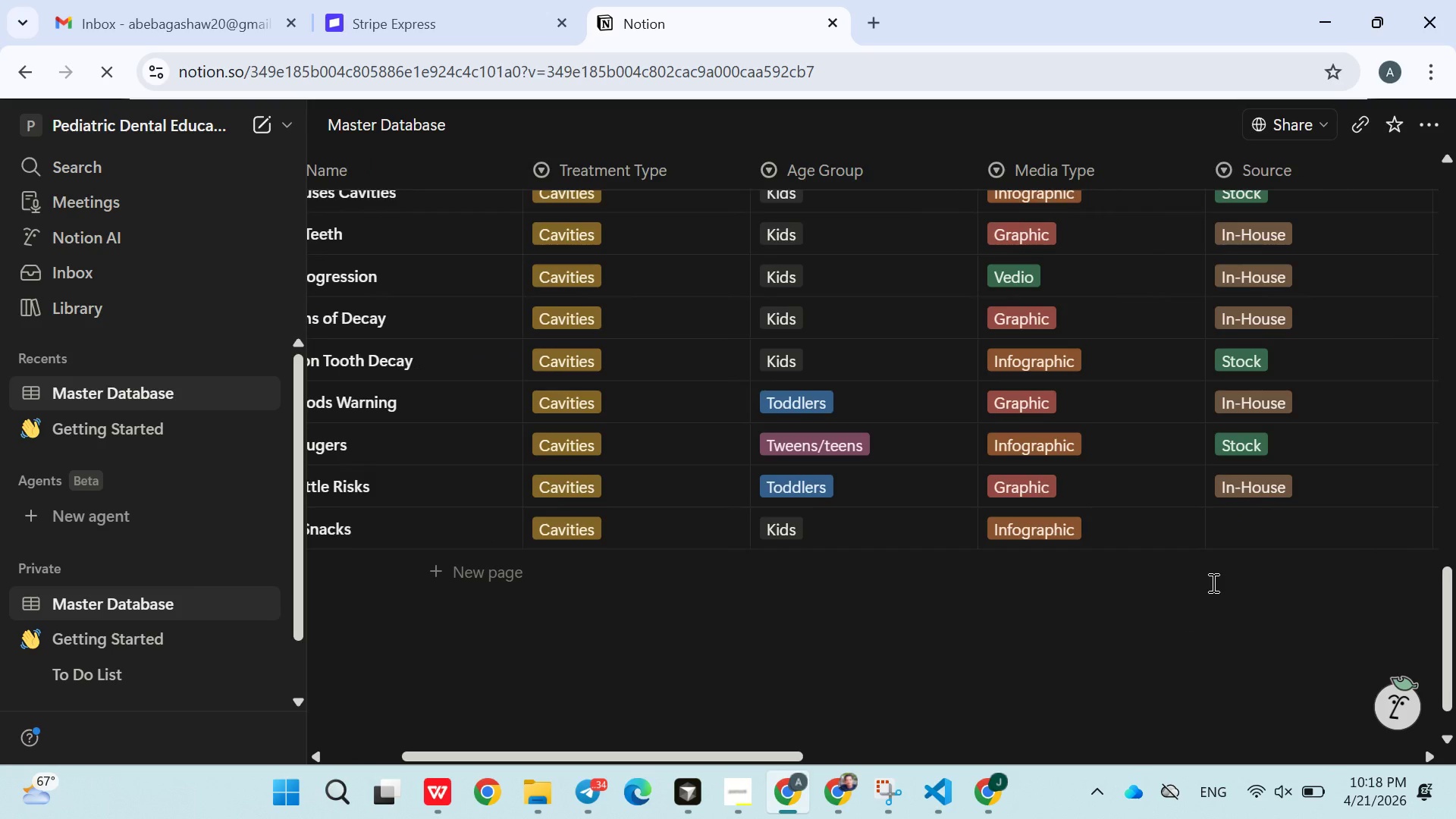 
left_click([1235, 531])
 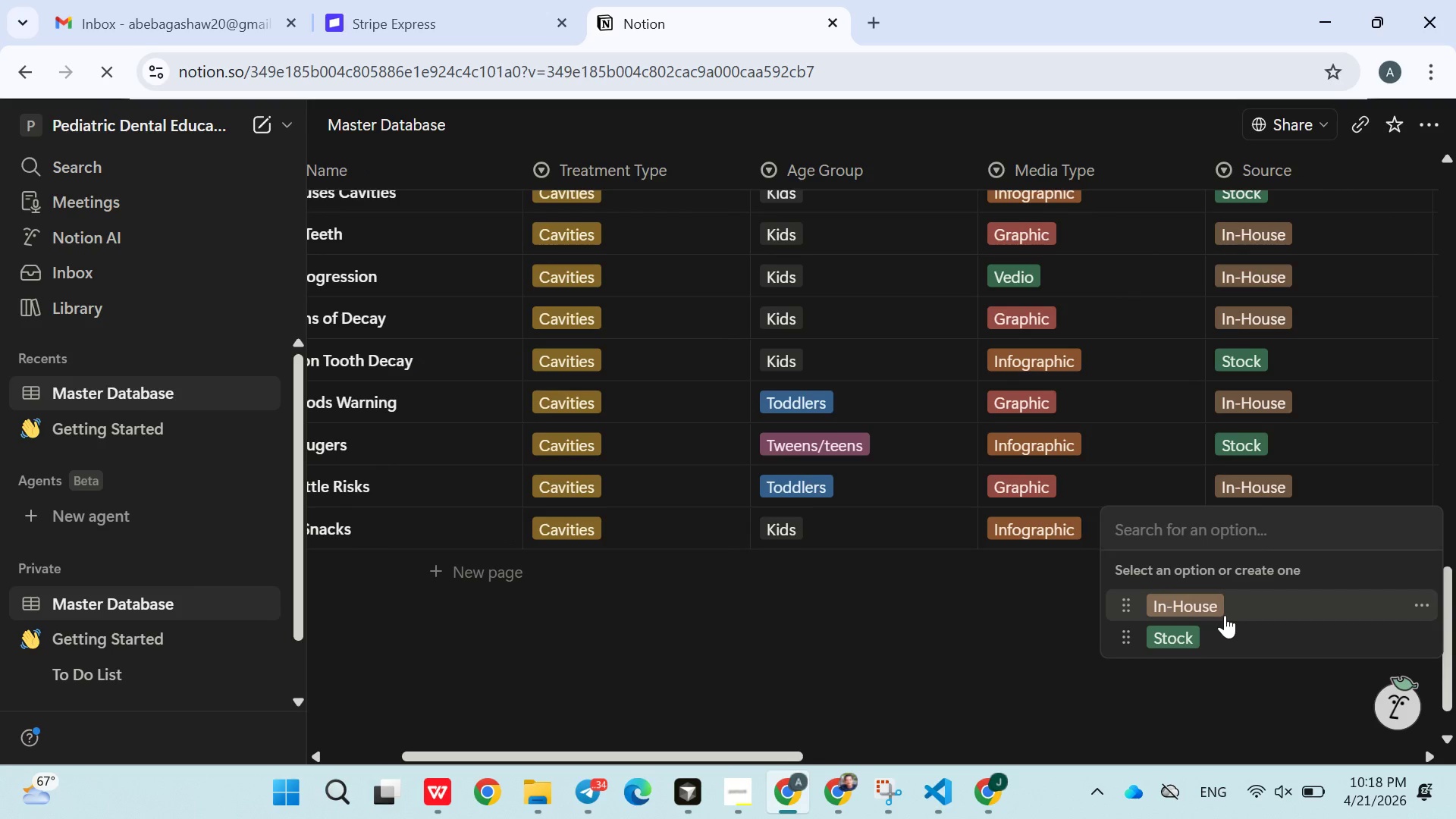 
left_click([1225, 615])
 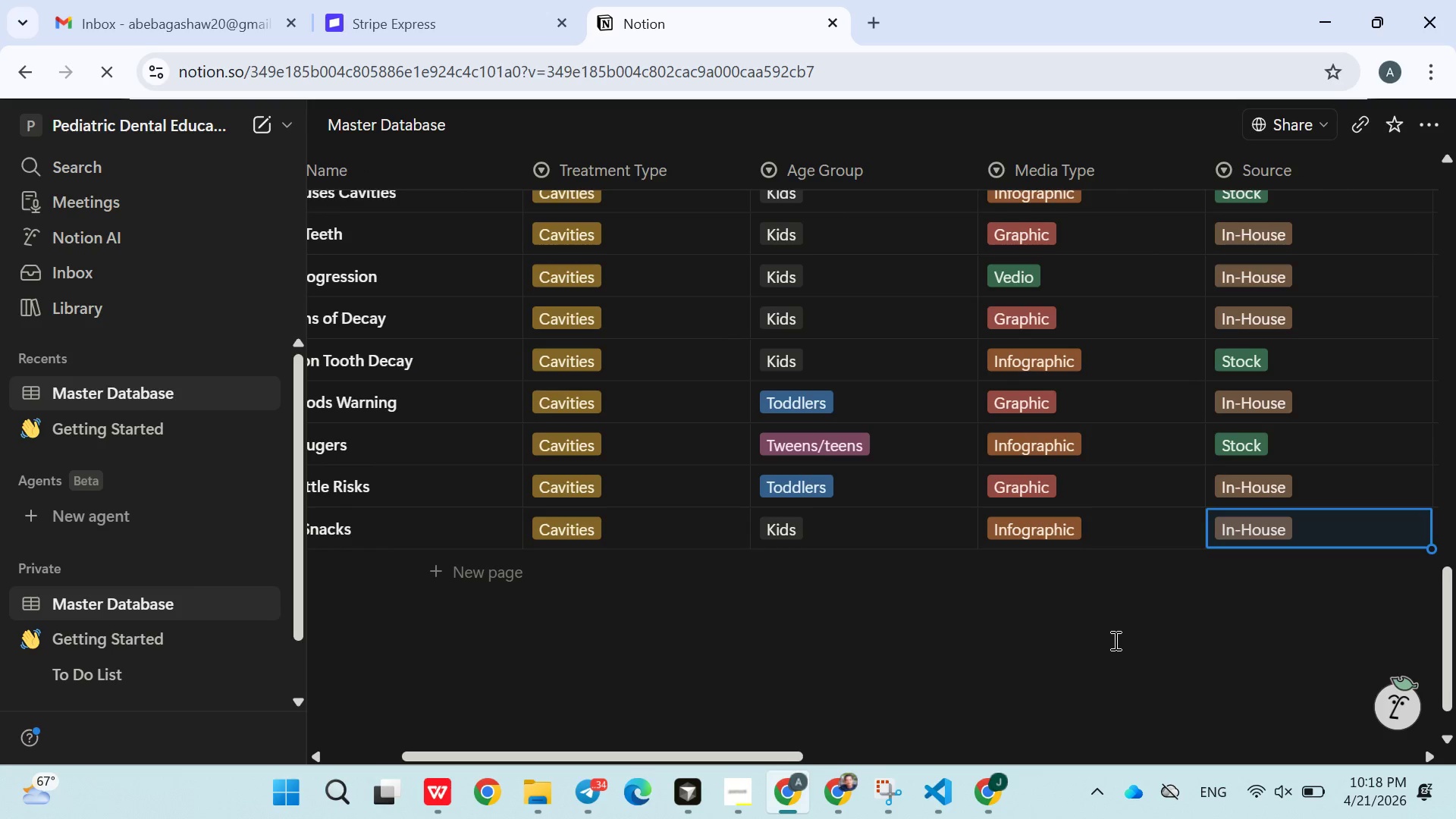 
left_click([1112, 641])
 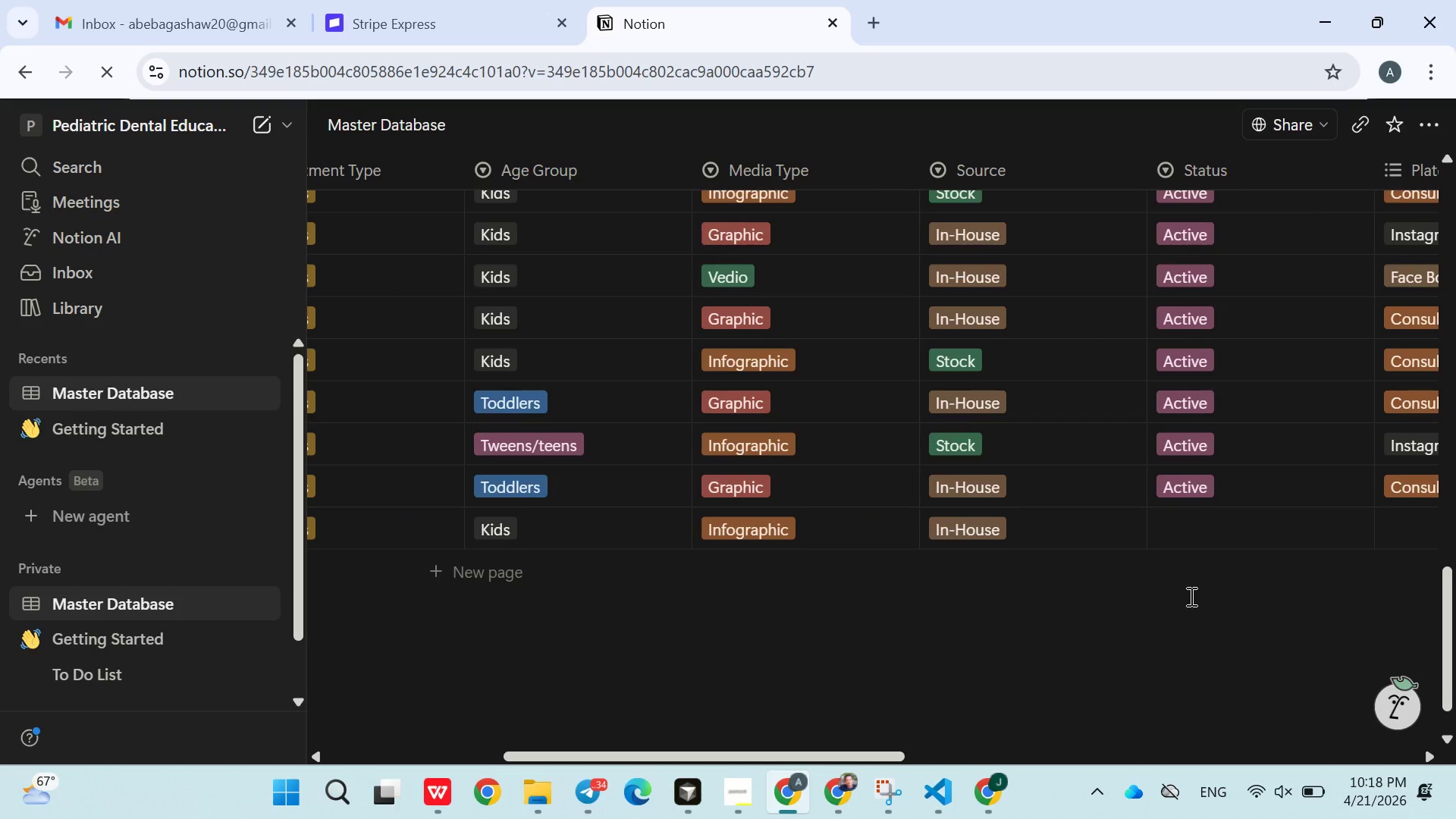 
left_click([1181, 526])
 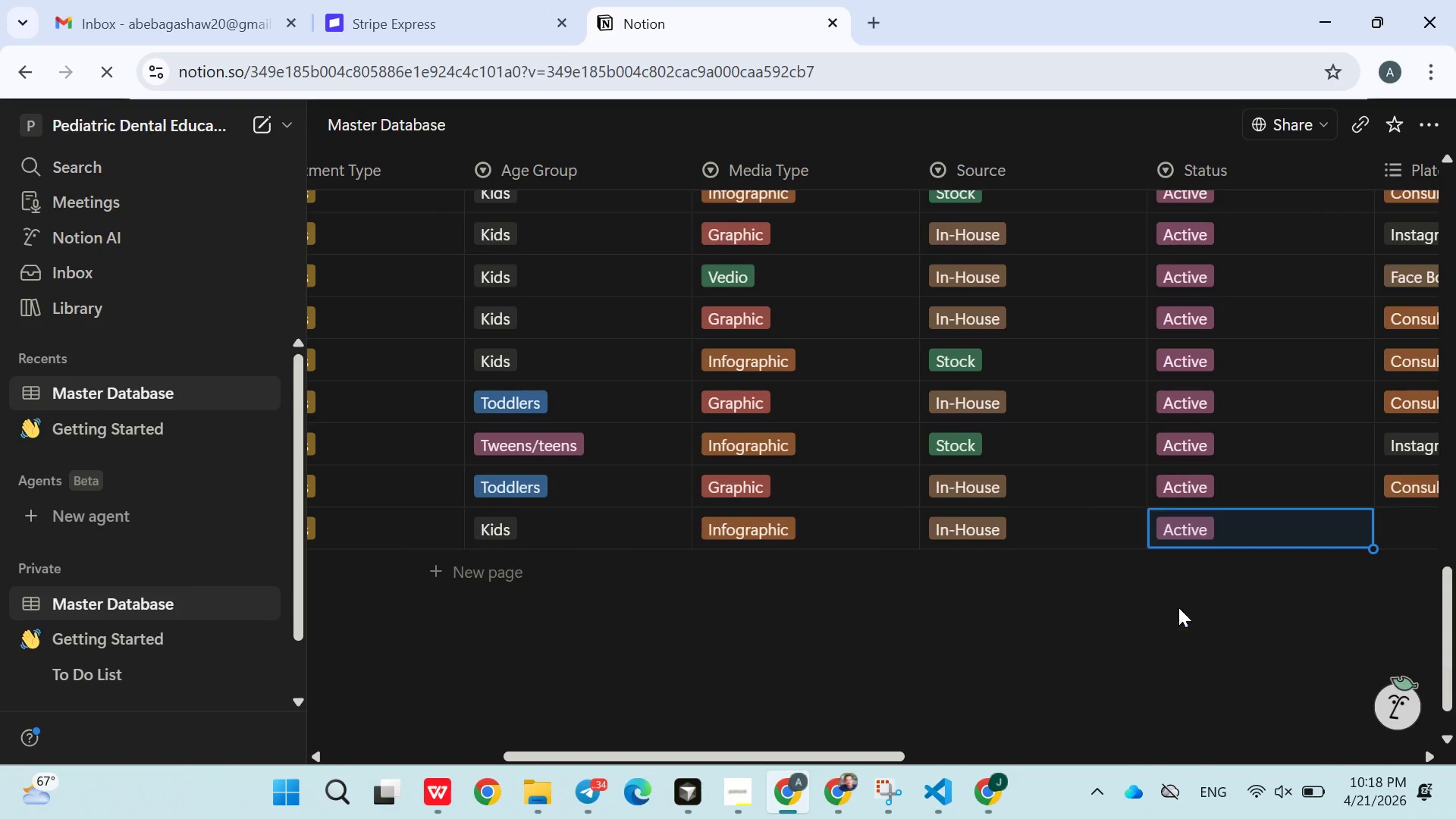 
double_click([1046, 643])
 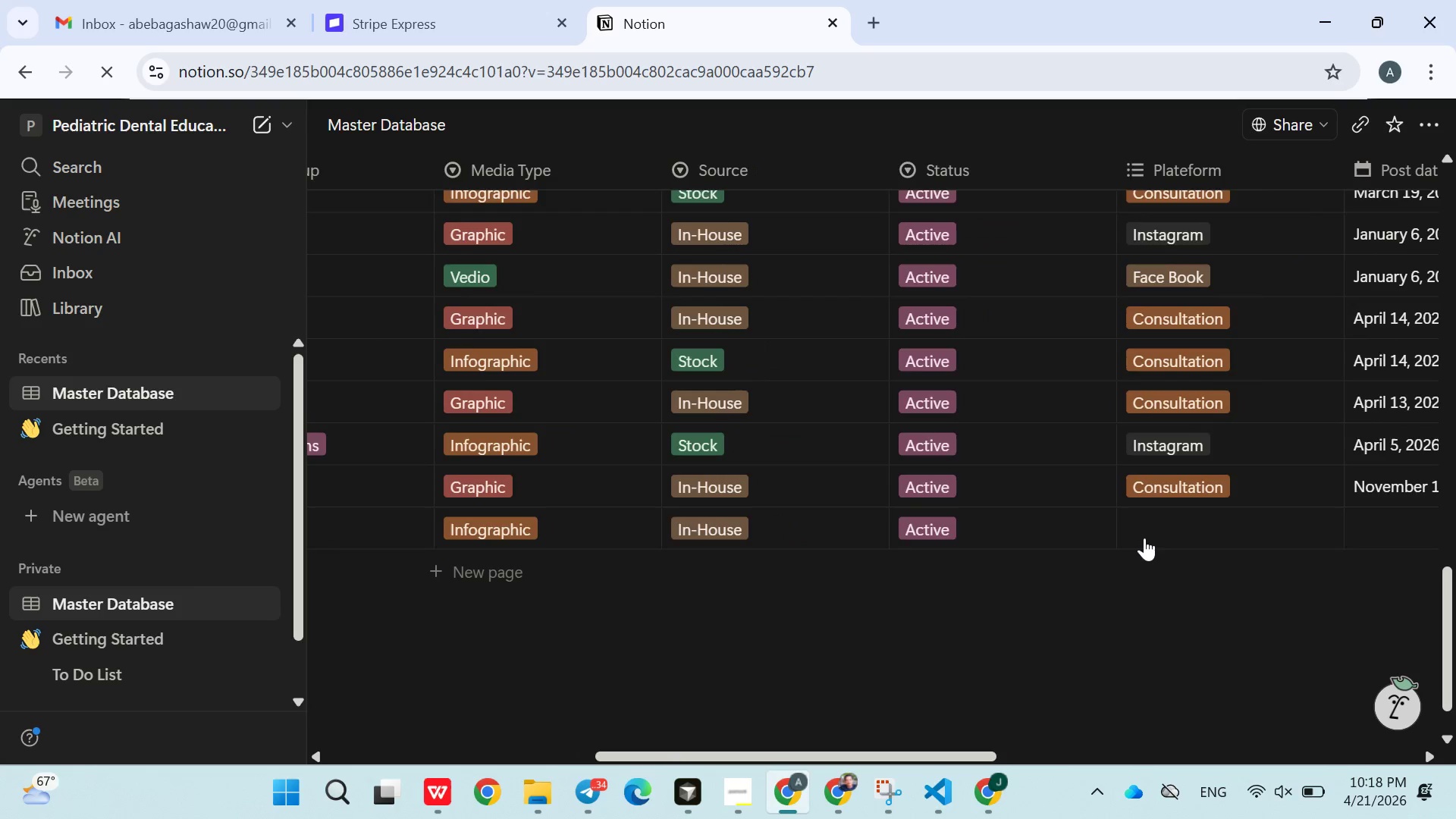 
left_click([1147, 536])
 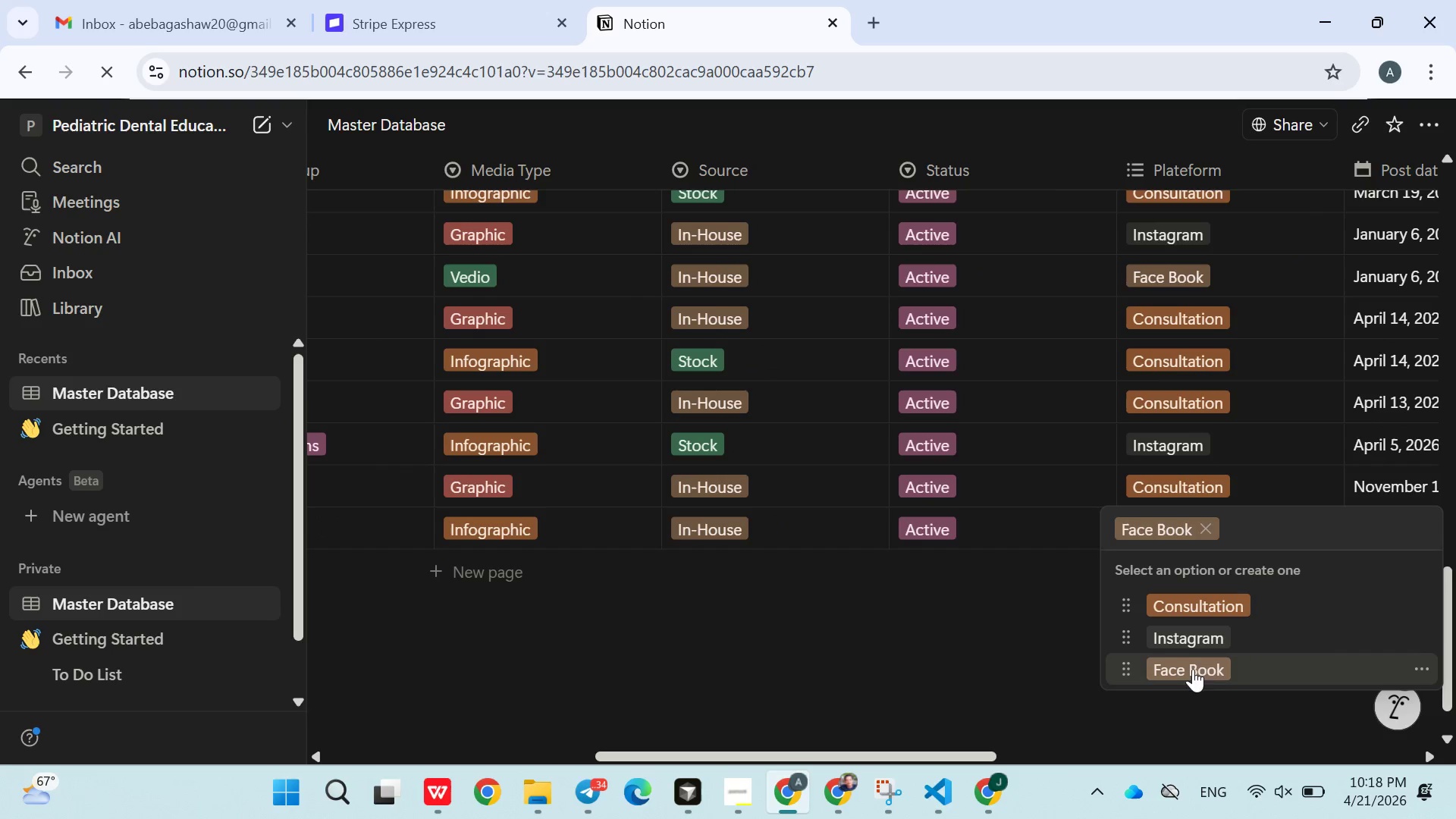 
double_click([1072, 671])
 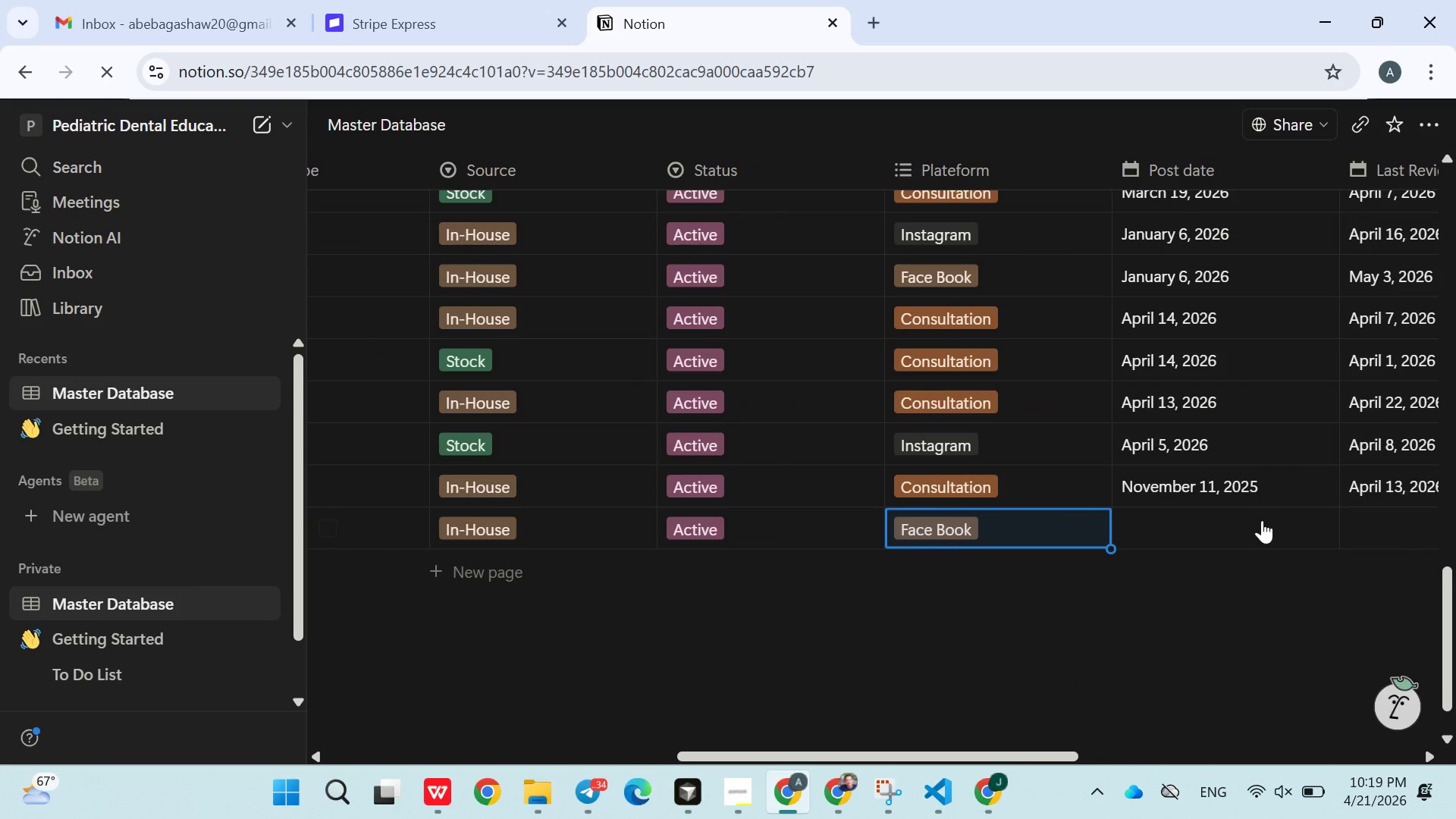 
left_click([1219, 527])
 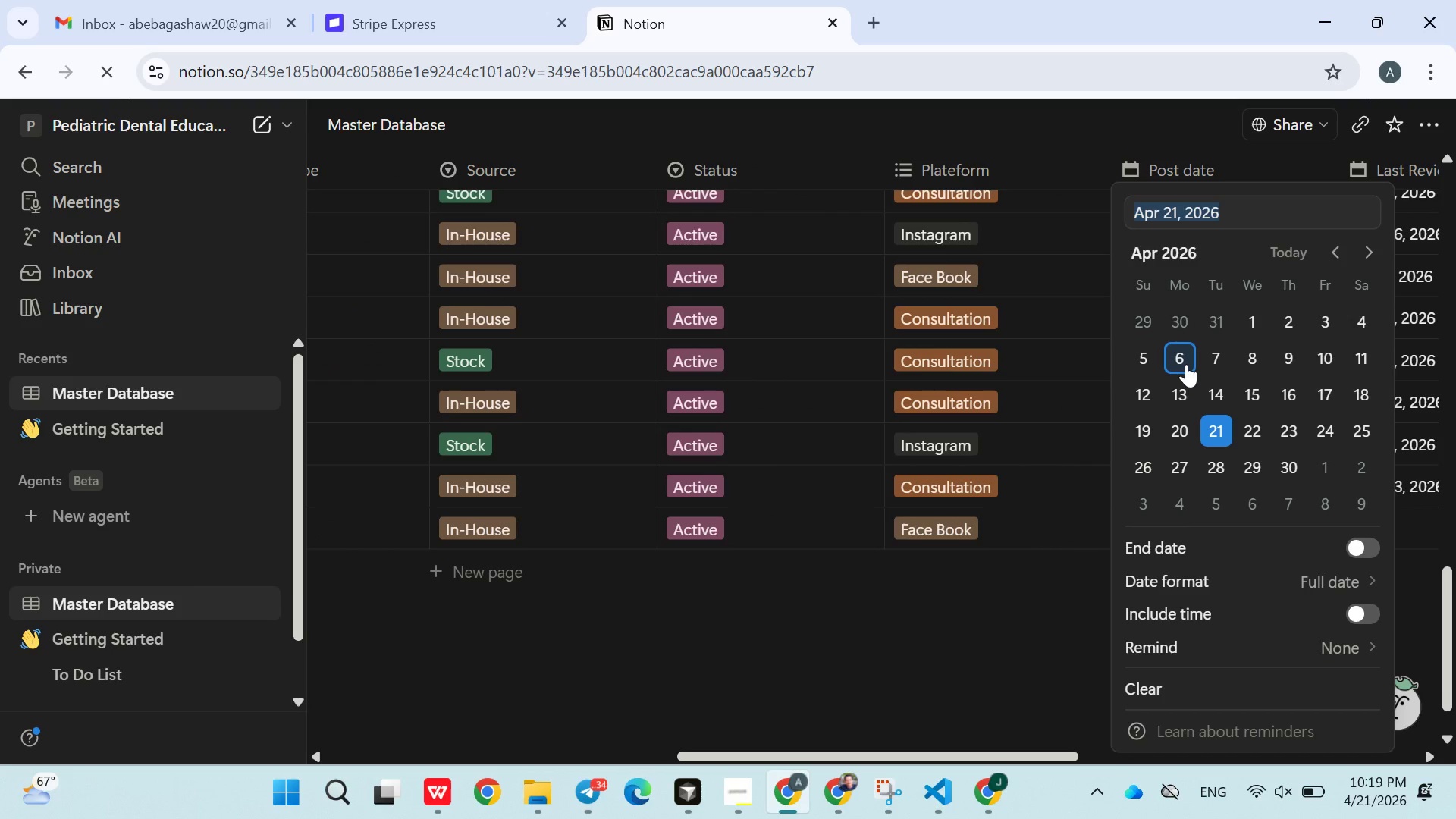 
left_click([1185, 364])
 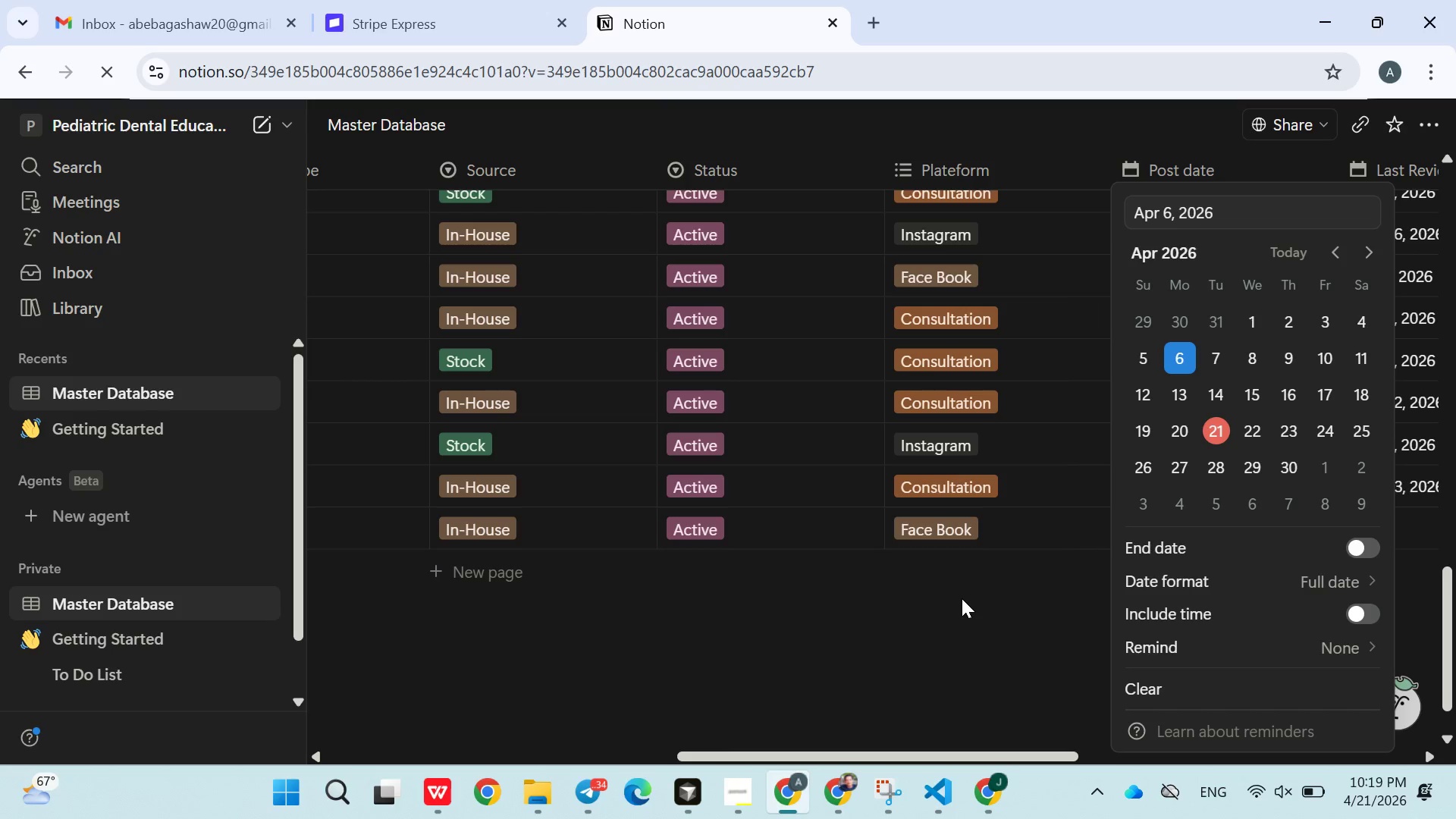 
left_click([962, 599])
 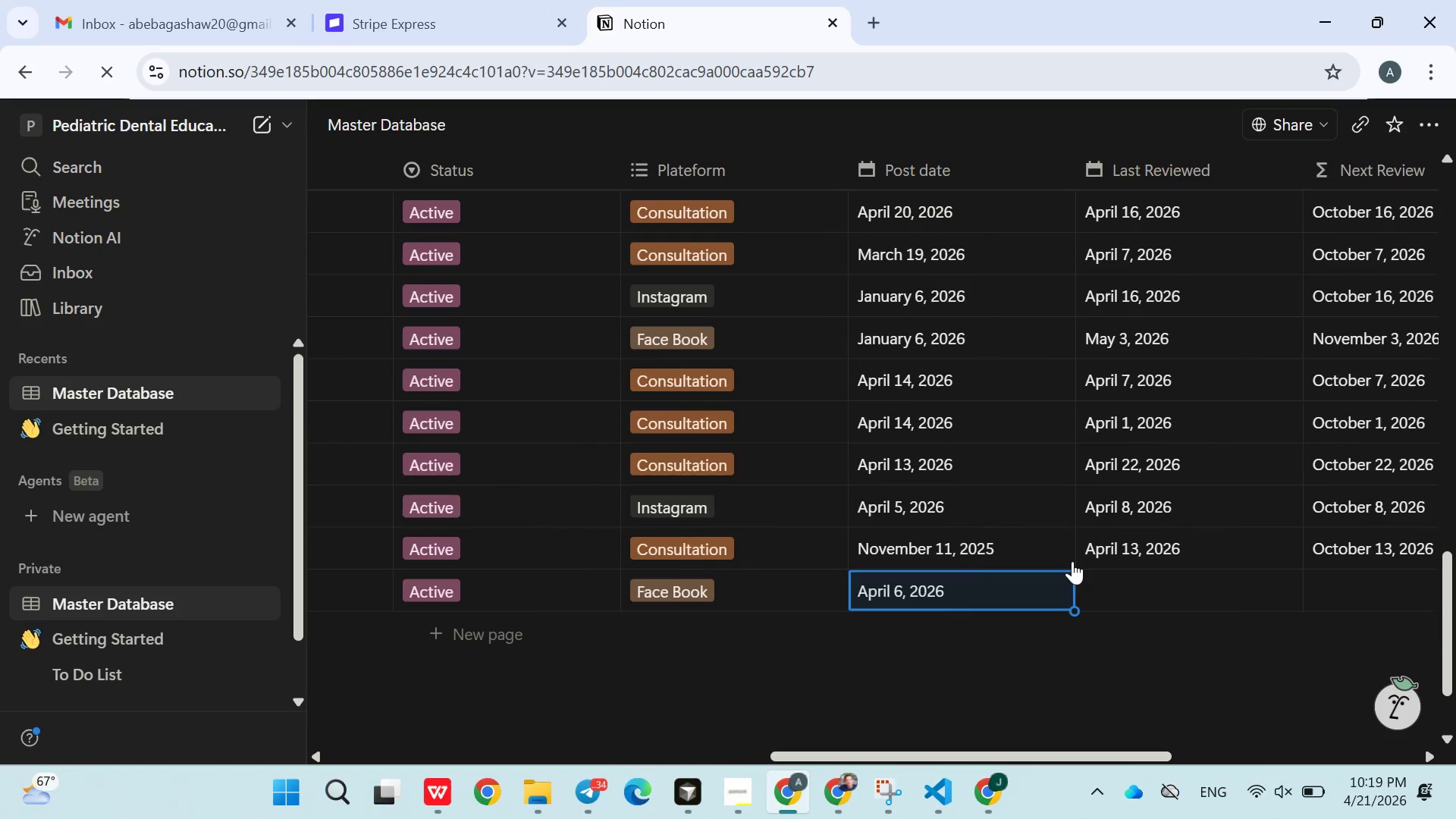 
left_click([1138, 590])
 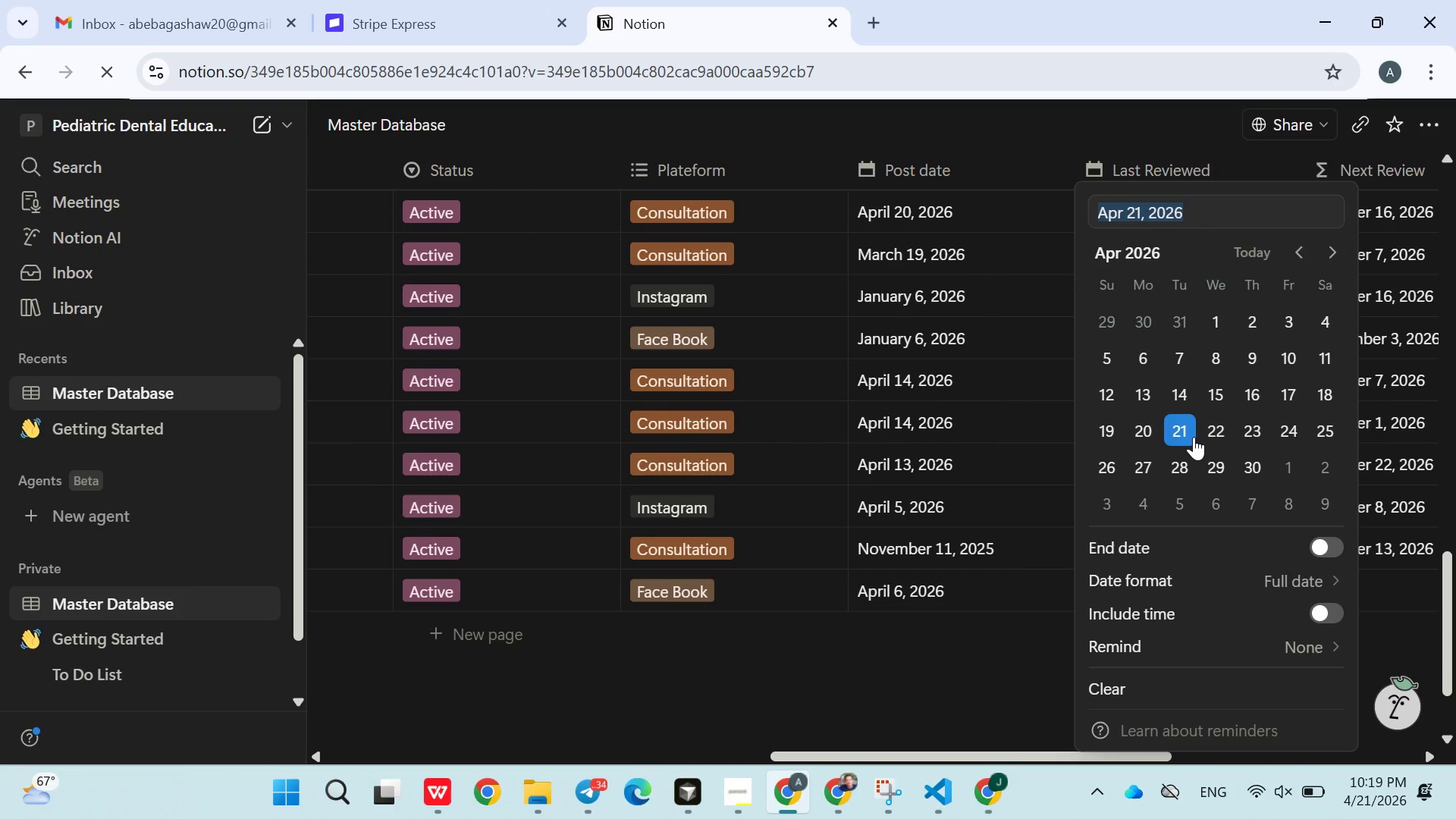 
left_click([1190, 438])
 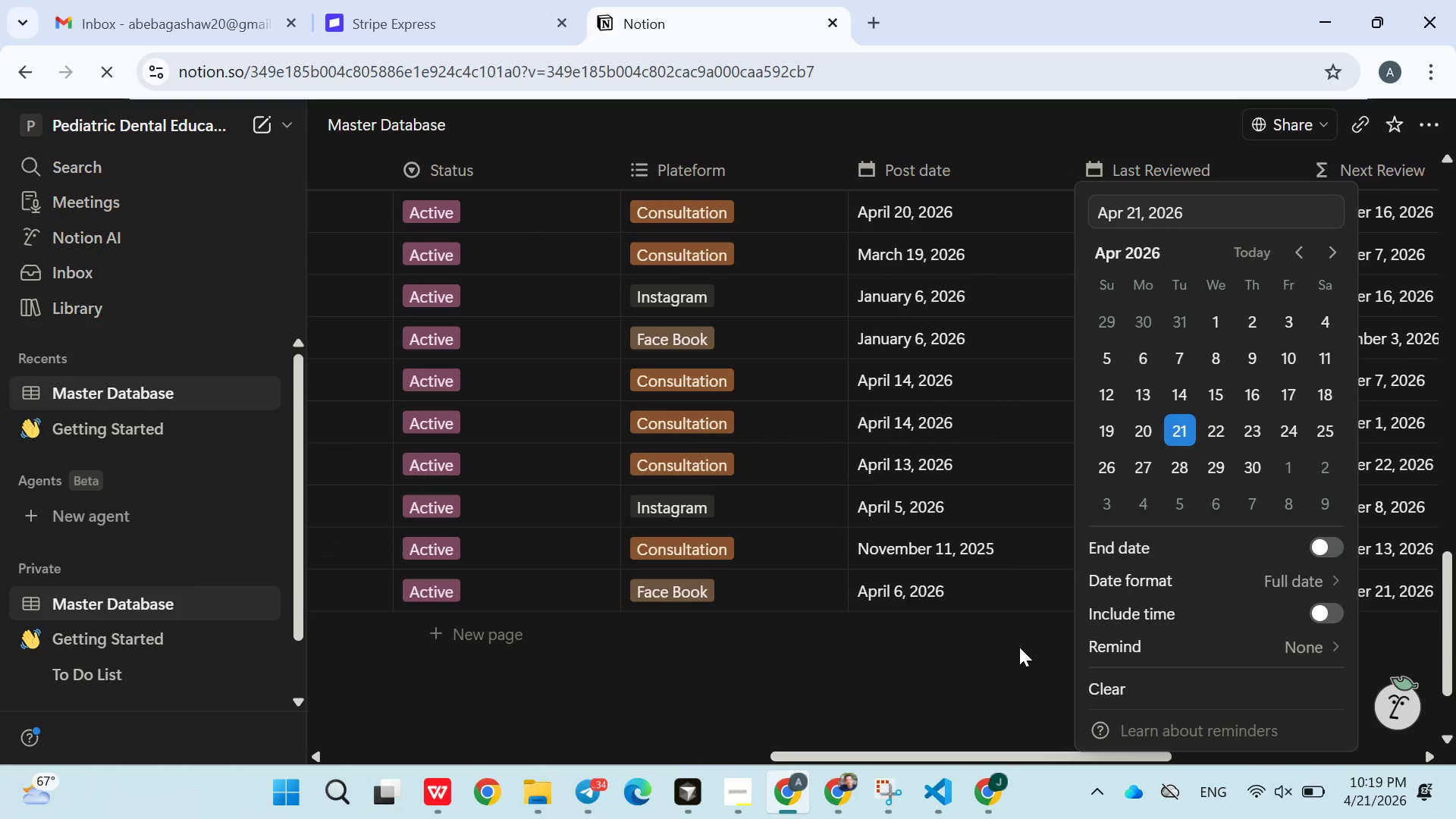 
left_click([1019, 648])
 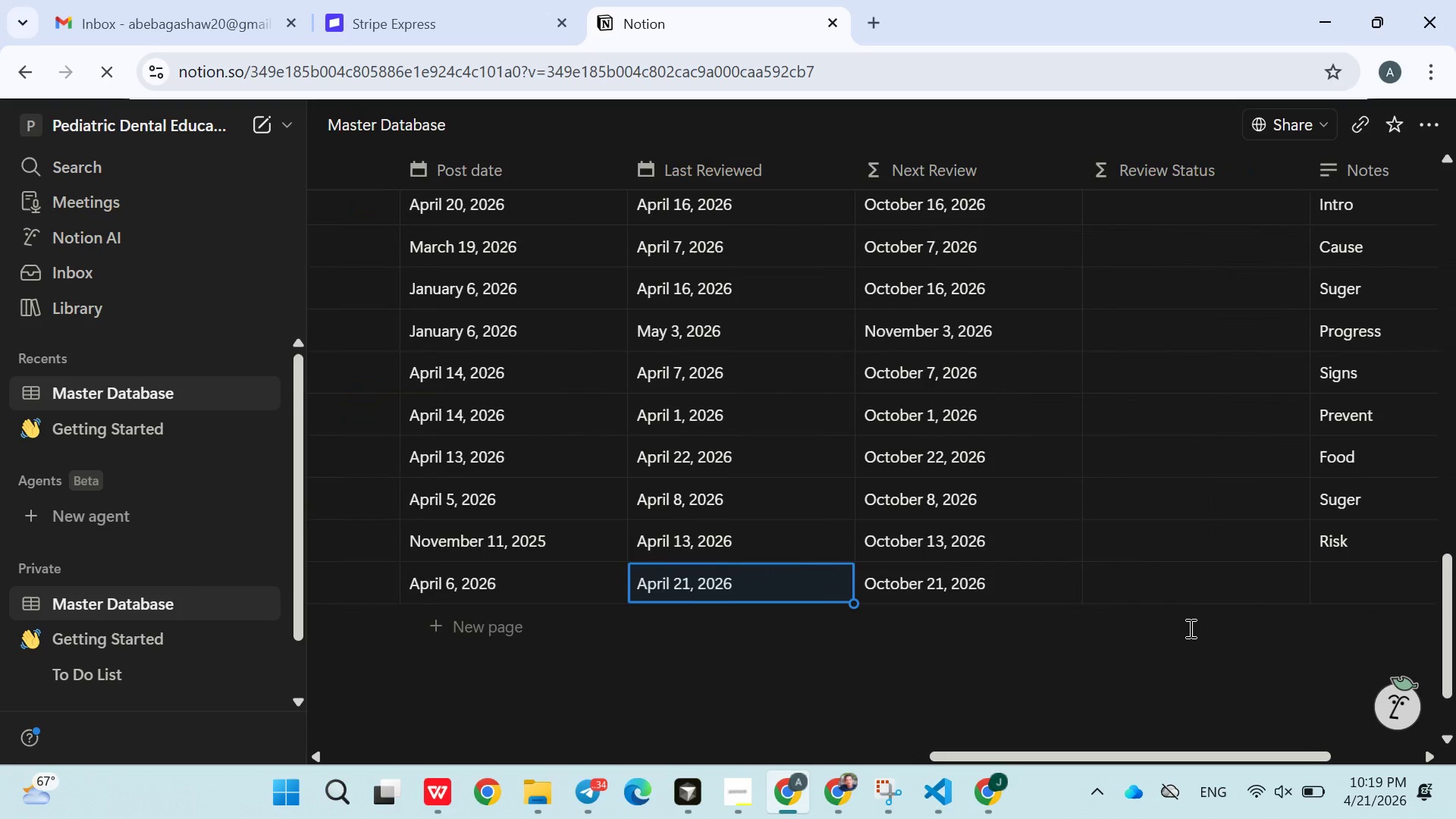 
left_click([1335, 582])
 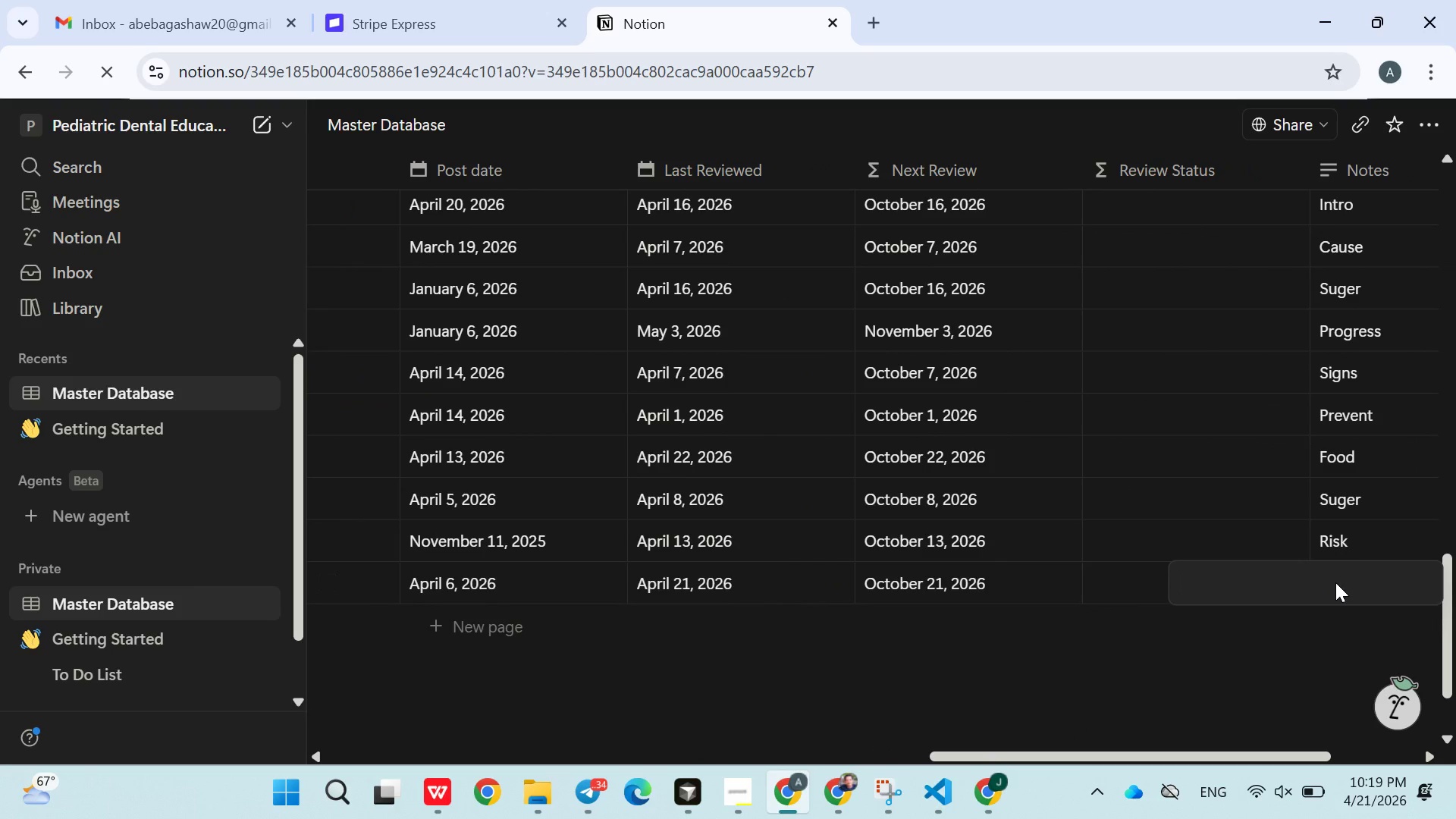 
type(Snacks)
 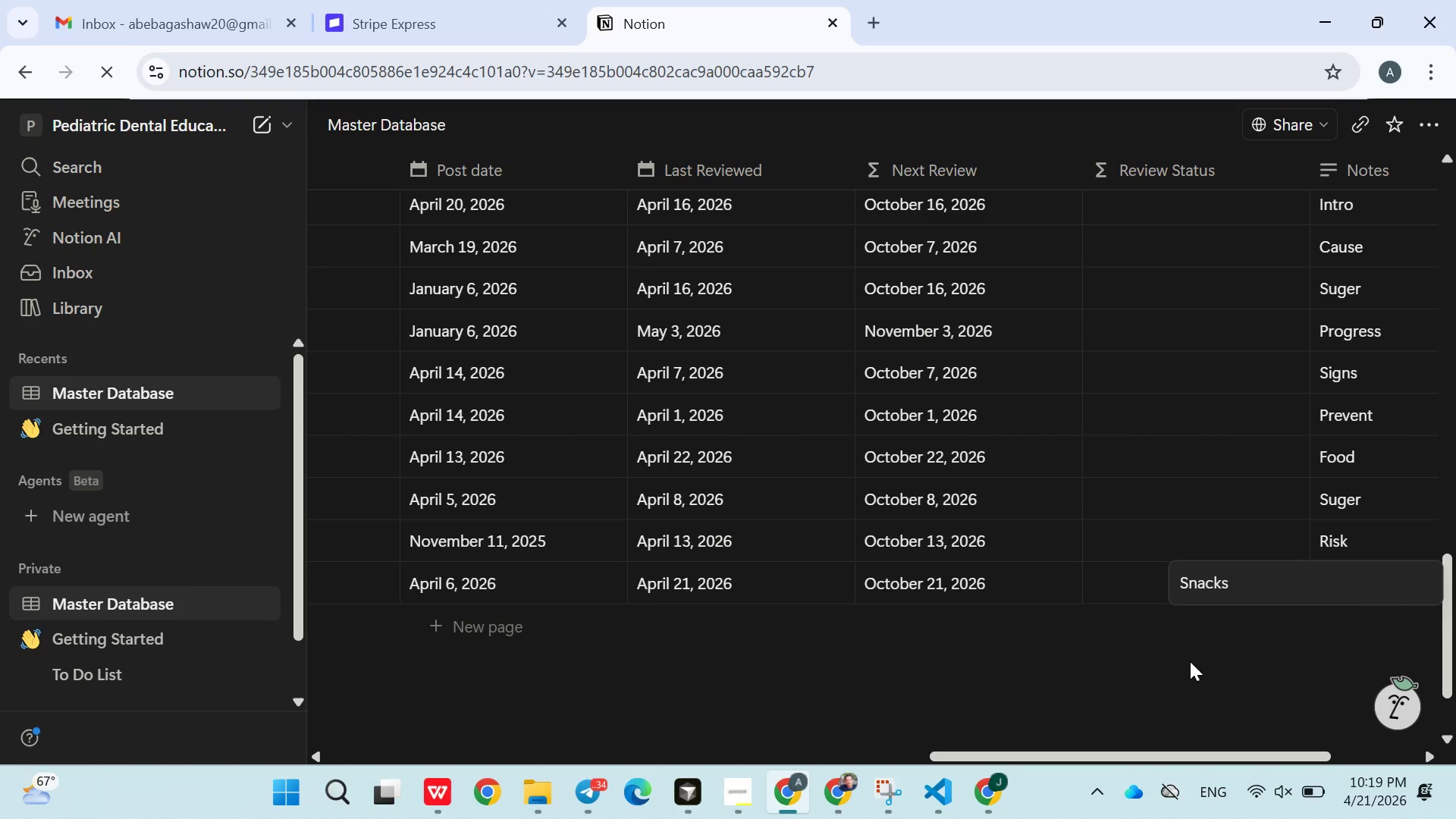 
left_click([1139, 670])
 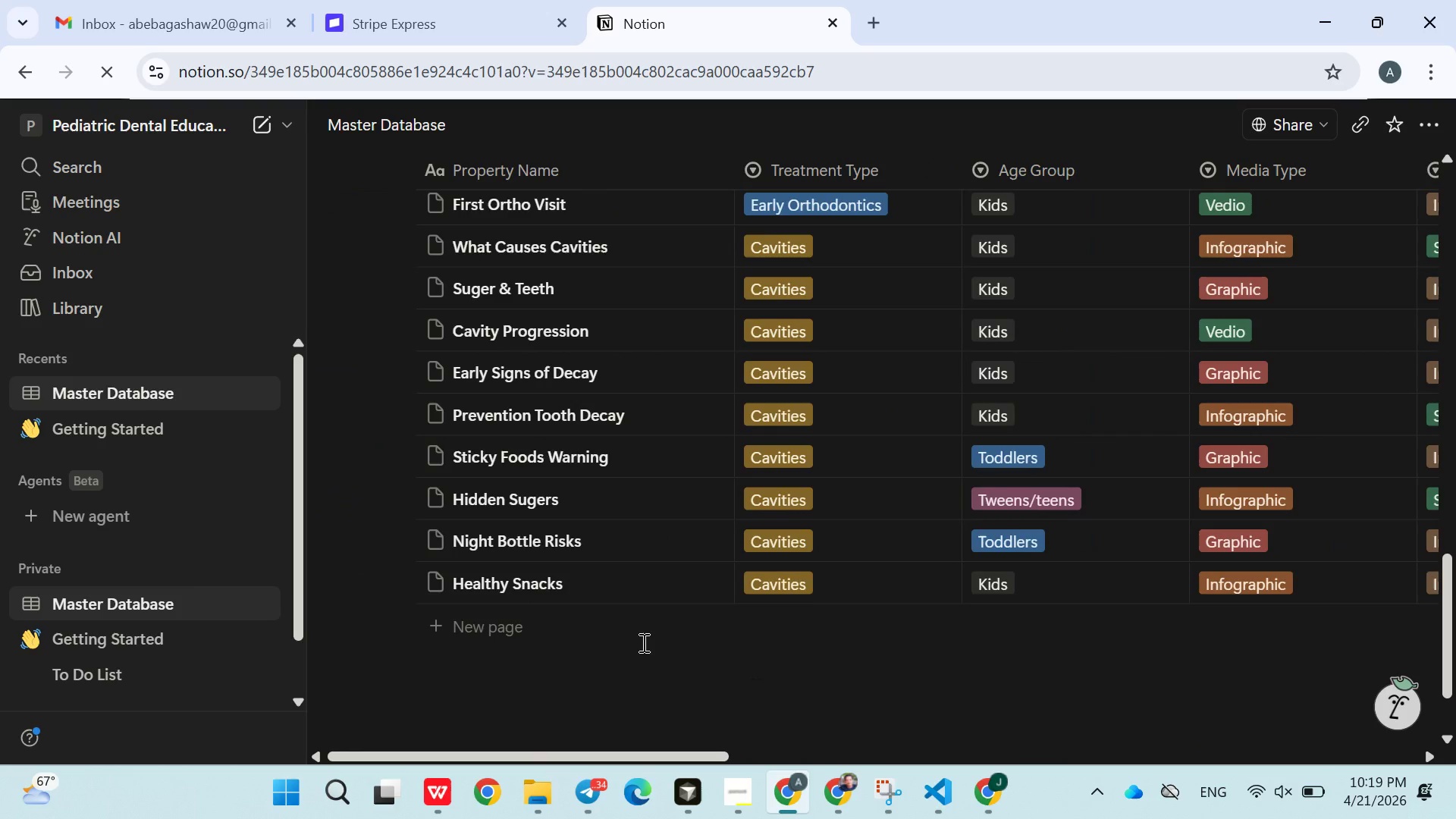 
left_click([497, 620])
 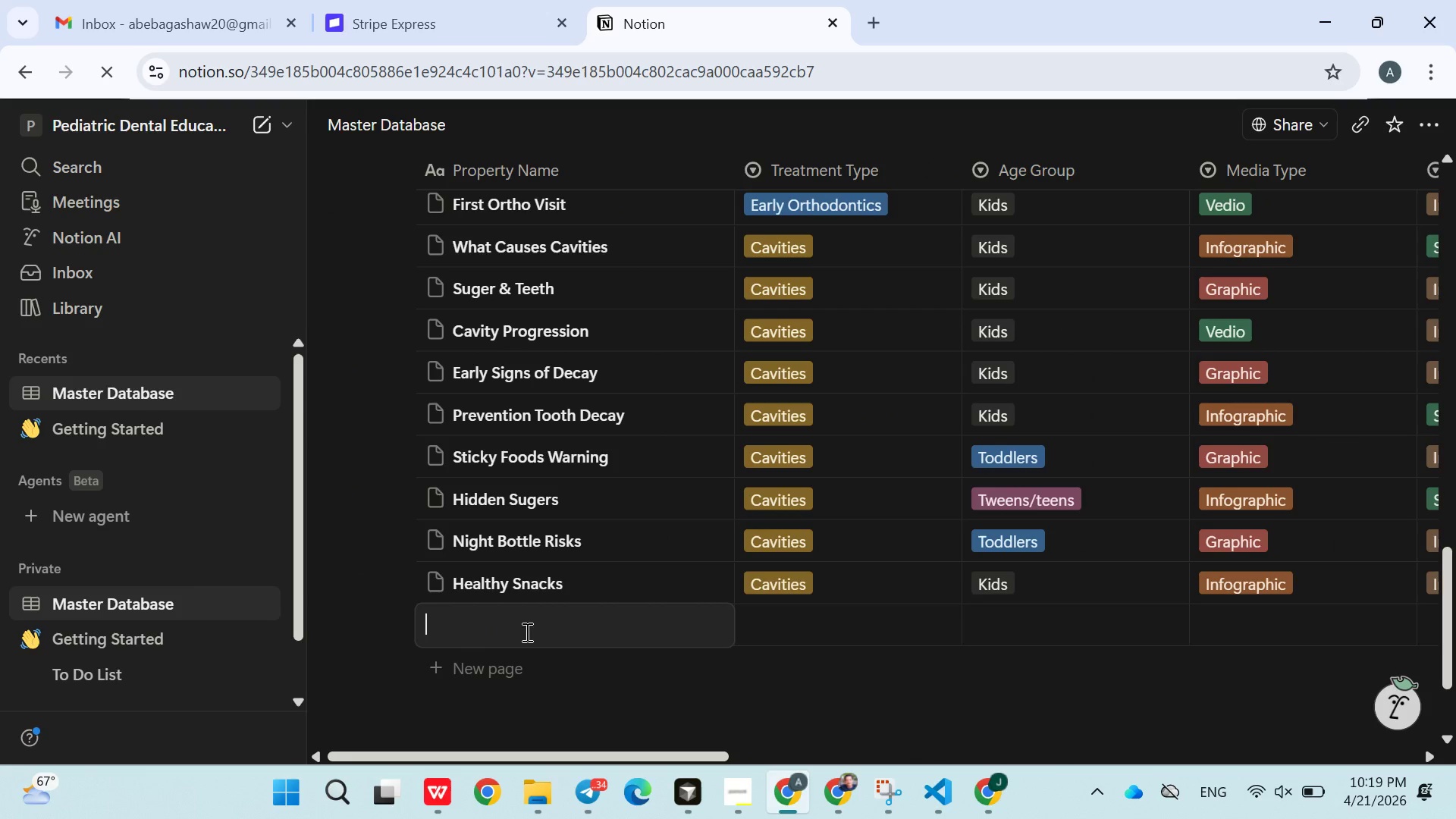 
left_click([607, 697])
 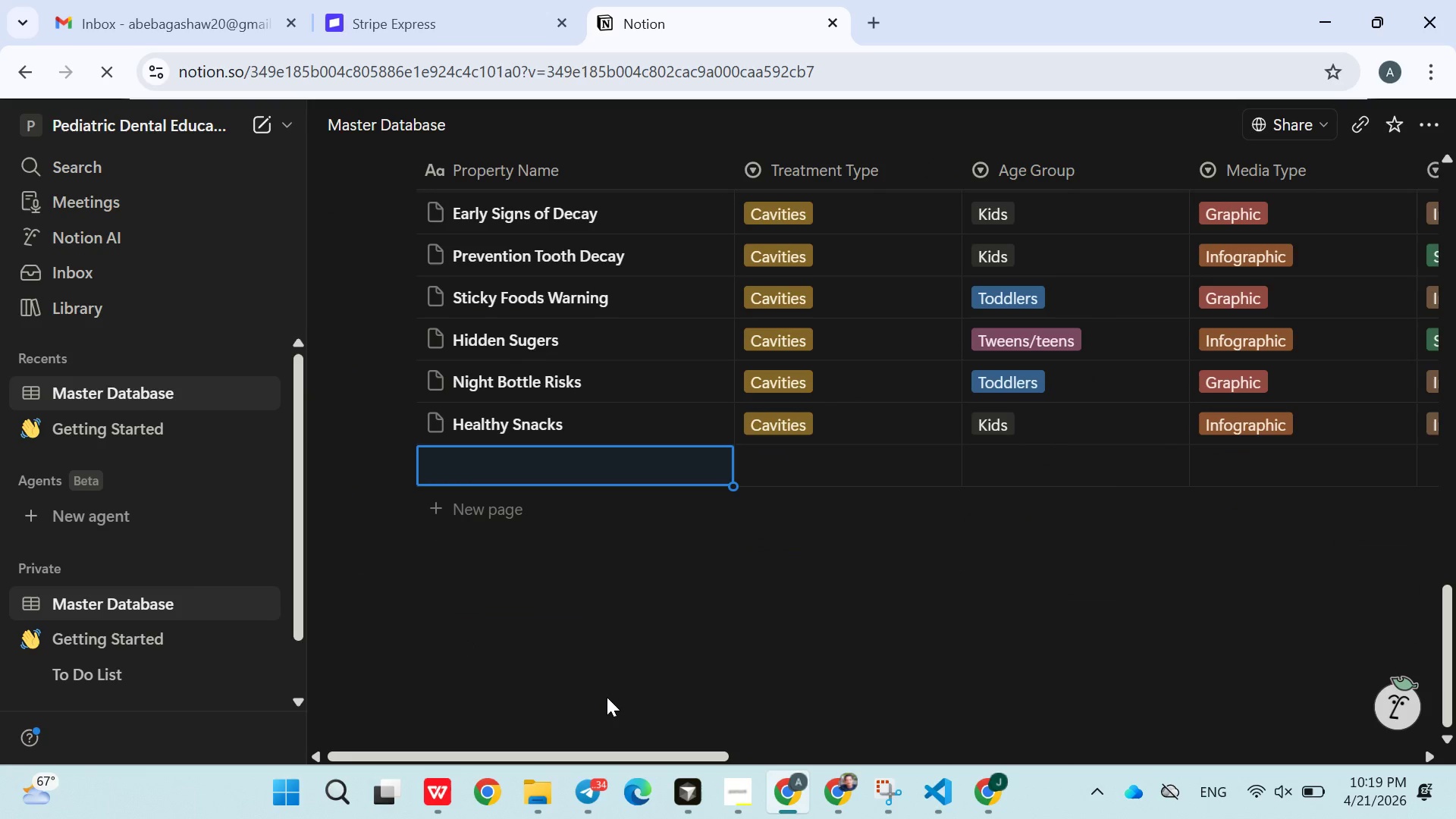 
type(Dentist Visit Importnce)
 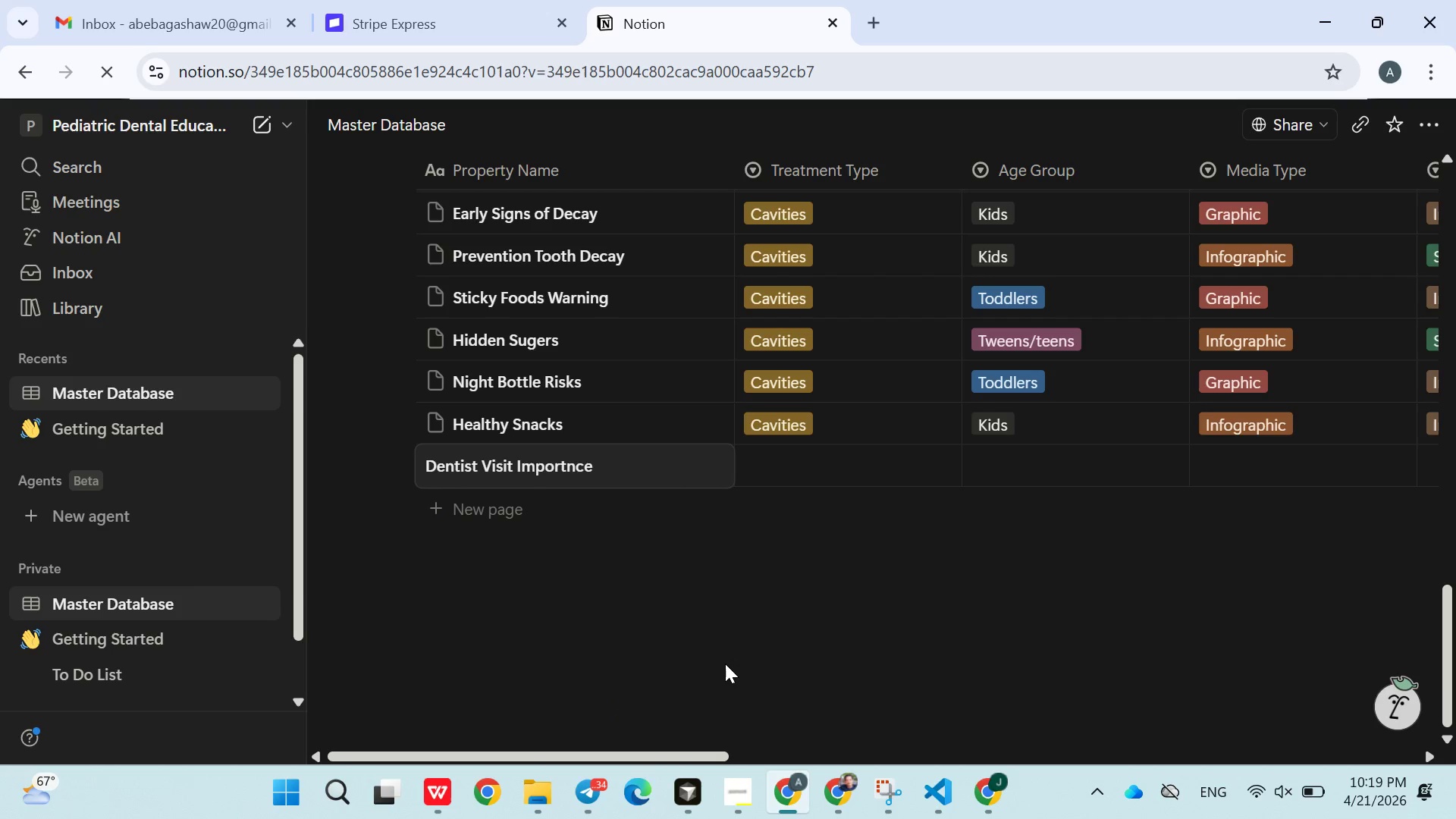 
left_click([726, 661])
 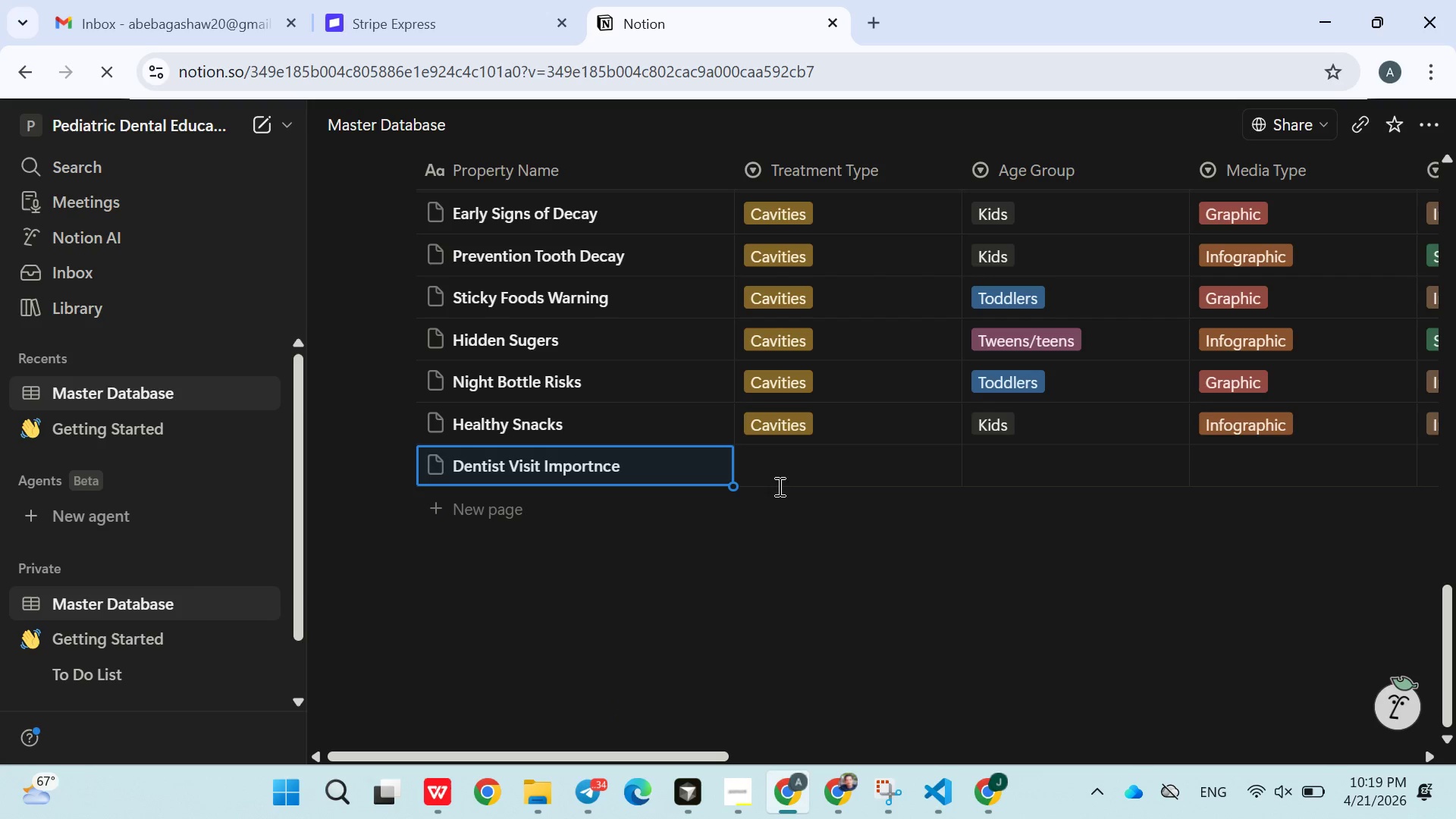 
left_click([782, 472])
 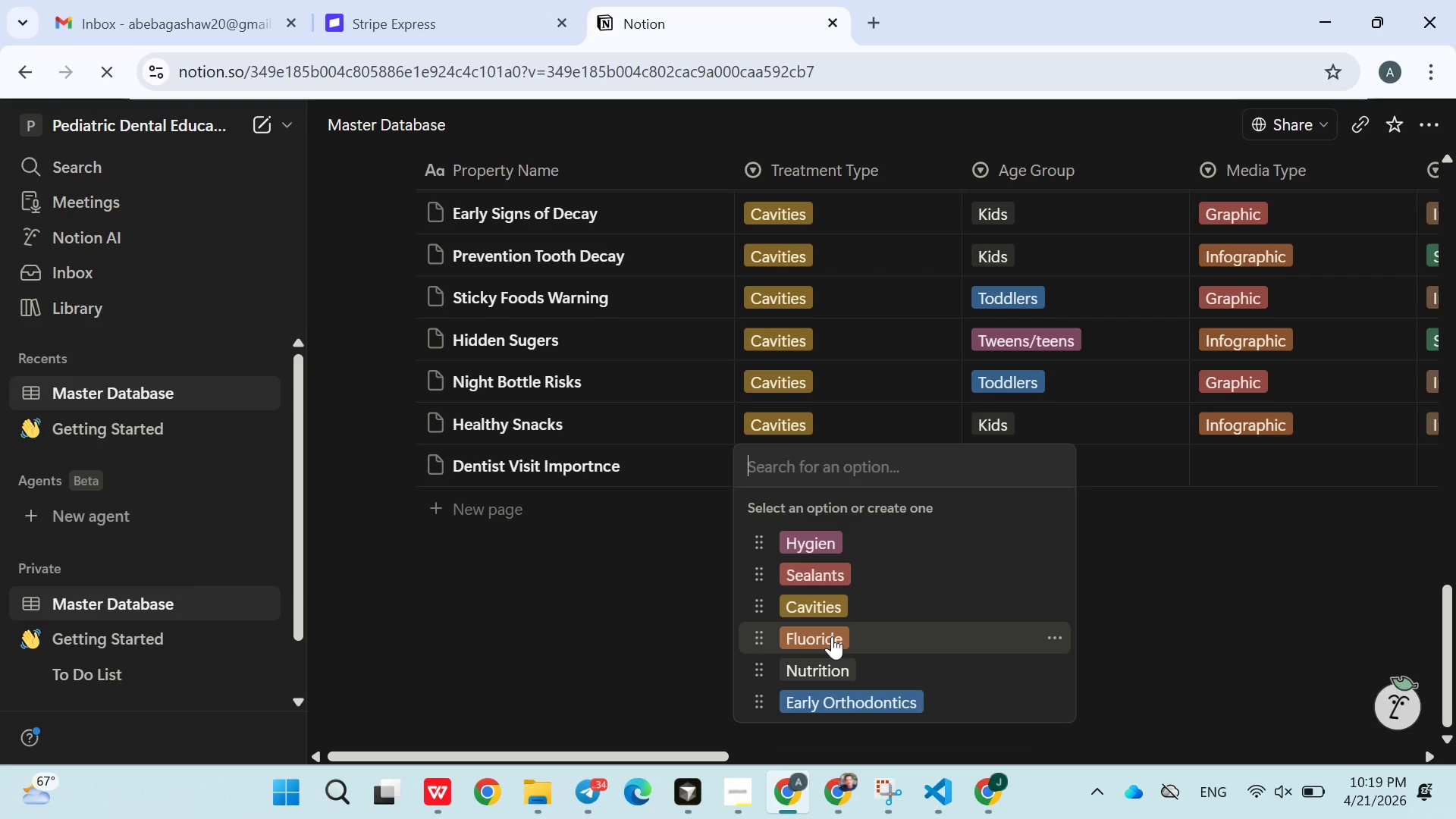 
left_click([830, 610])
 